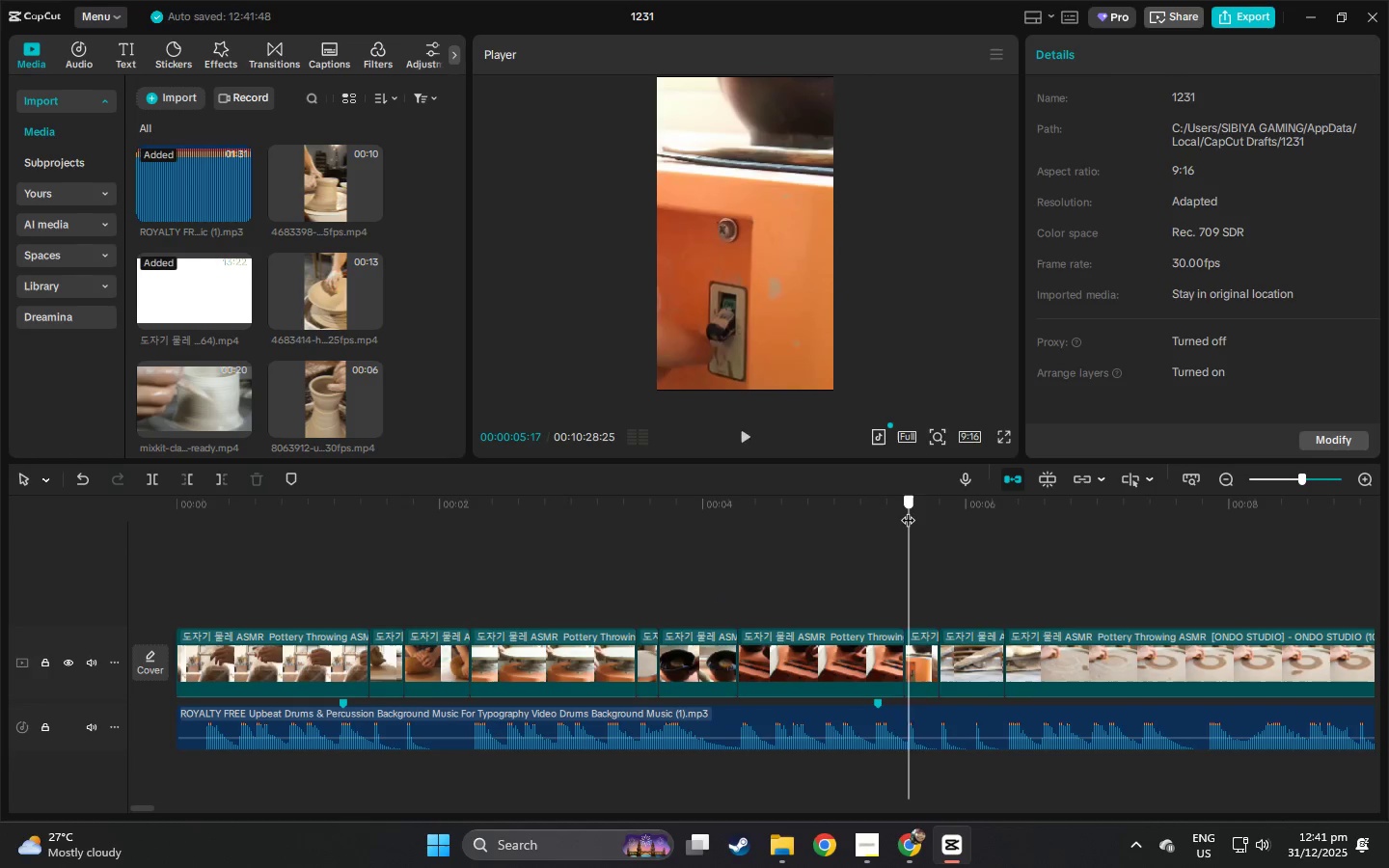 
key(Space)
 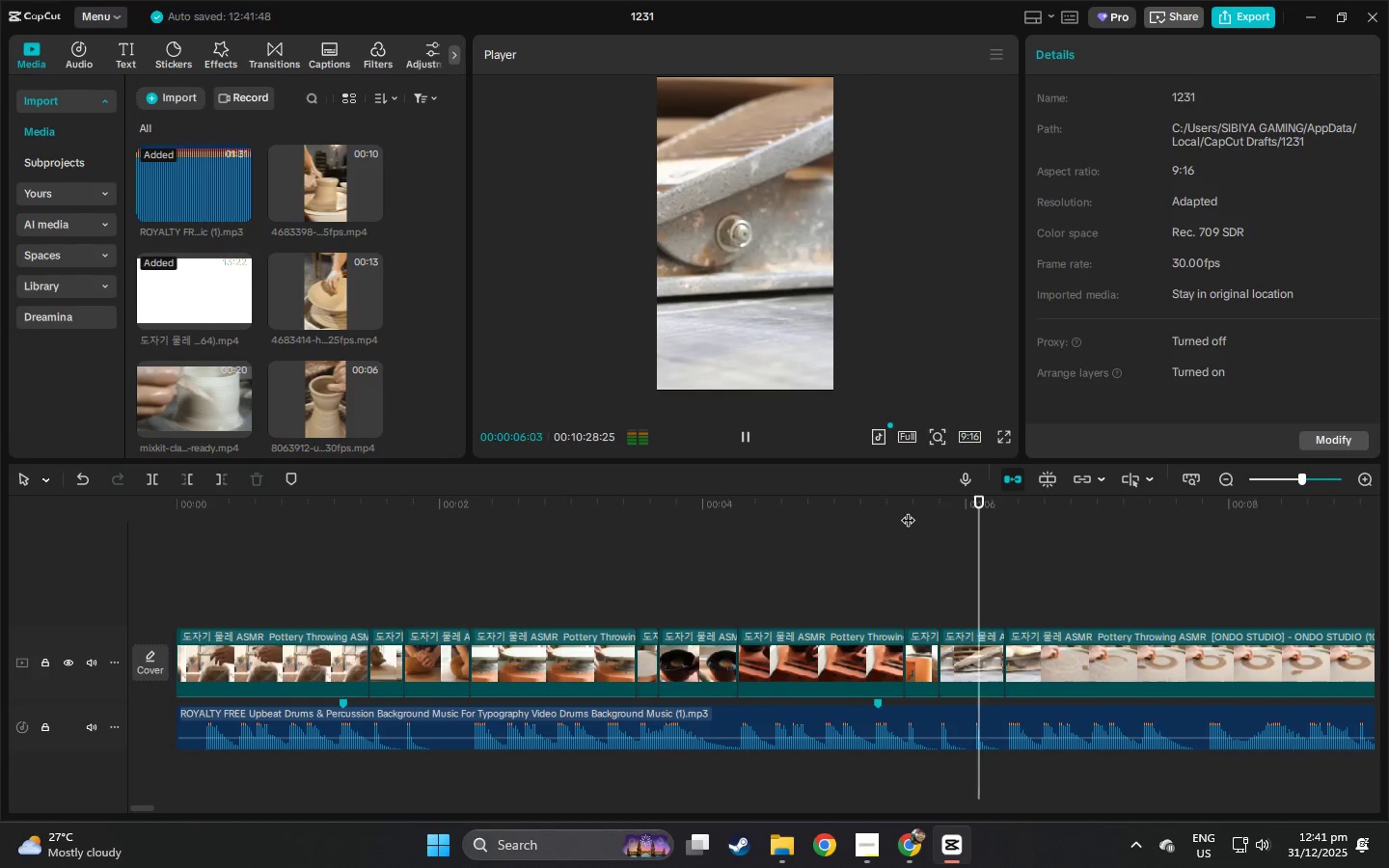 
key(Space)
 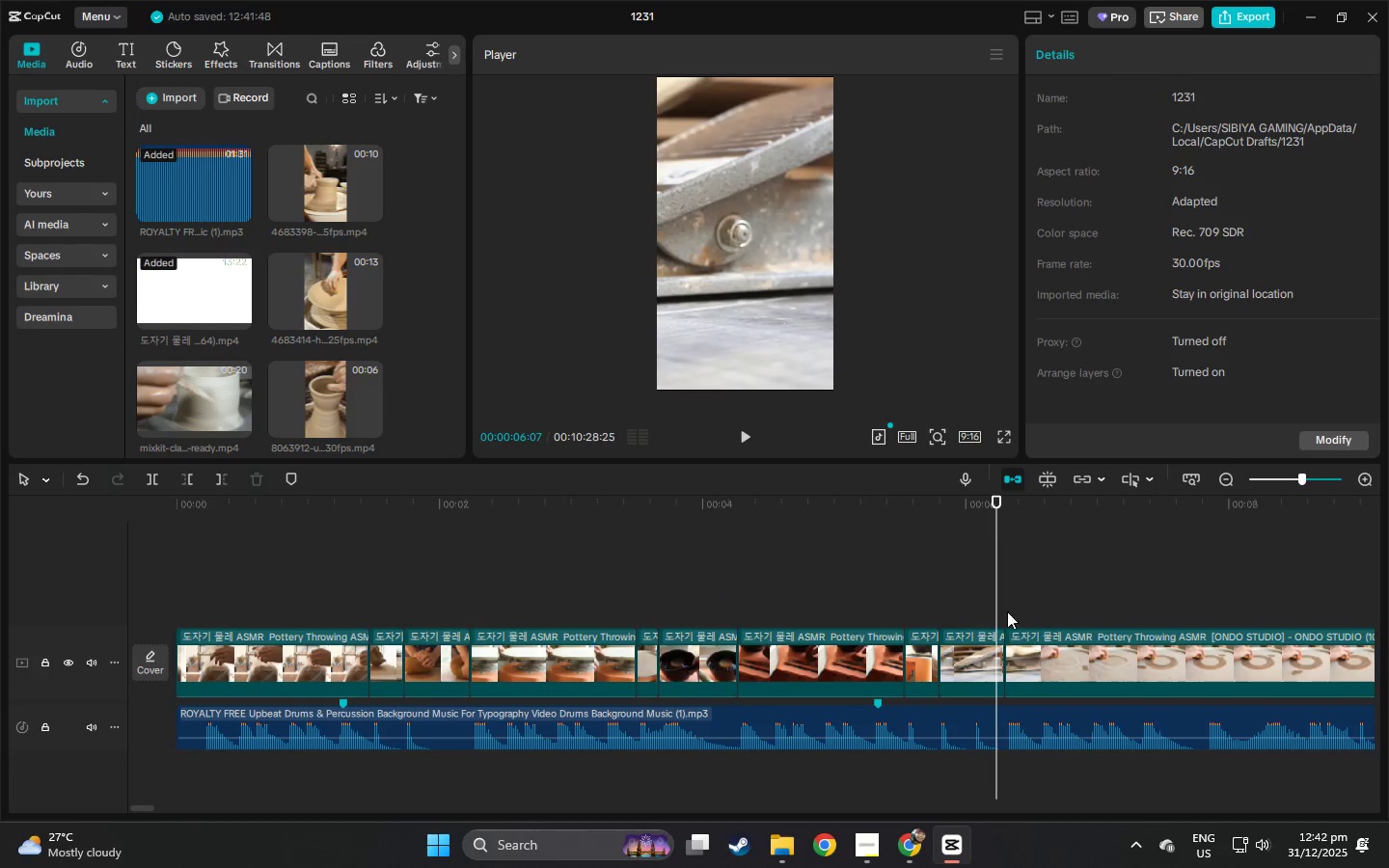 
left_click([997, 638])
 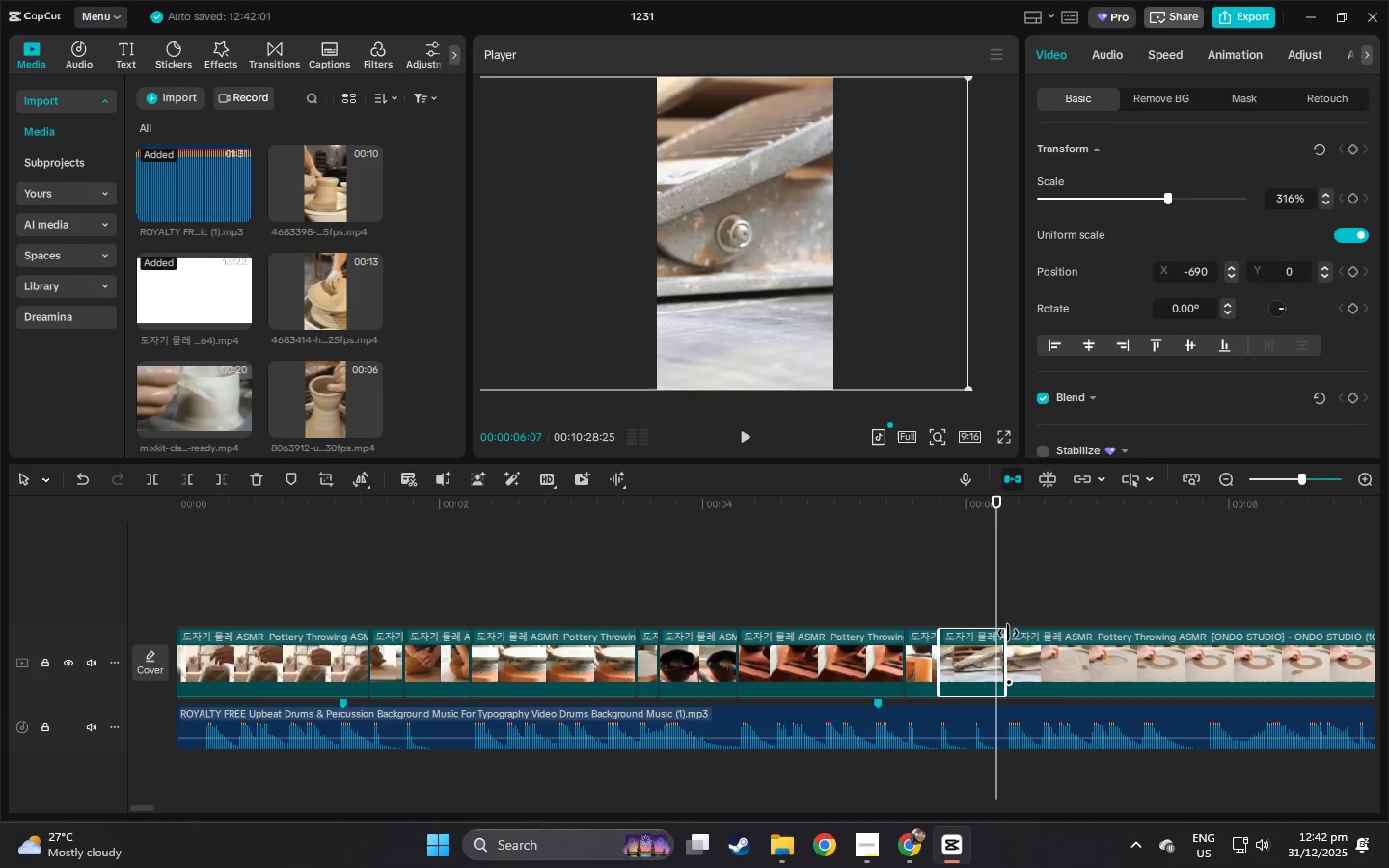 
key(Space)
 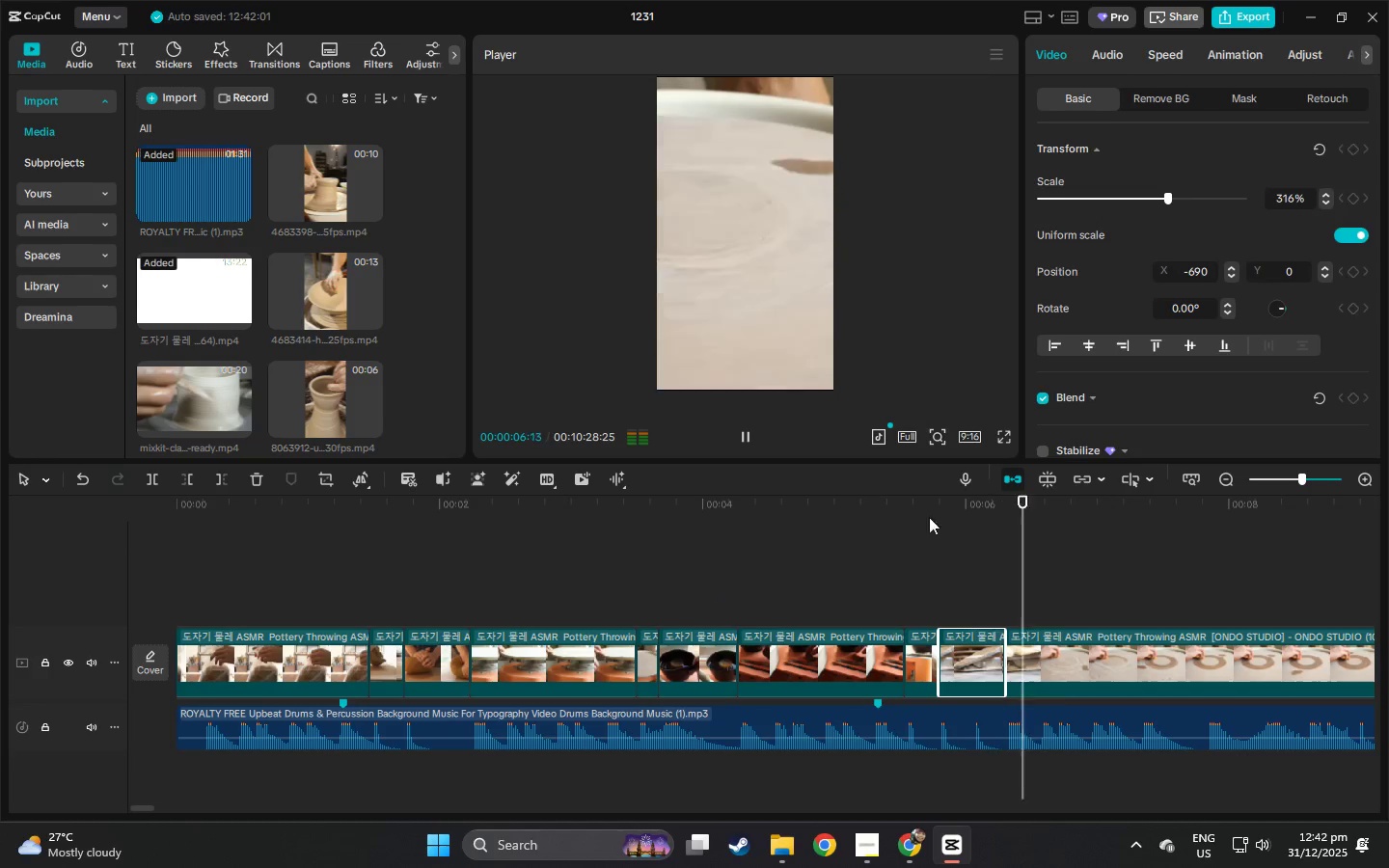 
left_click([921, 508])
 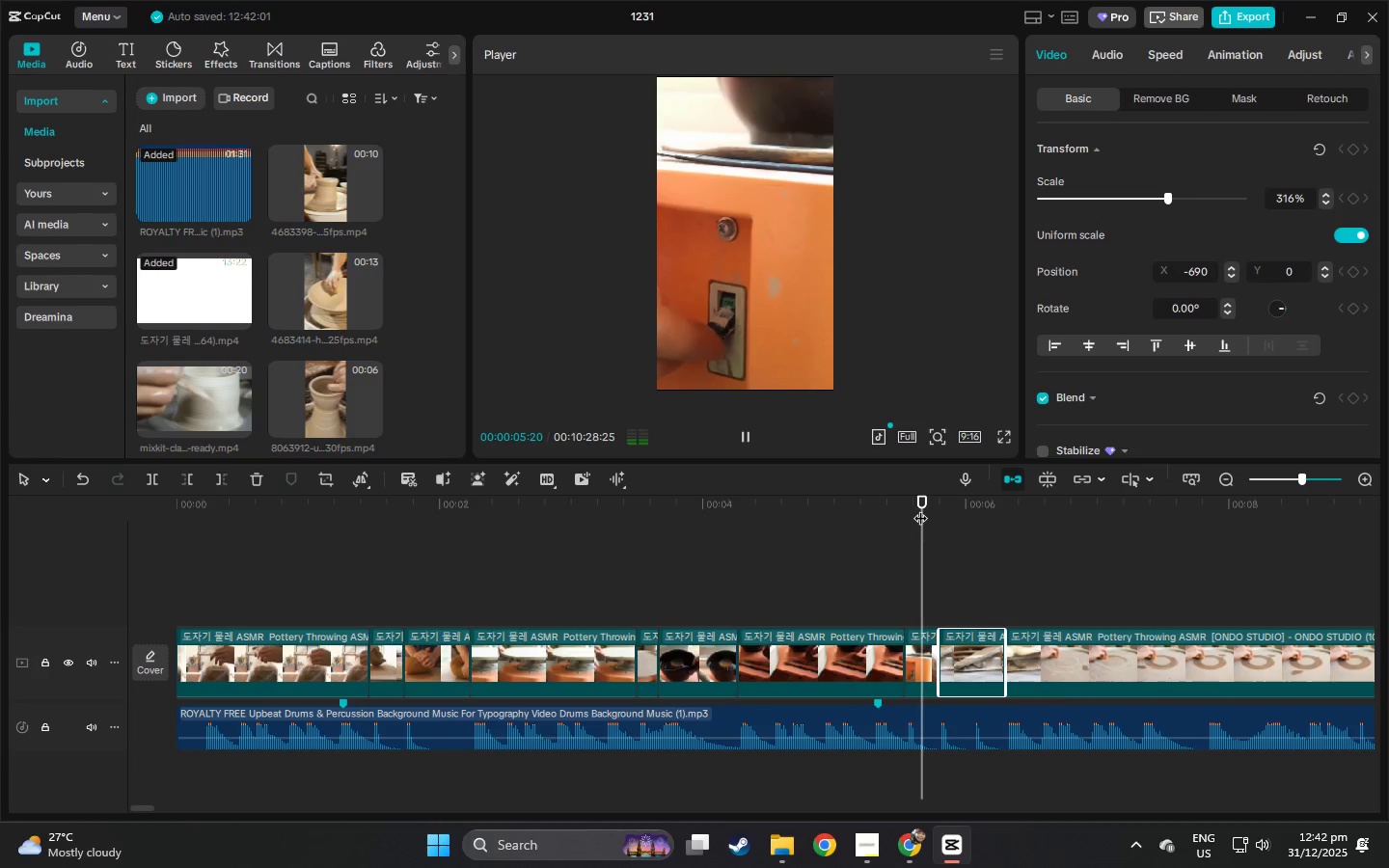 
key(Space)
 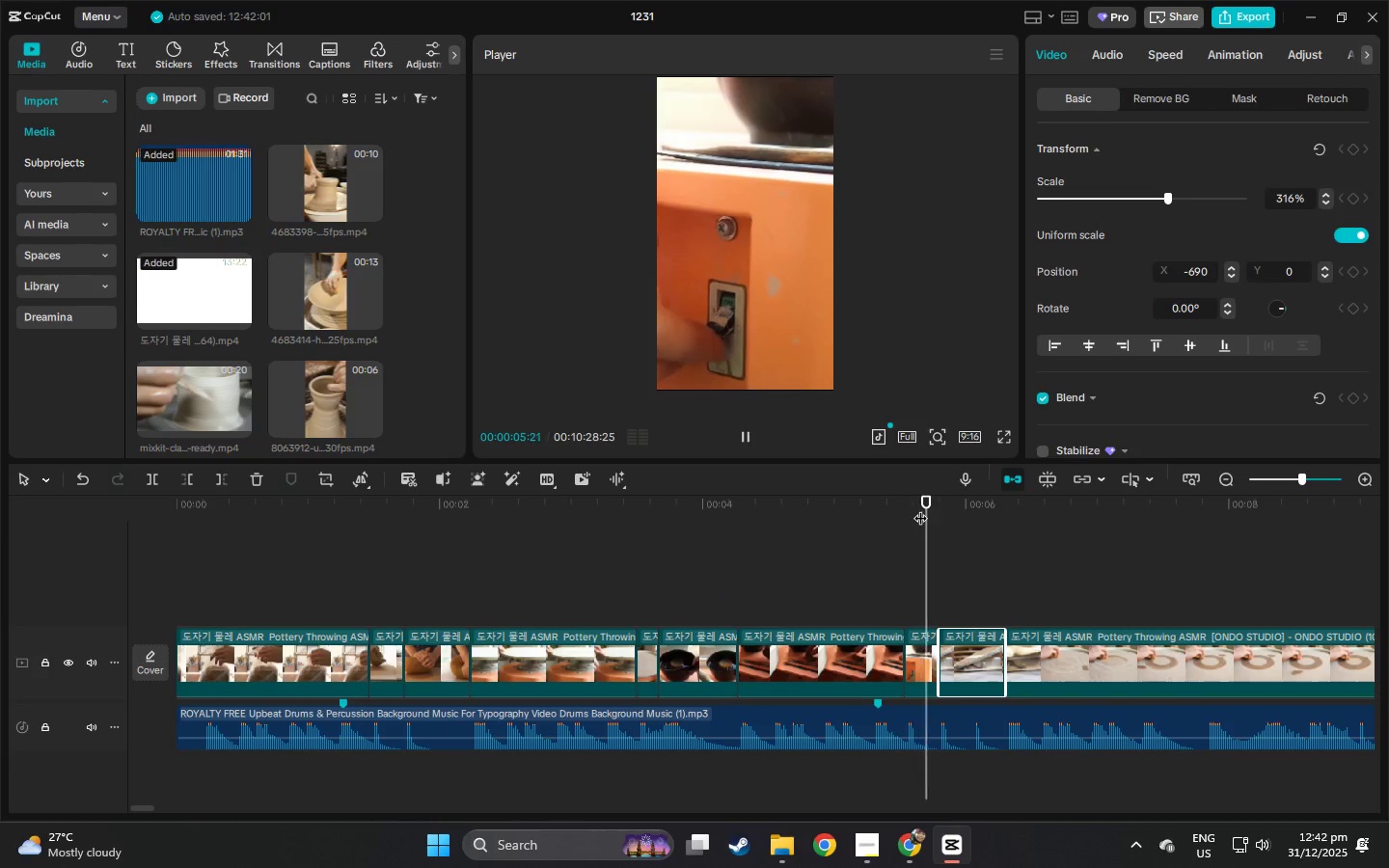 
key(Space)
 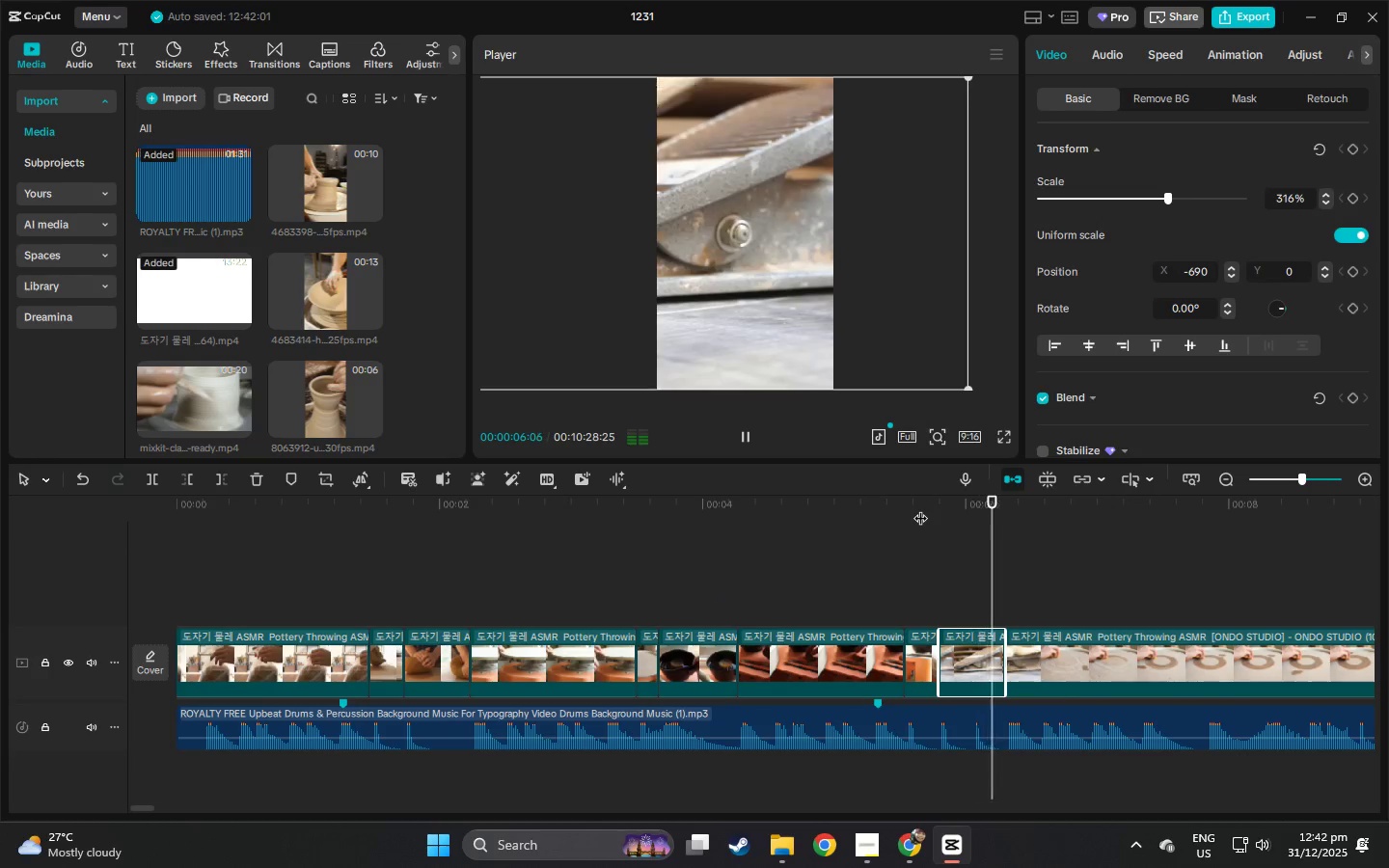 
key(Space)
 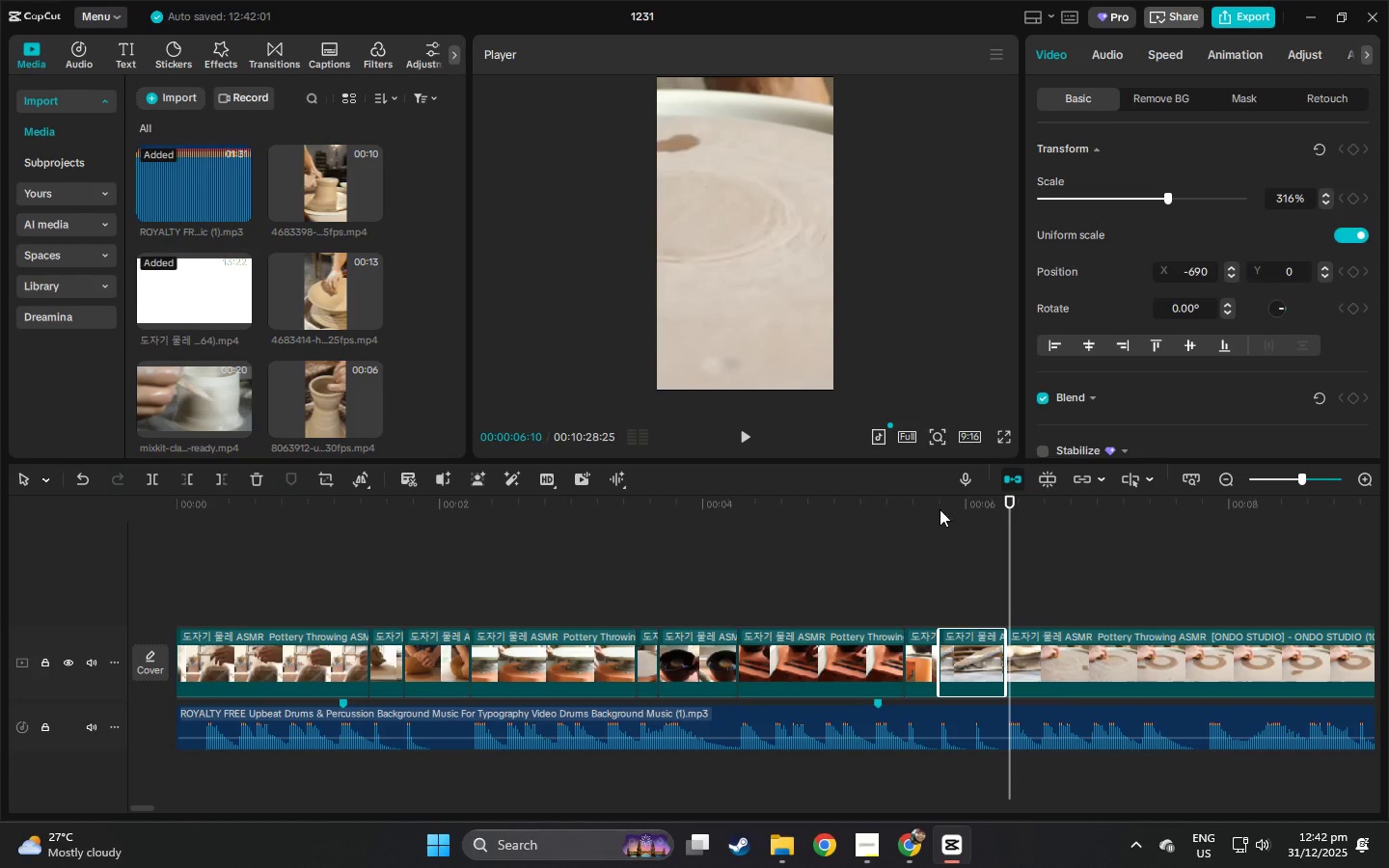 
left_click_drag(start_coordinate=[912, 506], to_coordinate=[892, 506])
 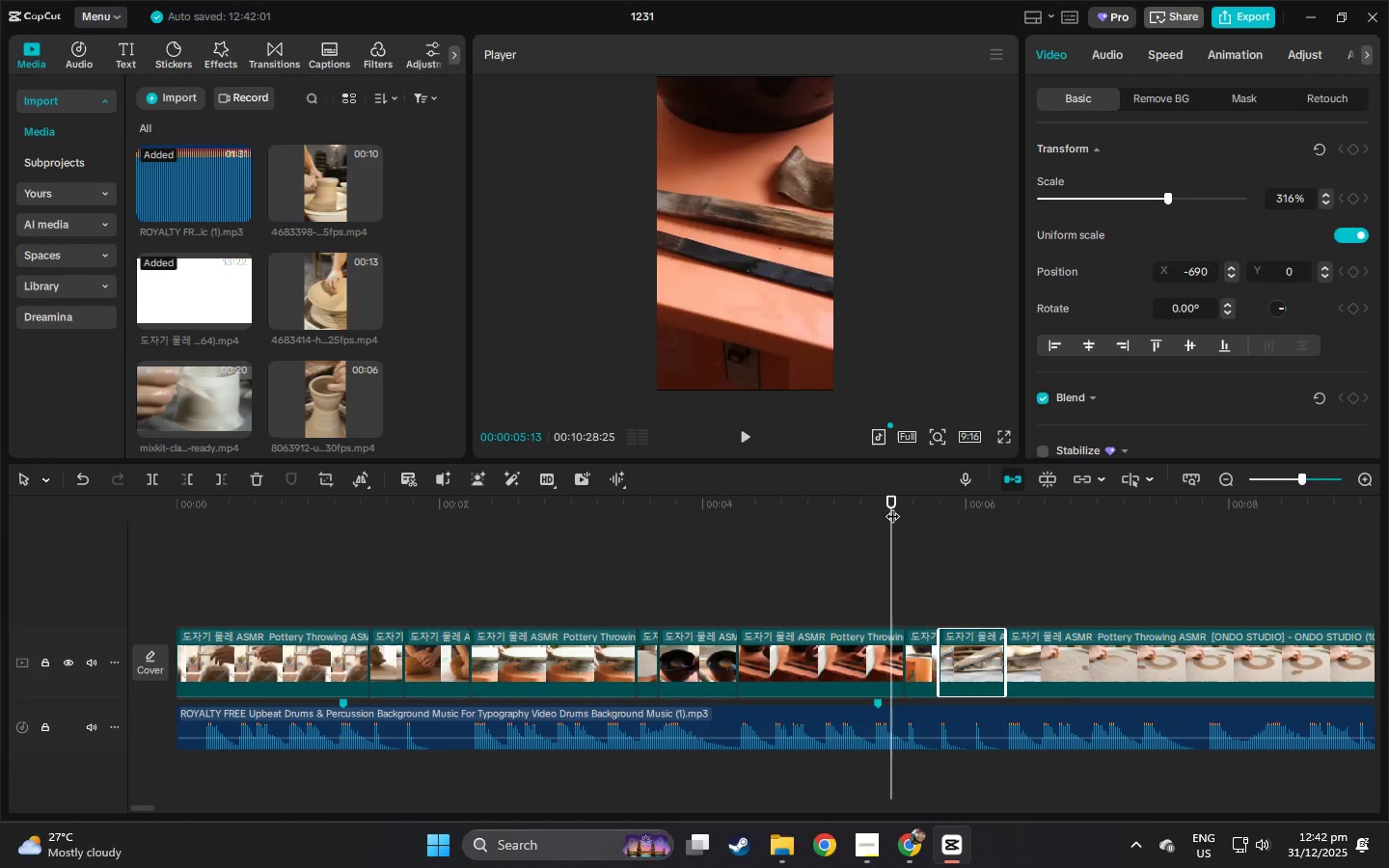 
key(Space)
 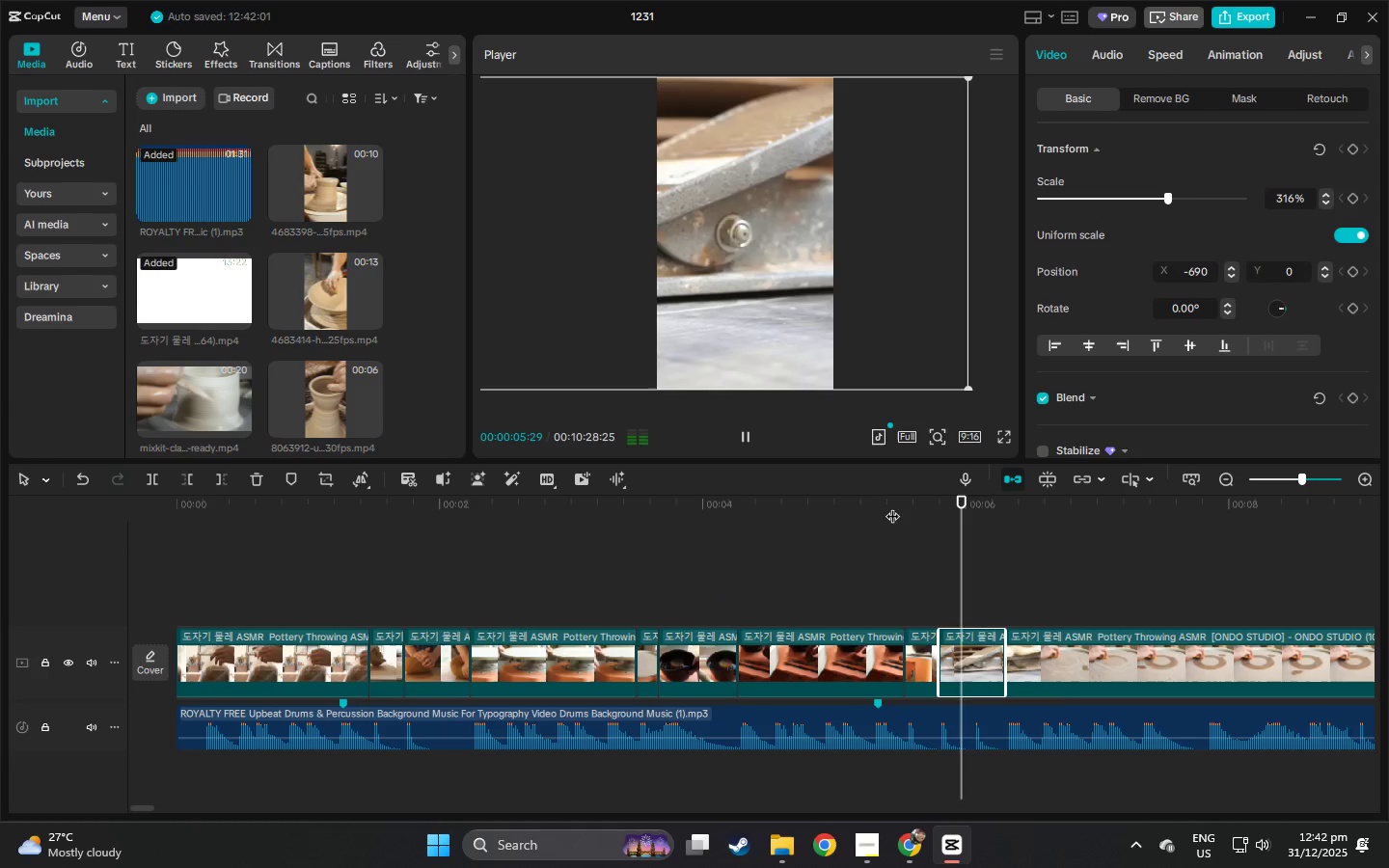 
key(Space)
 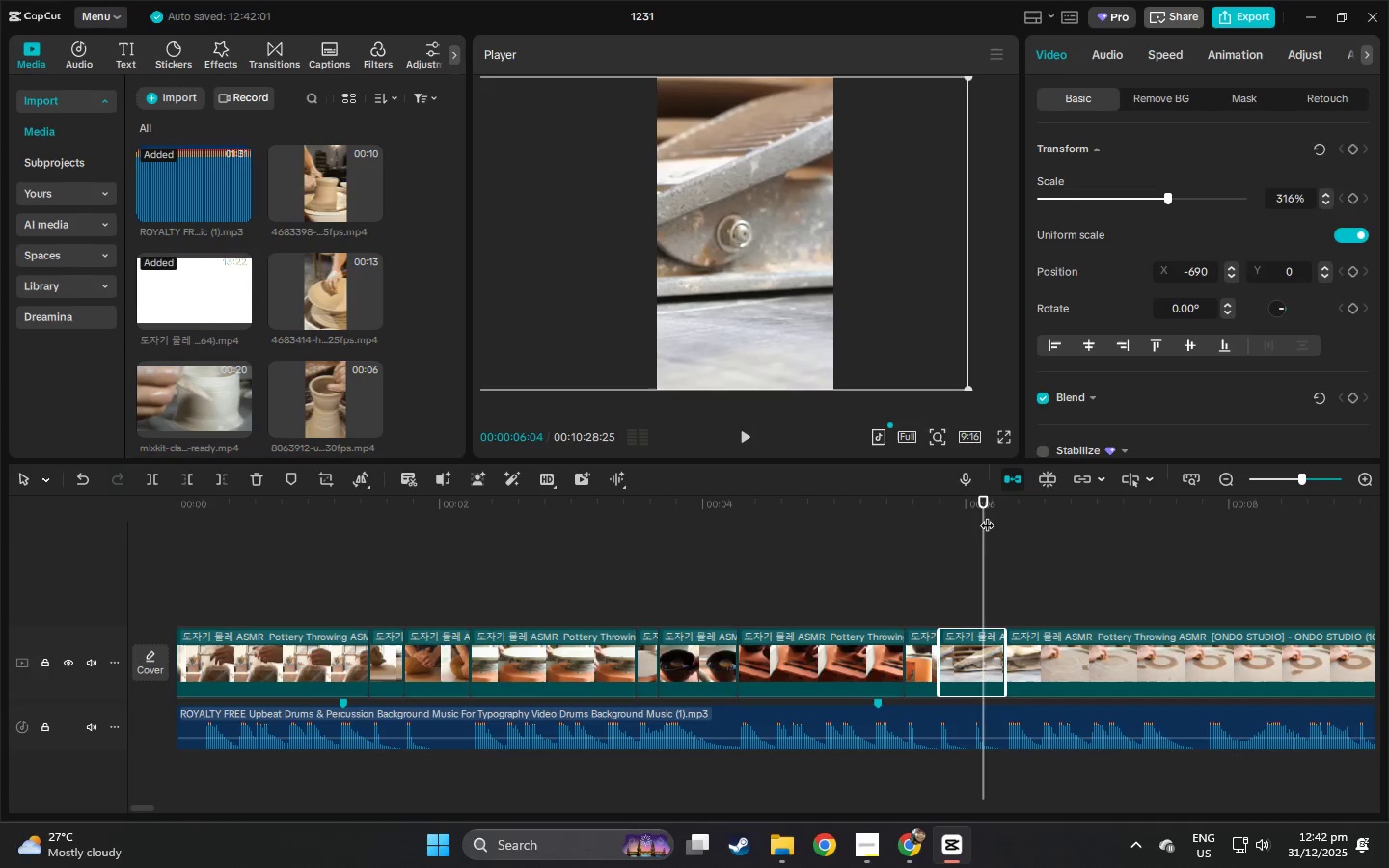 
left_click_drag(start_coordinate=[980, 496], to_coordinate=[971, 497])
 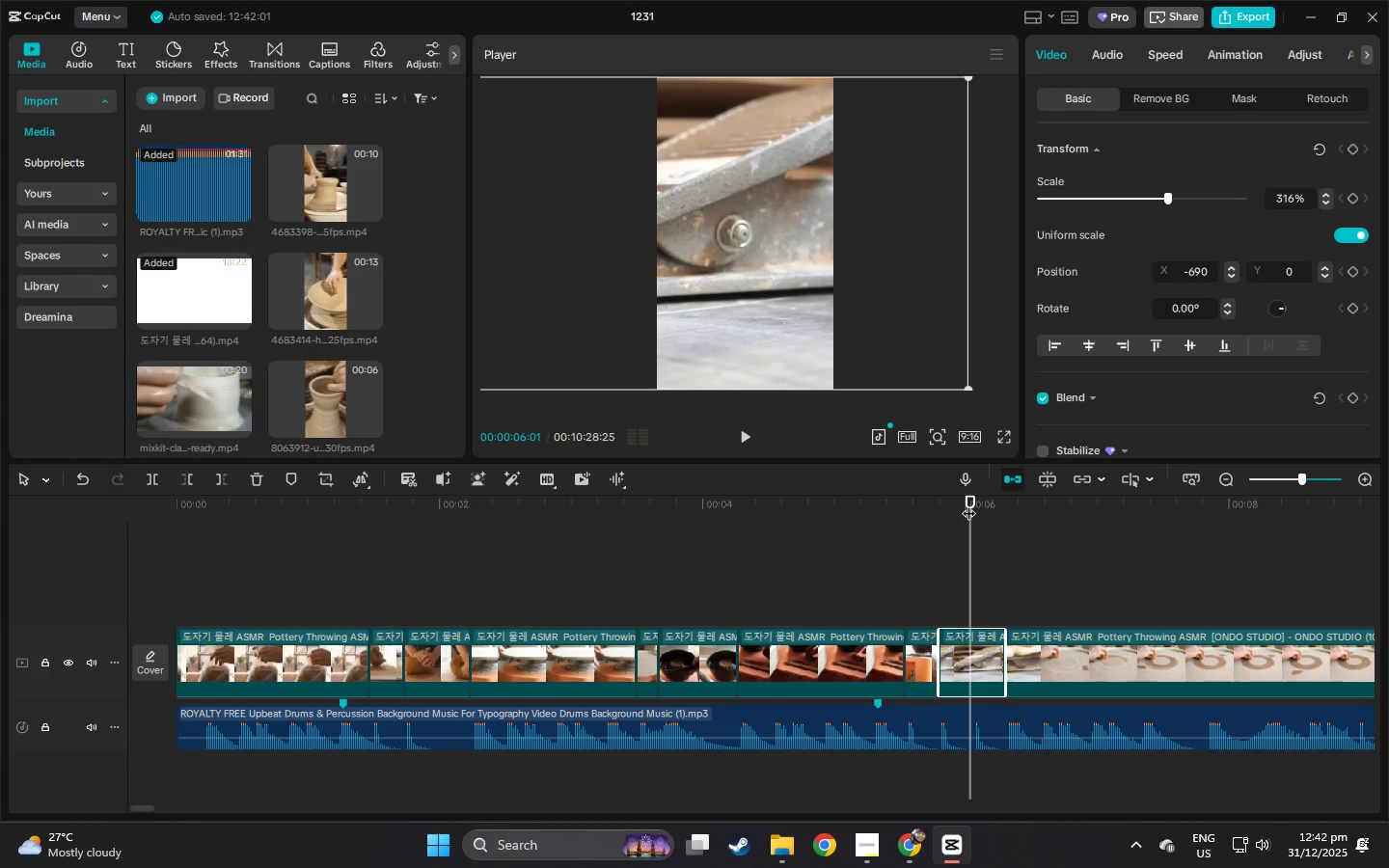 
left_click_drag(start_coordinate=[968, 499], to_coordinate=[973, 501])
 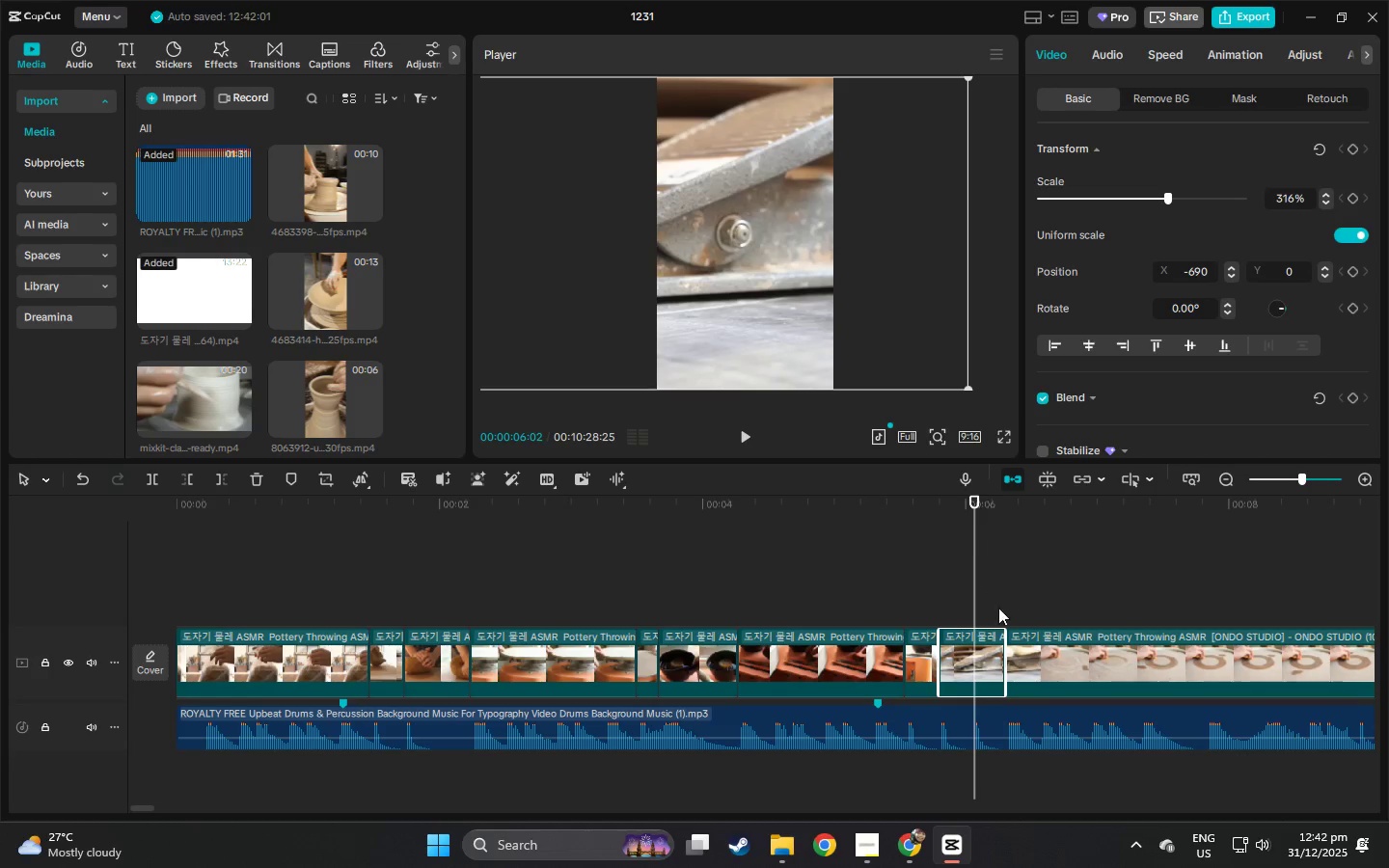 
key(Control+B)
 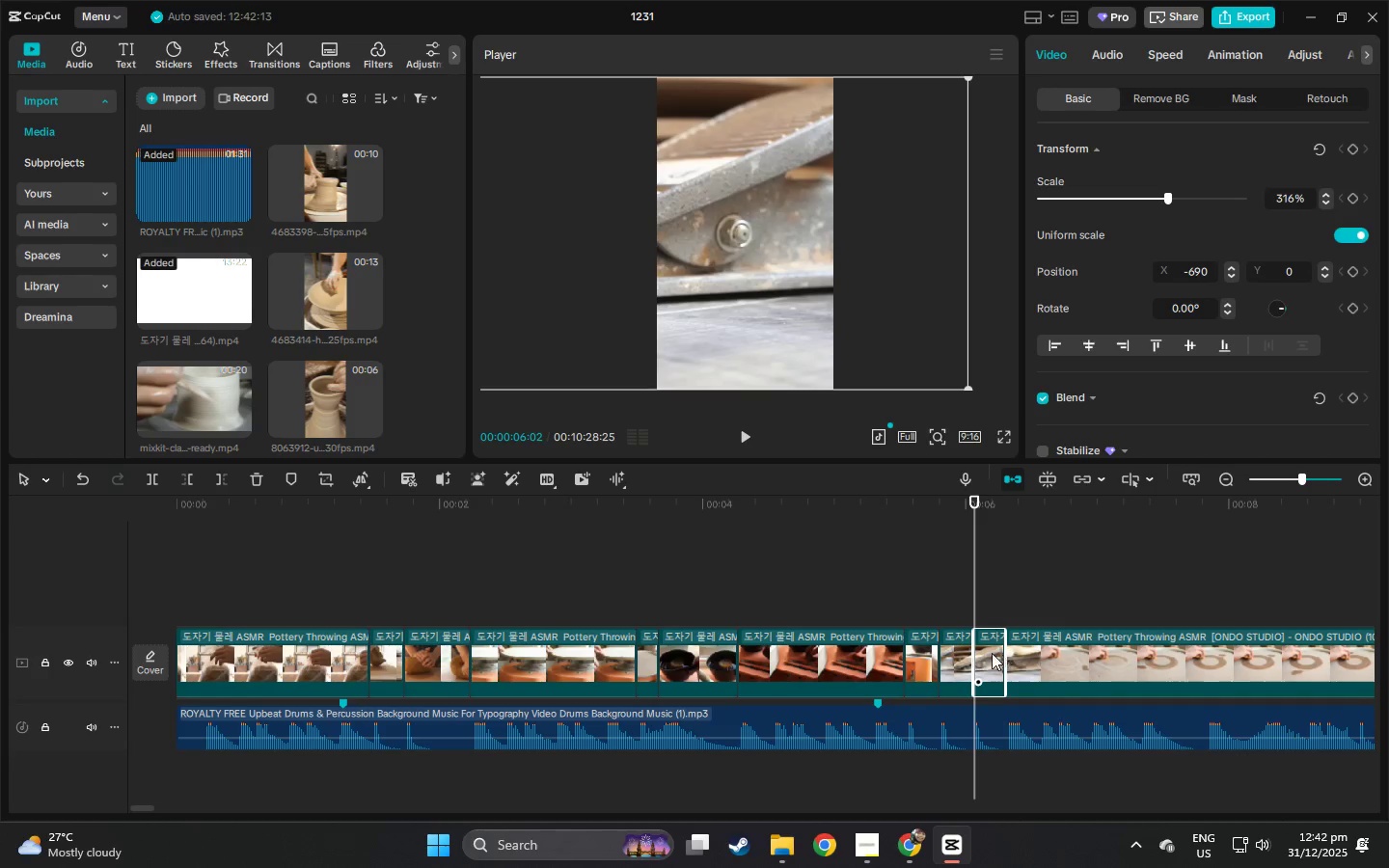 
left_click([989, 653])
 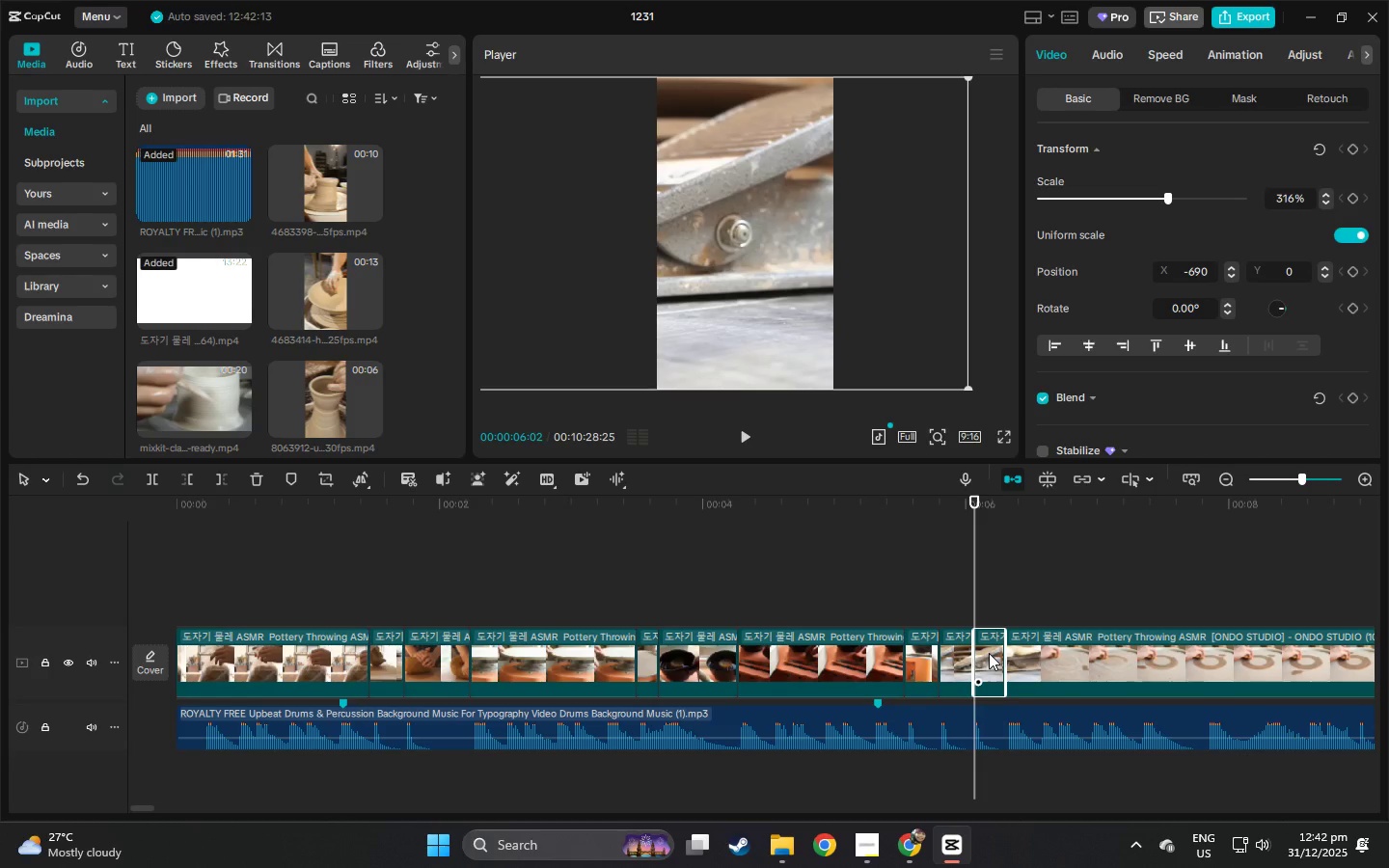 
key(Delete)
 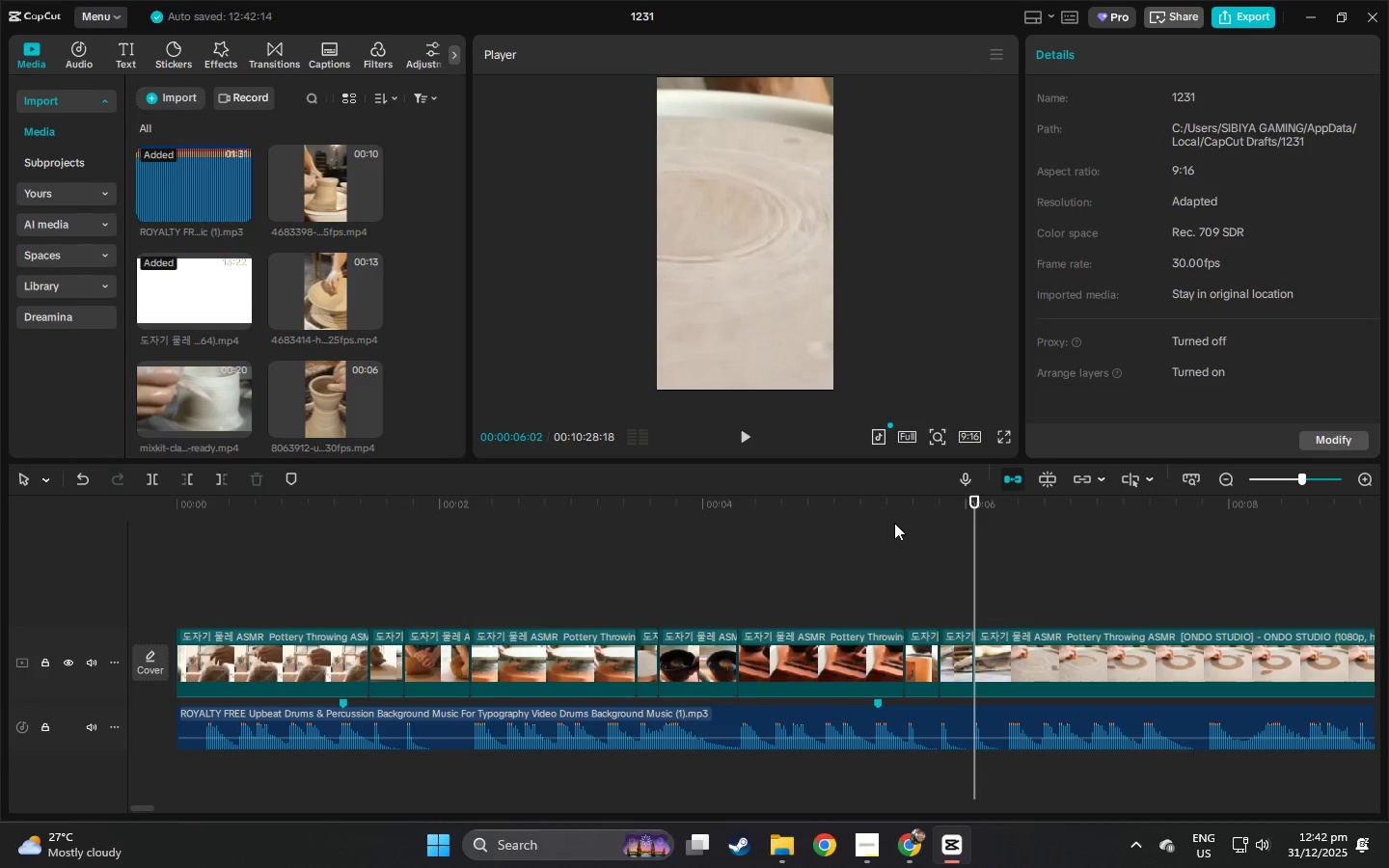 
left_click([894, 523])
 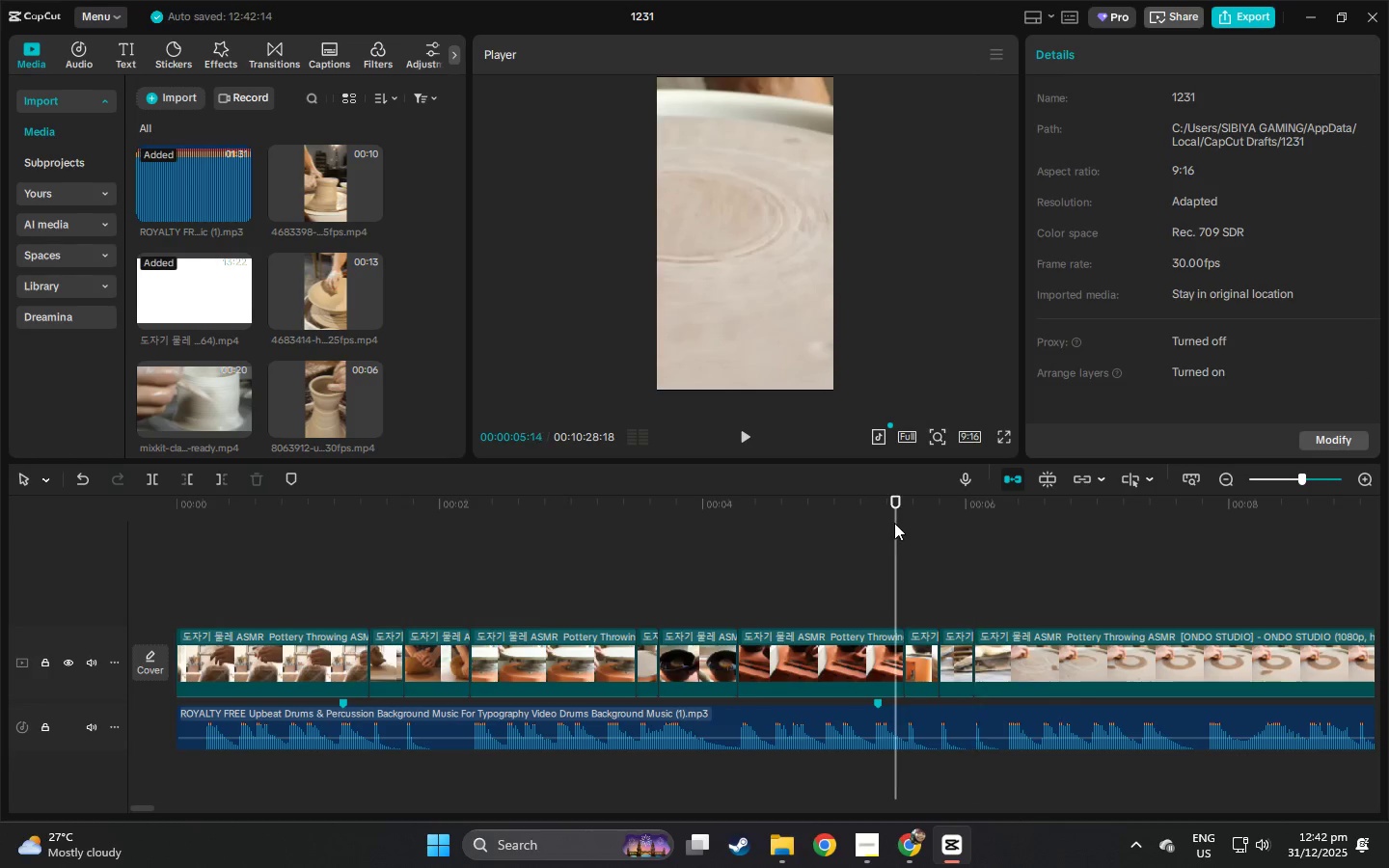 
key(Space)
 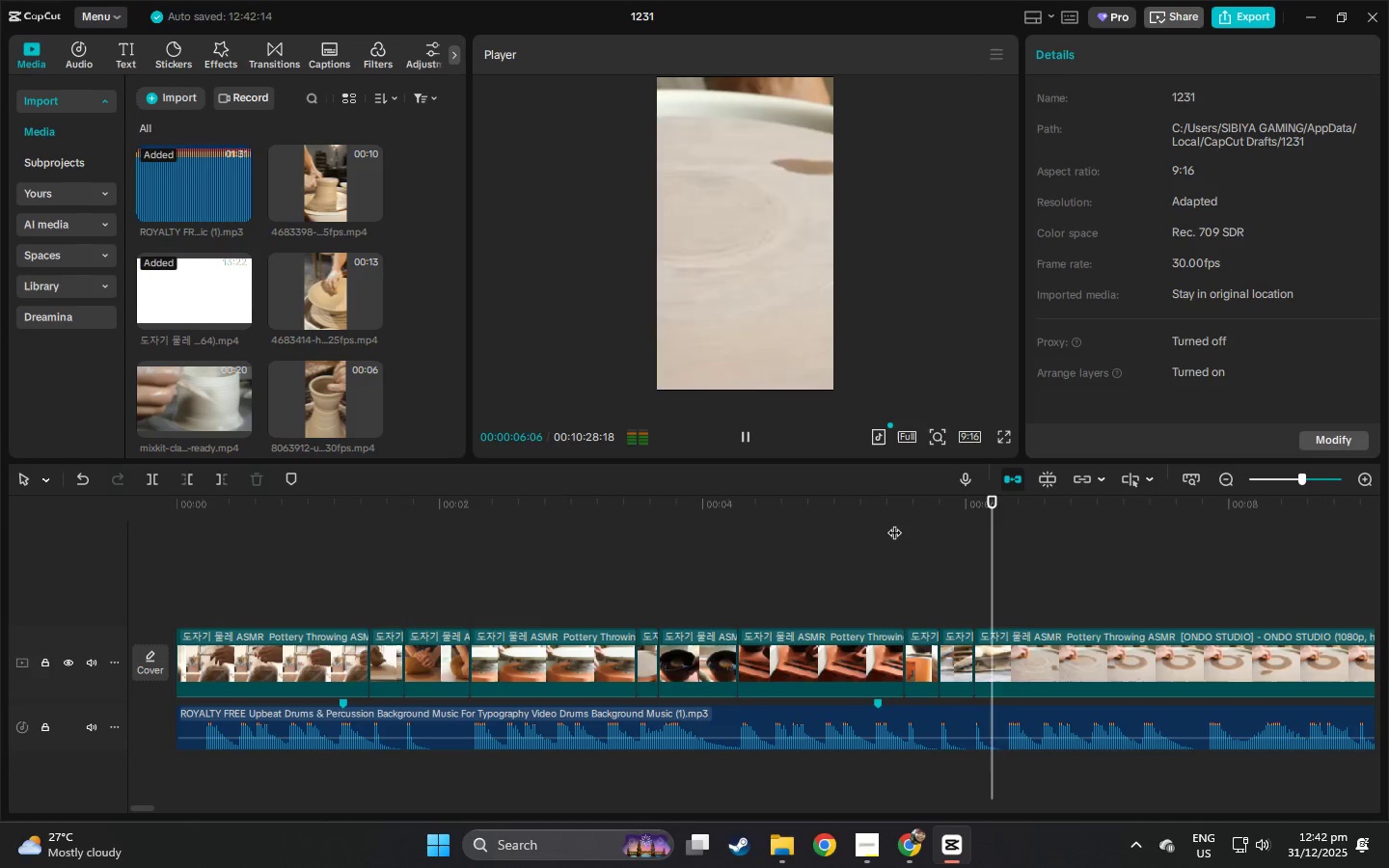 
key(Space)
 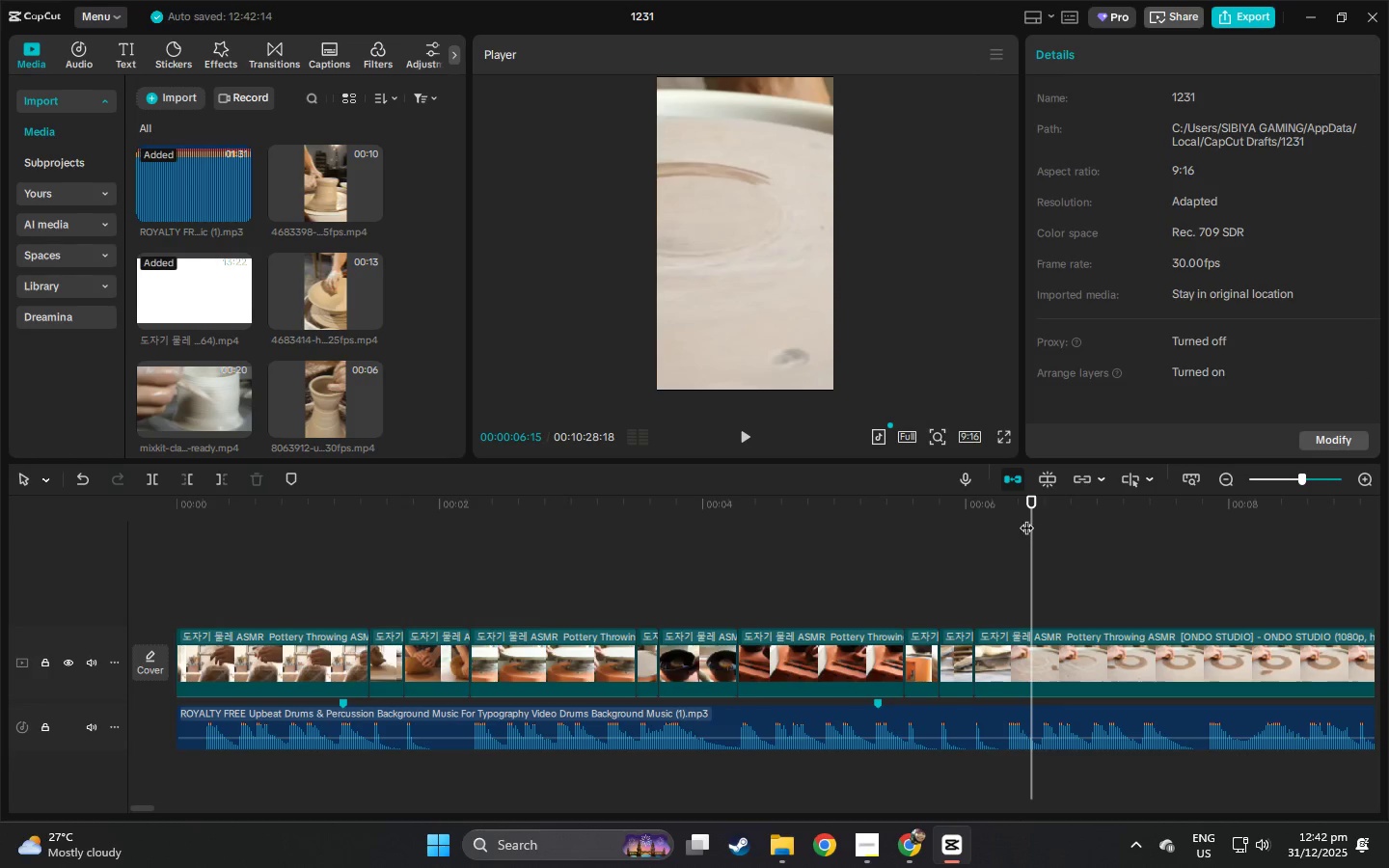 
left_click_drag(start_coordinate=[1025, 515], to_coordinate=[967, 507])
 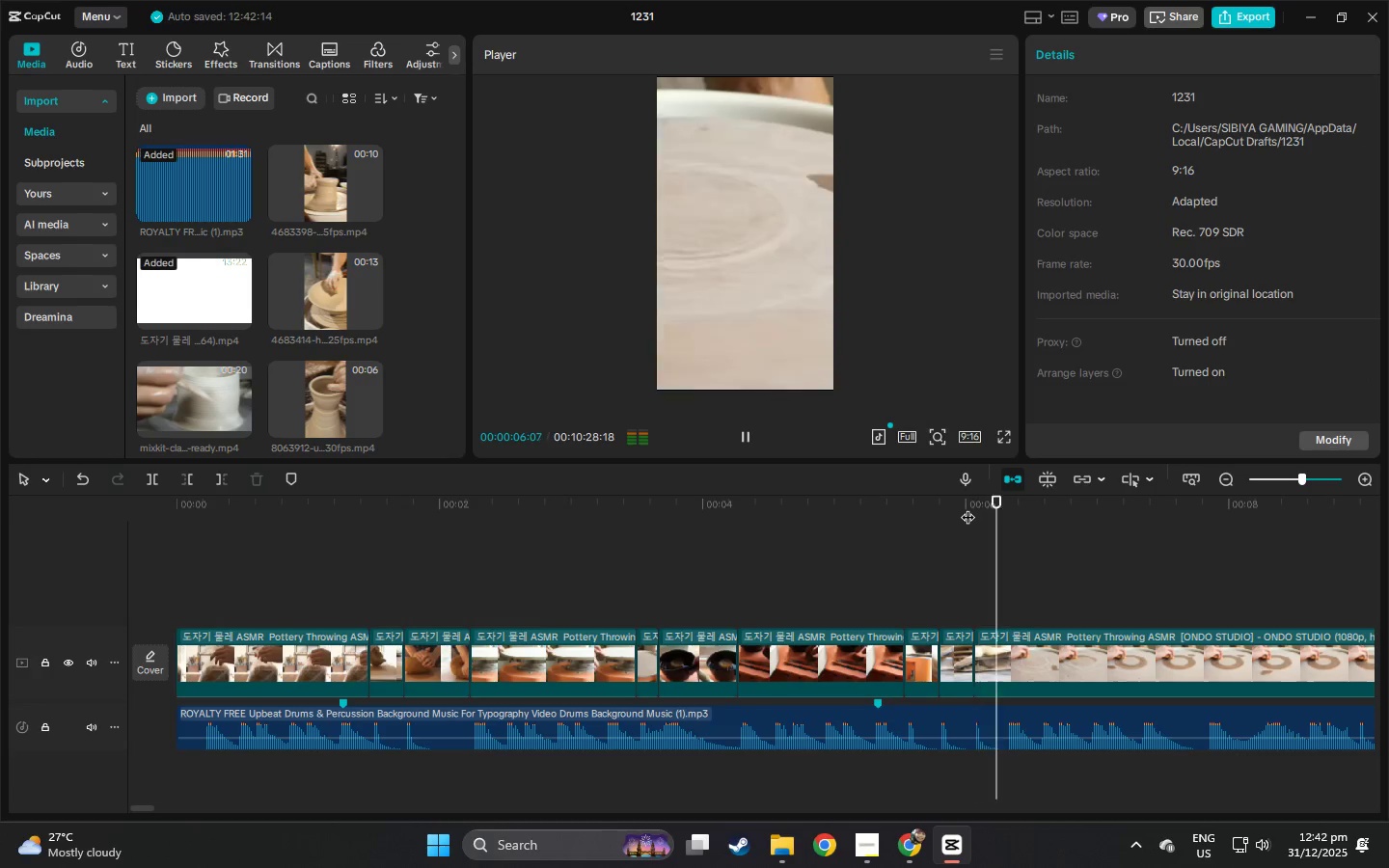 
key(Space)
 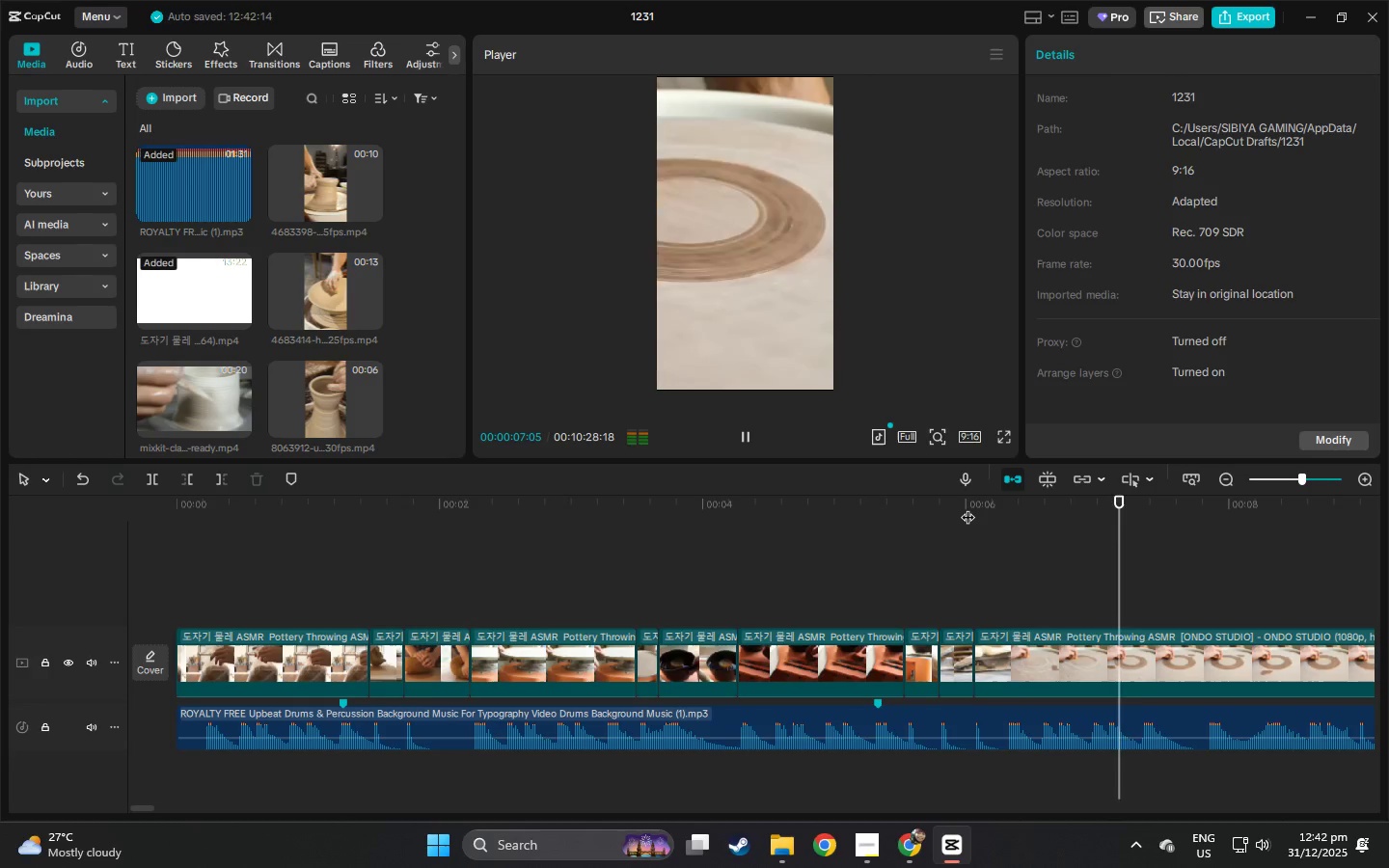 
key(Space)
 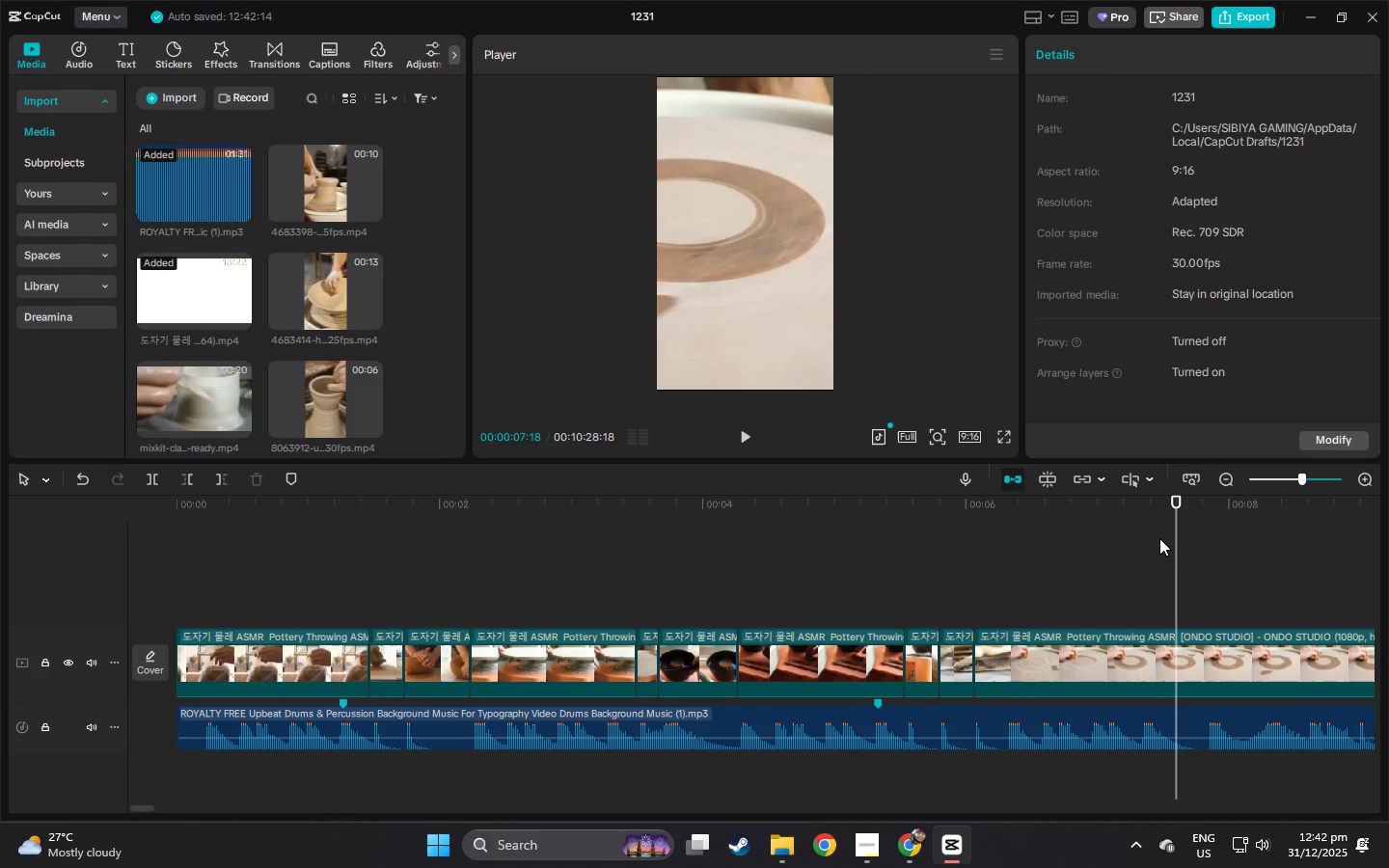 
key(Space)
 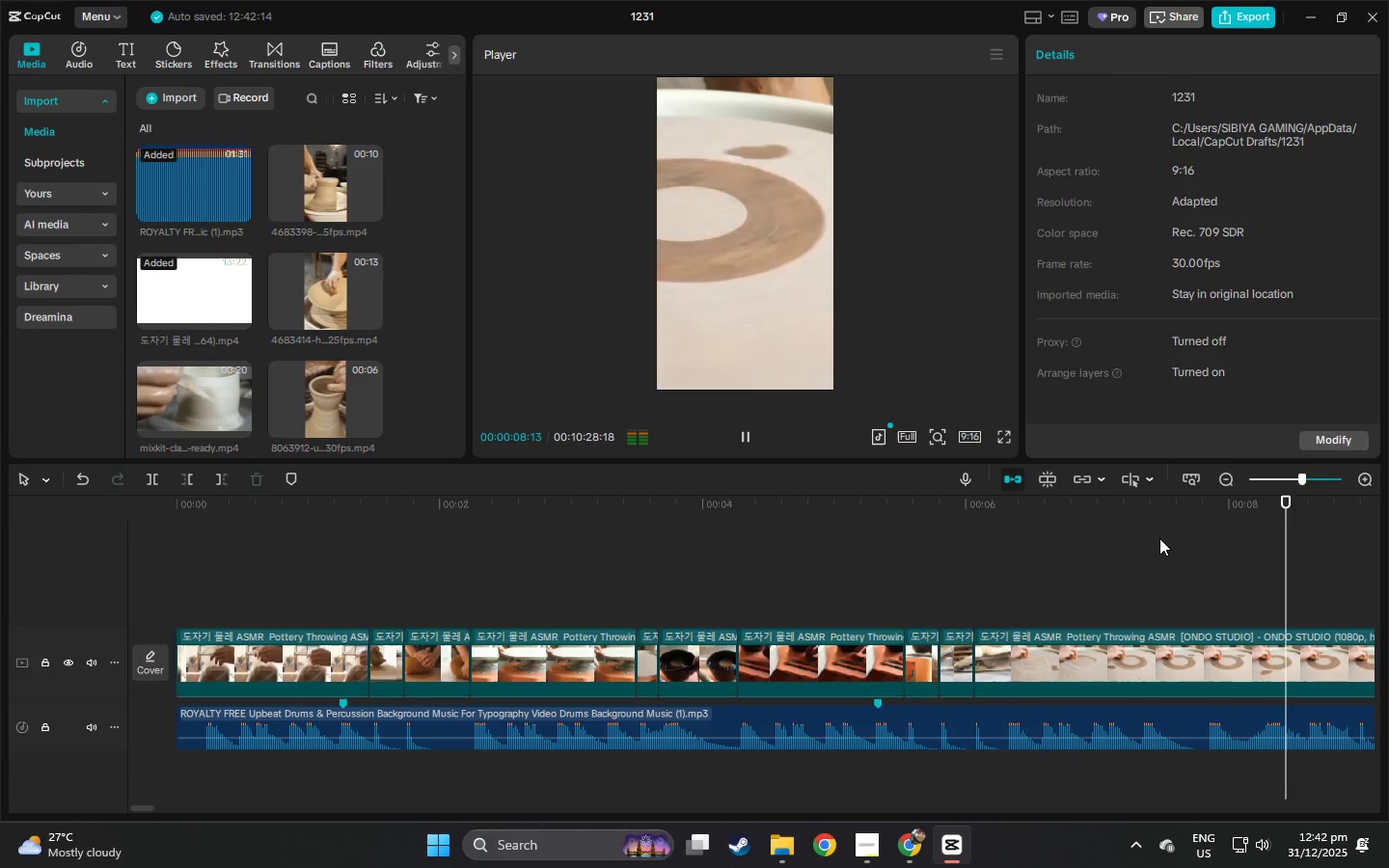 
key(Space)
 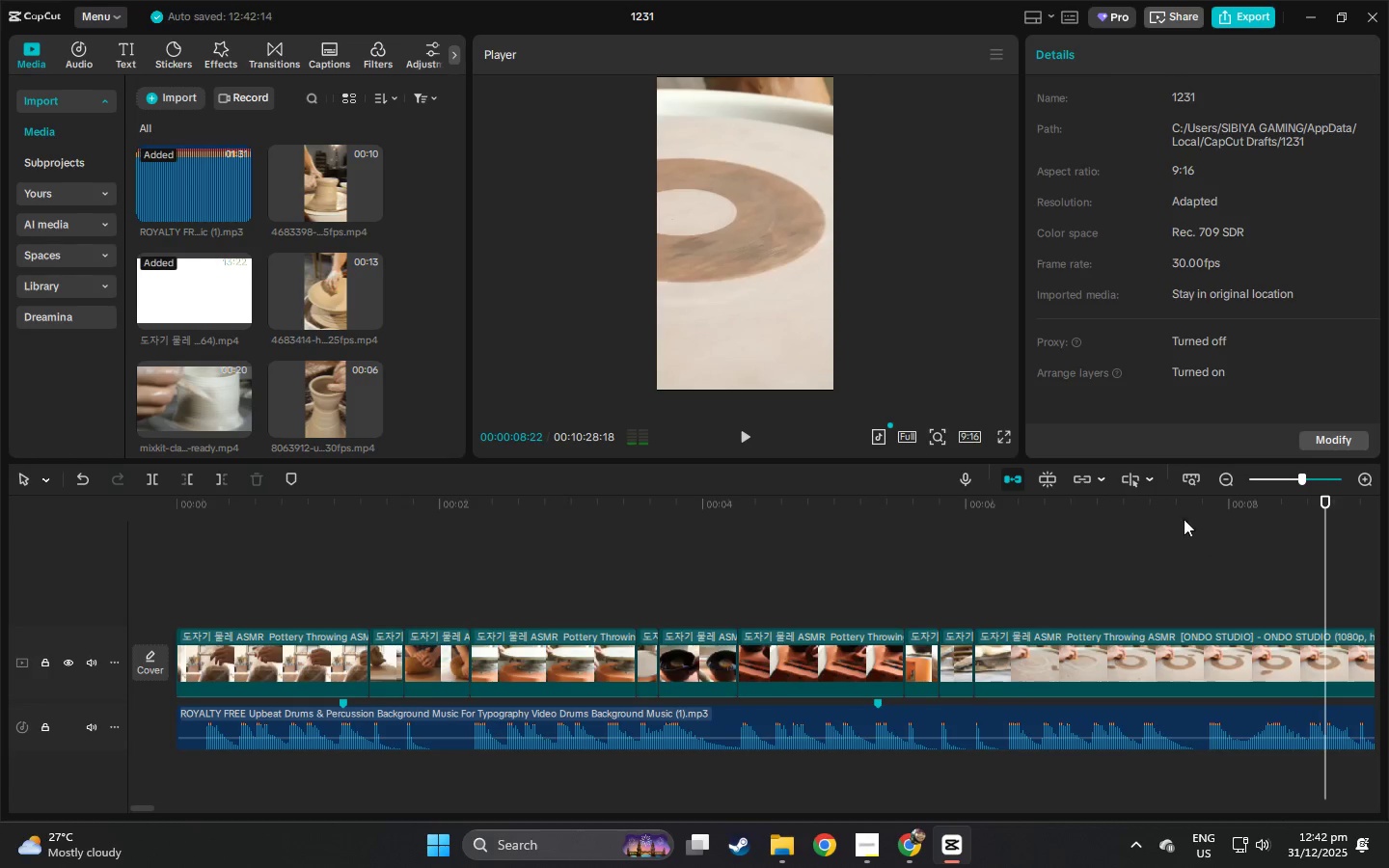 
left_click([1162, 513])
 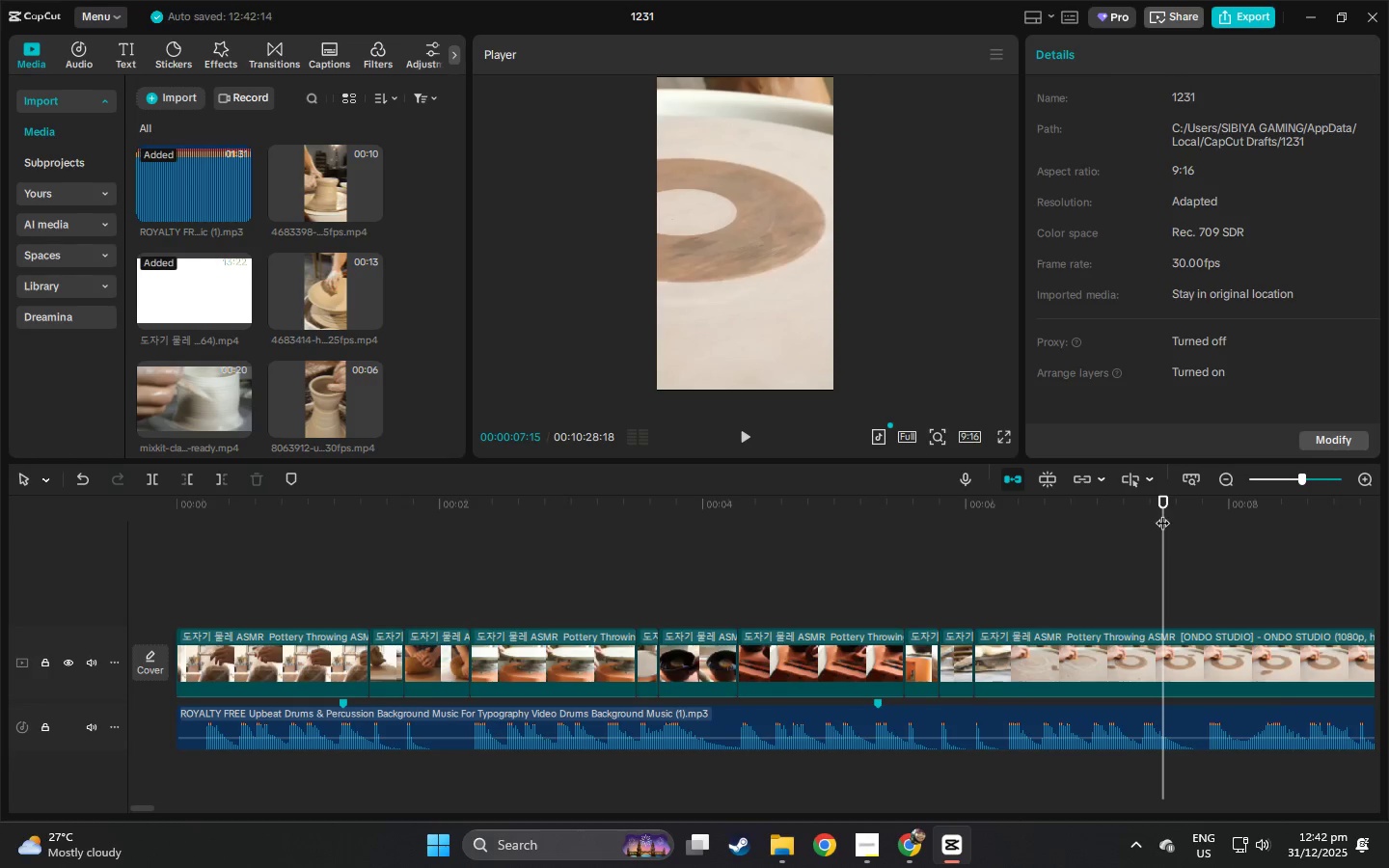 
key(Space)
 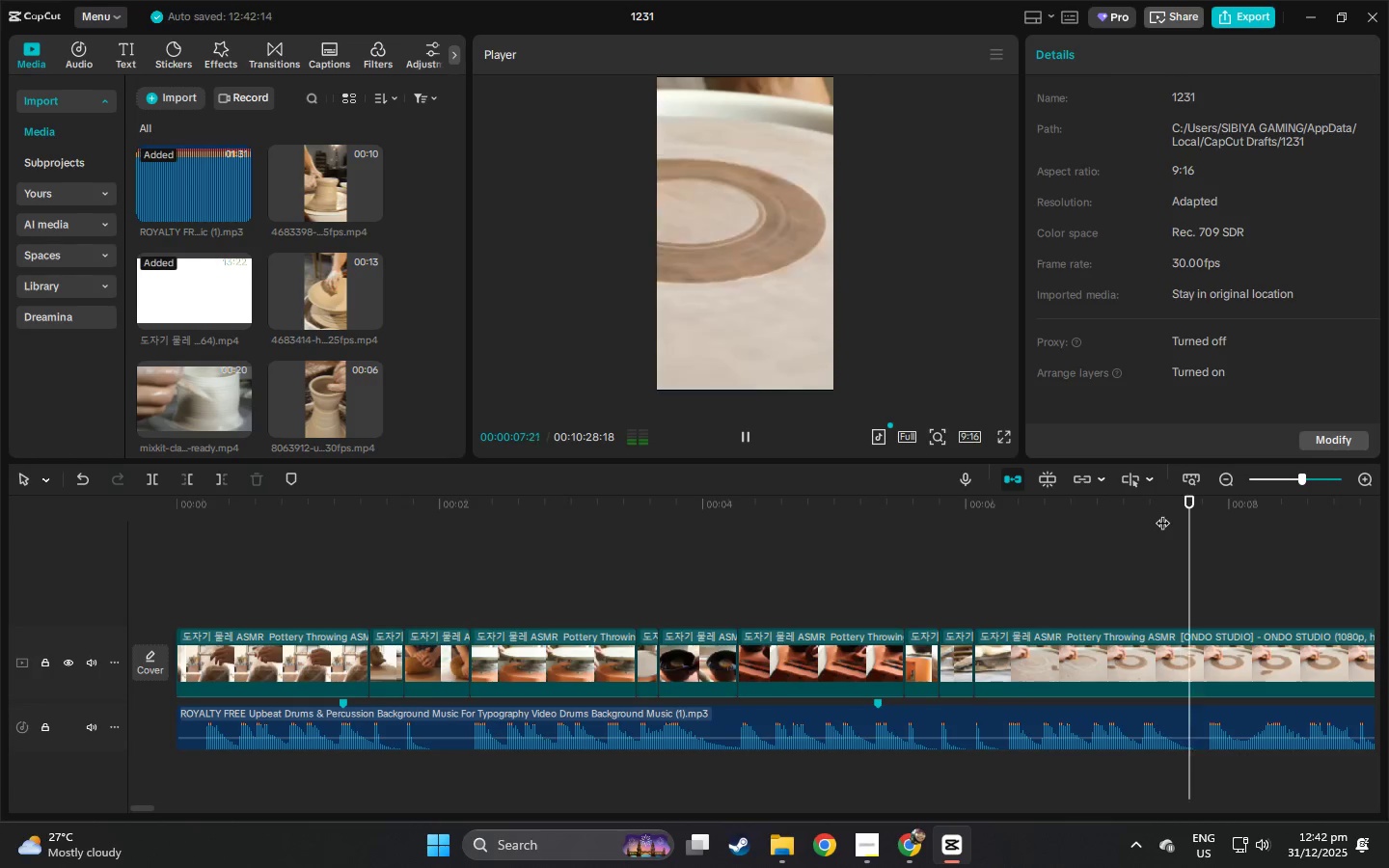 
key(Space)
 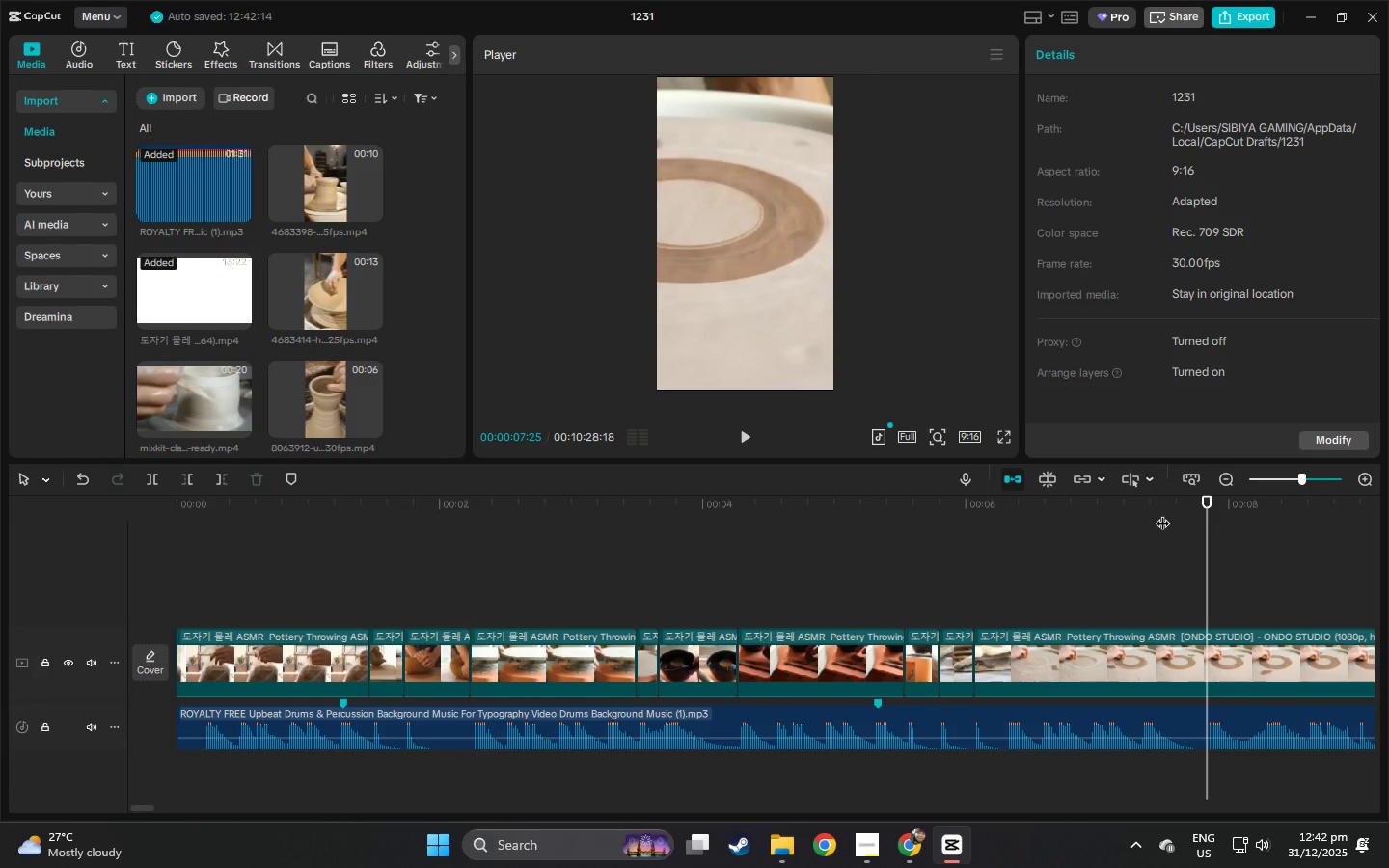 
key(Control+B)
 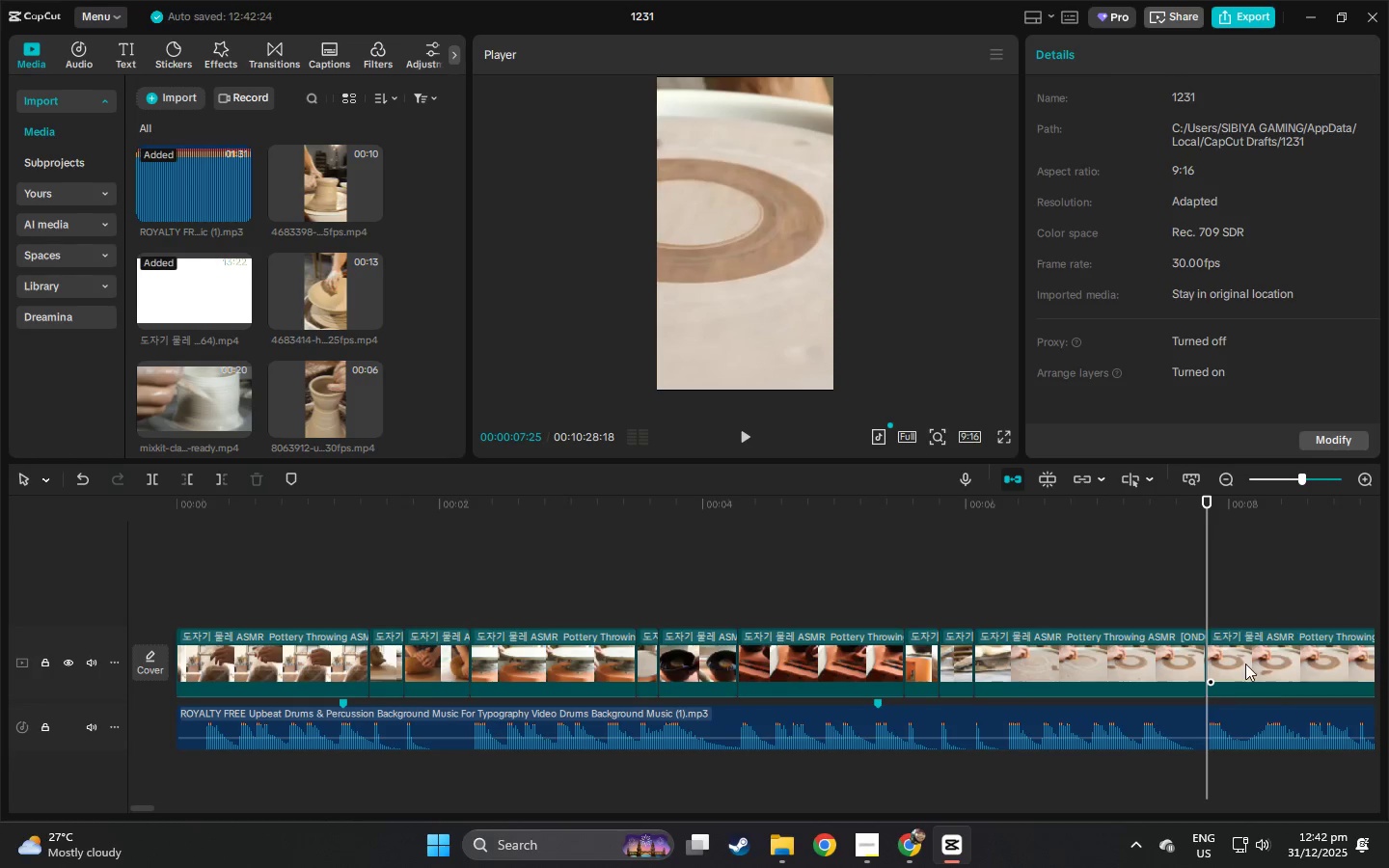 
left_click([1245, 662])
 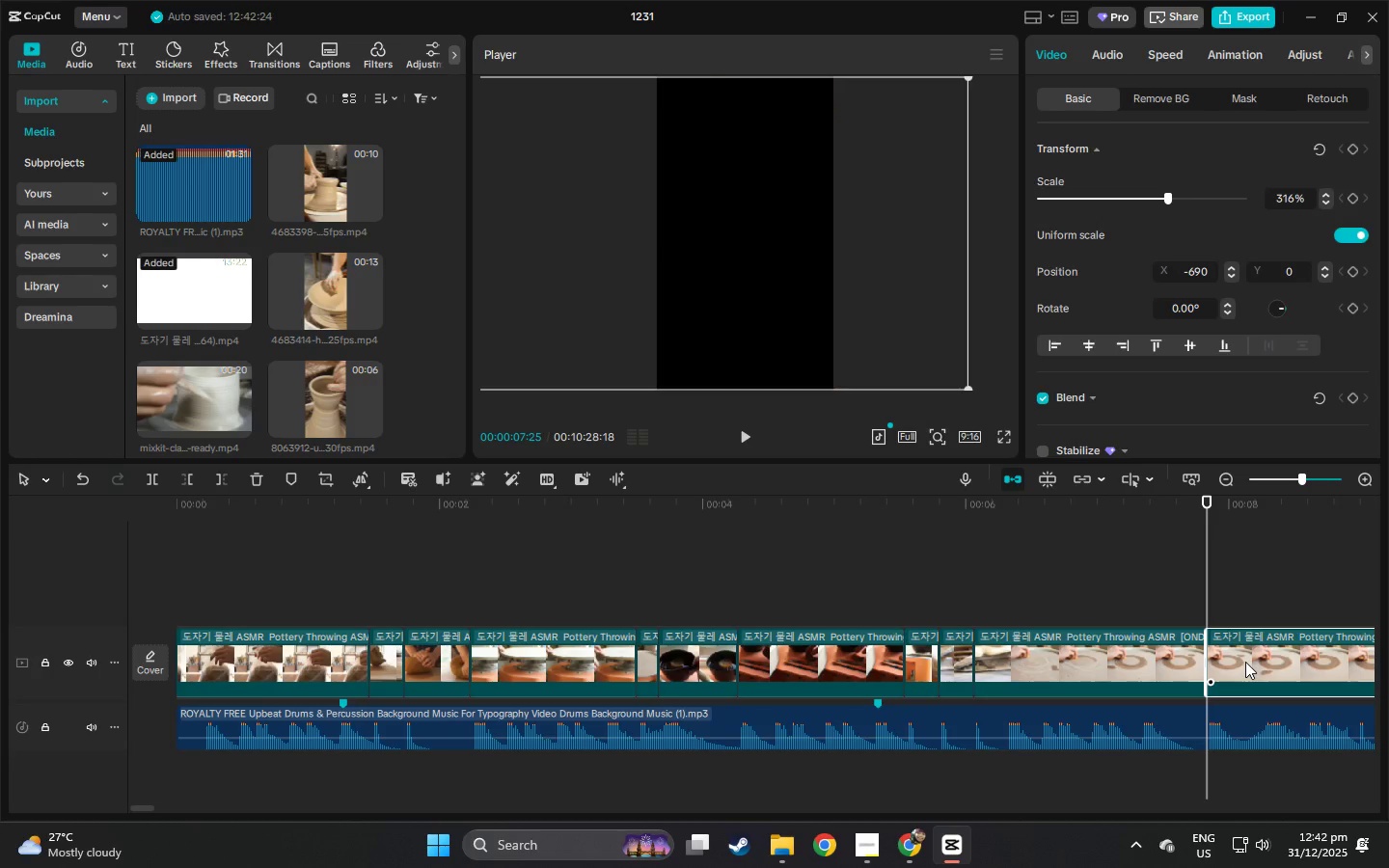 
key(Delete)
 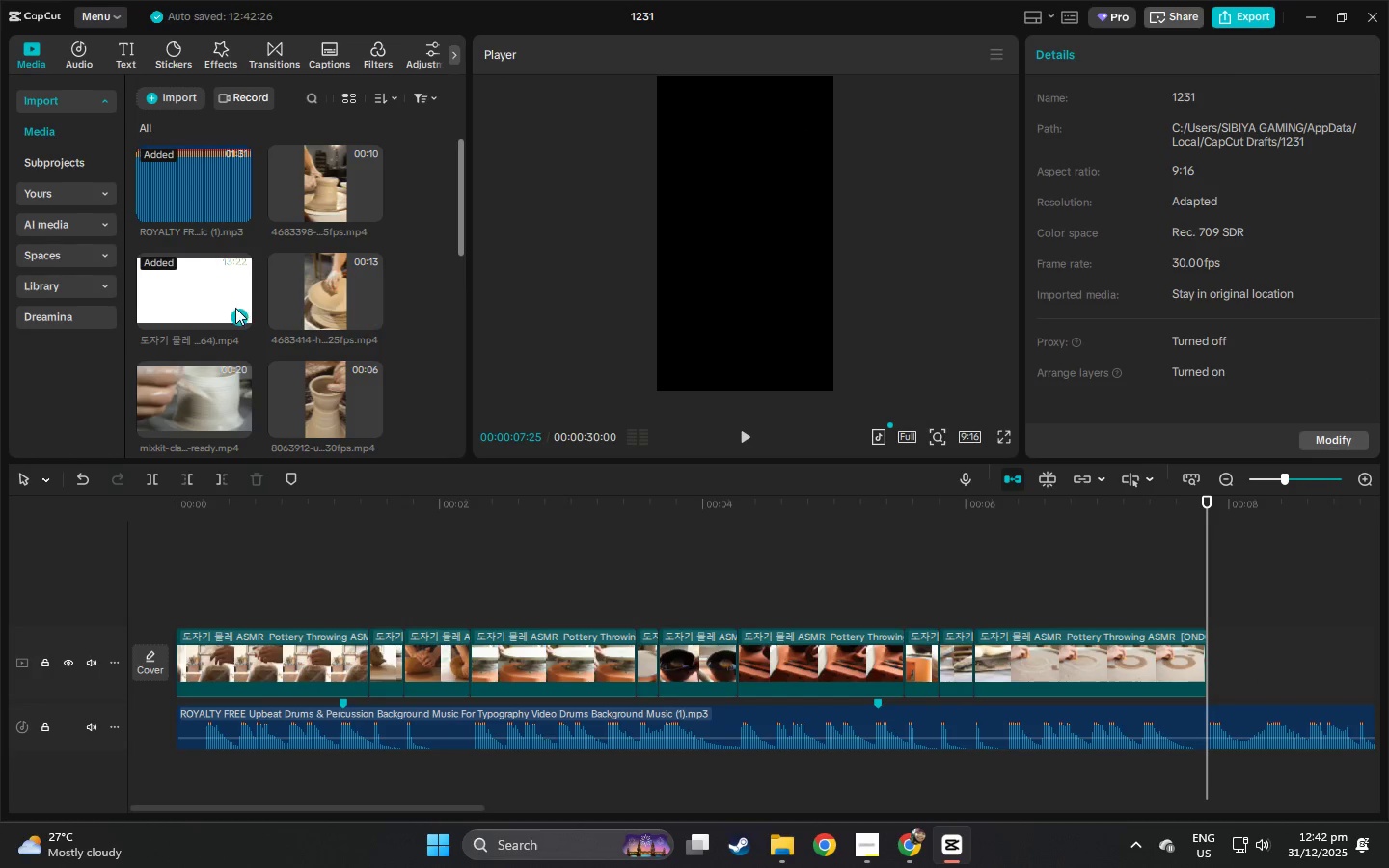 
left_click_drag(start_coordinate=[216, 305], to_coordinate=[1213, 665])
 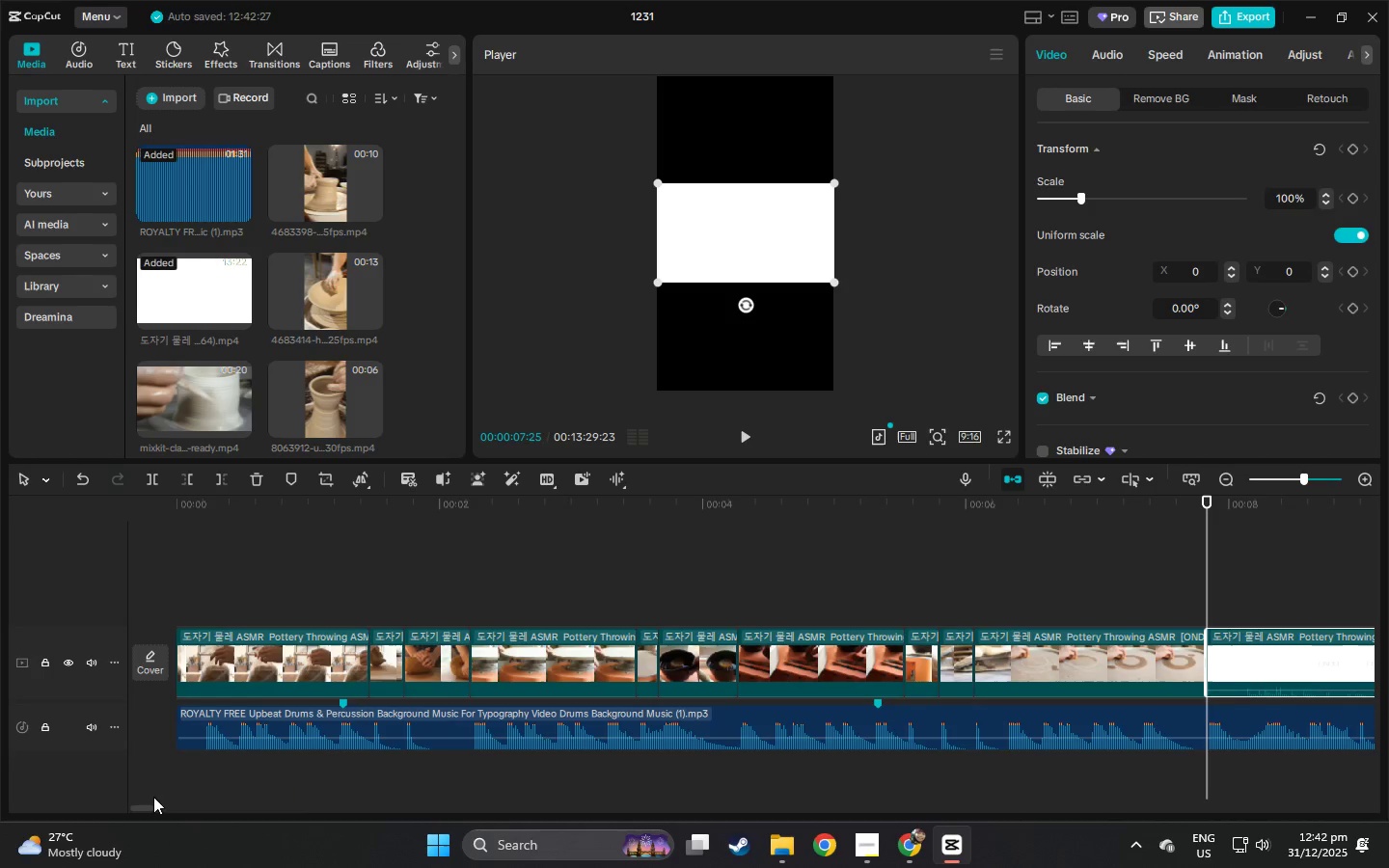 
left_click_drag(start_coordinate=[149, 803], to_coordinate=[179, 810])
 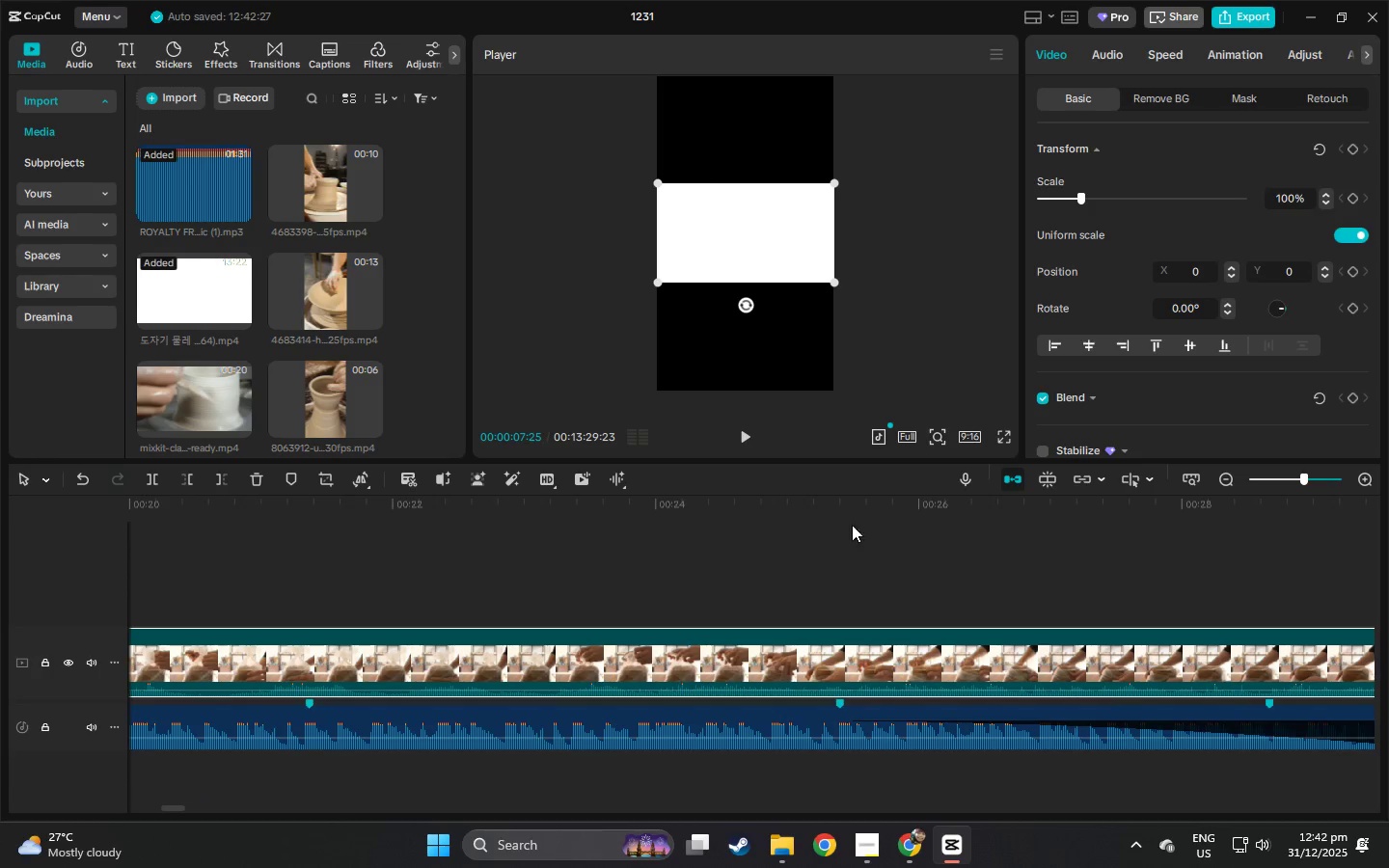 
left_click_drag(start_coordinate=[886, 520], to_coordinate=[1186, 533])
 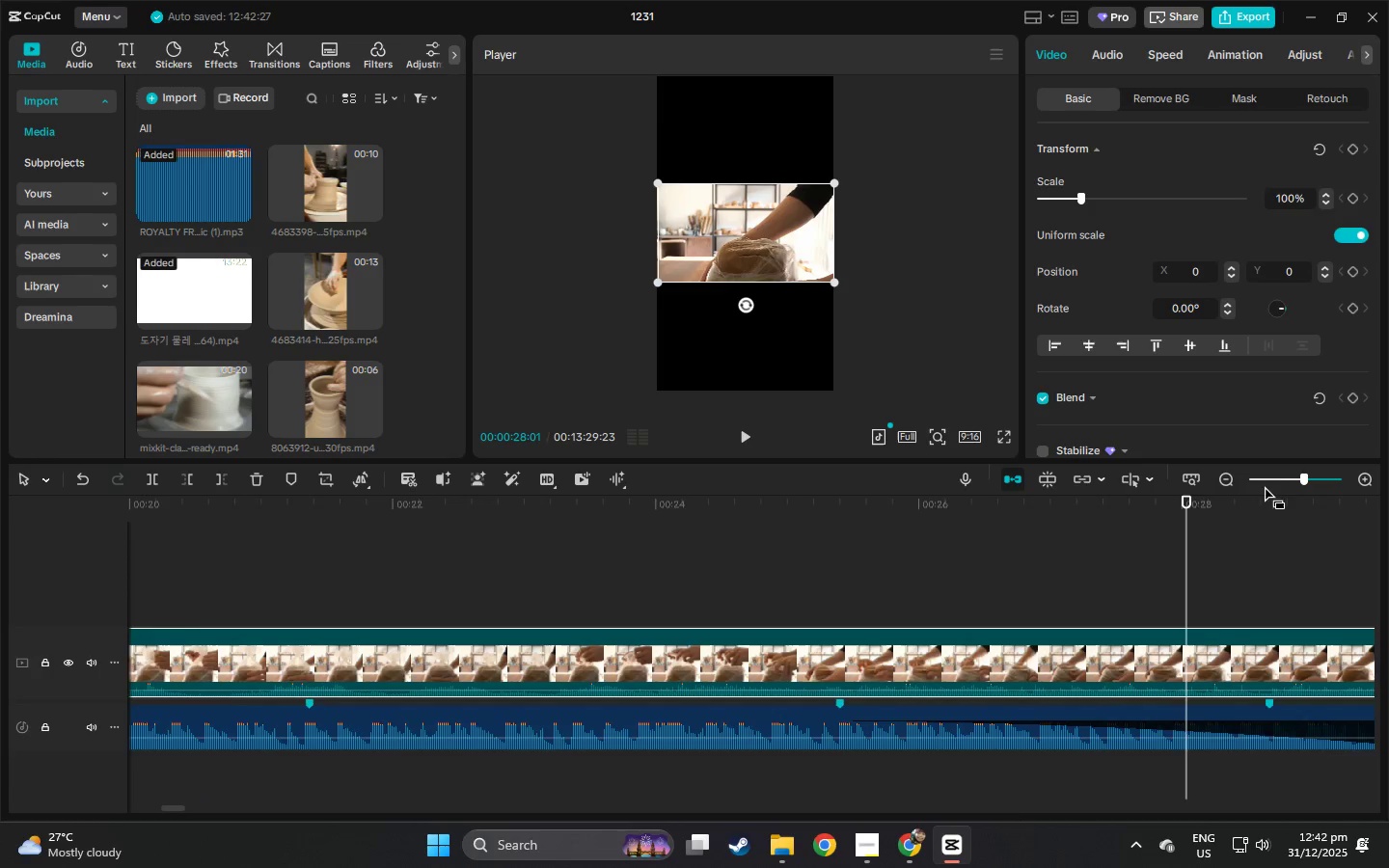 
left_click([1269, 482])
 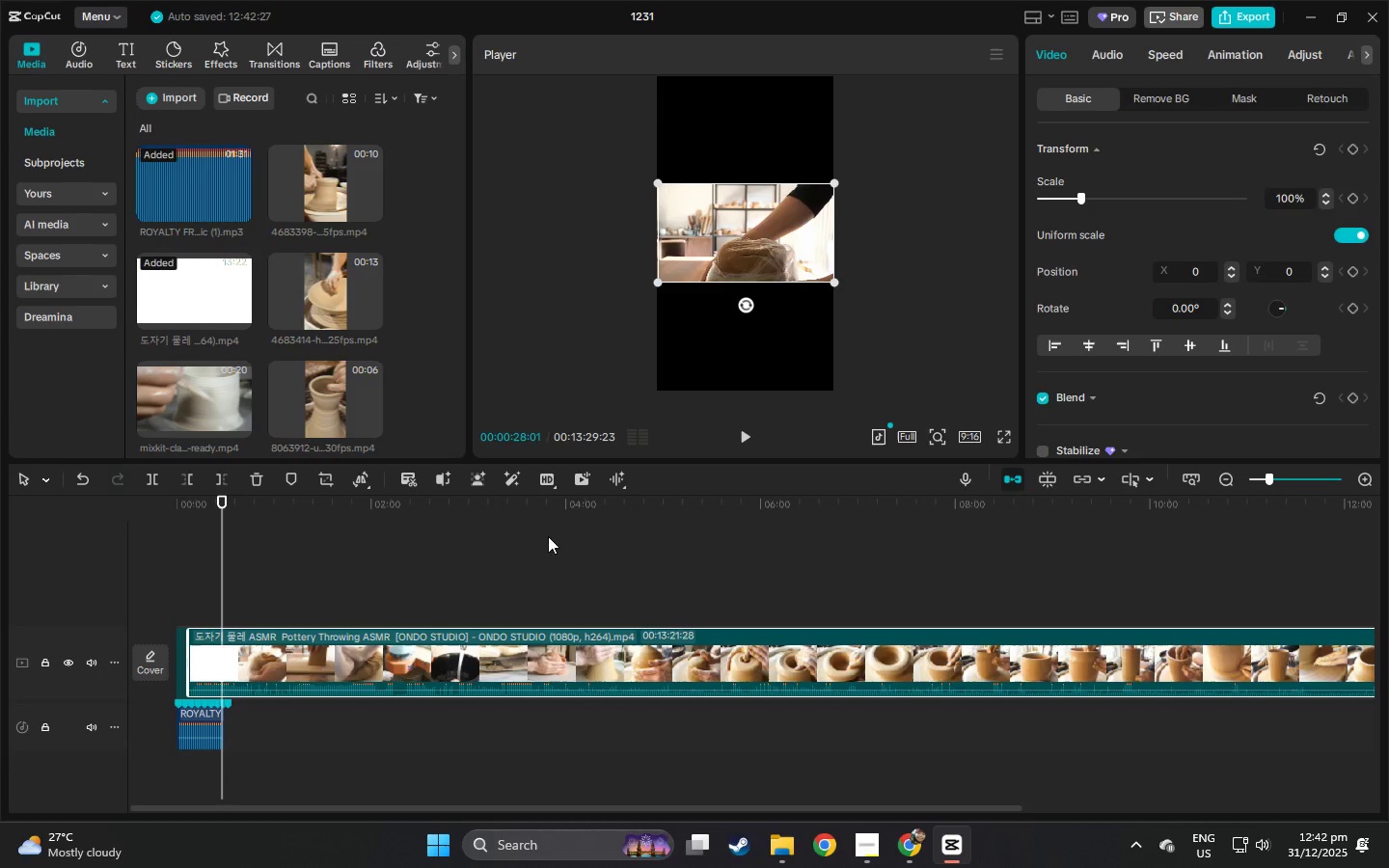 
left_click_drag(start_coordinate=[524, 518], to_coordinate=[494, 517])
 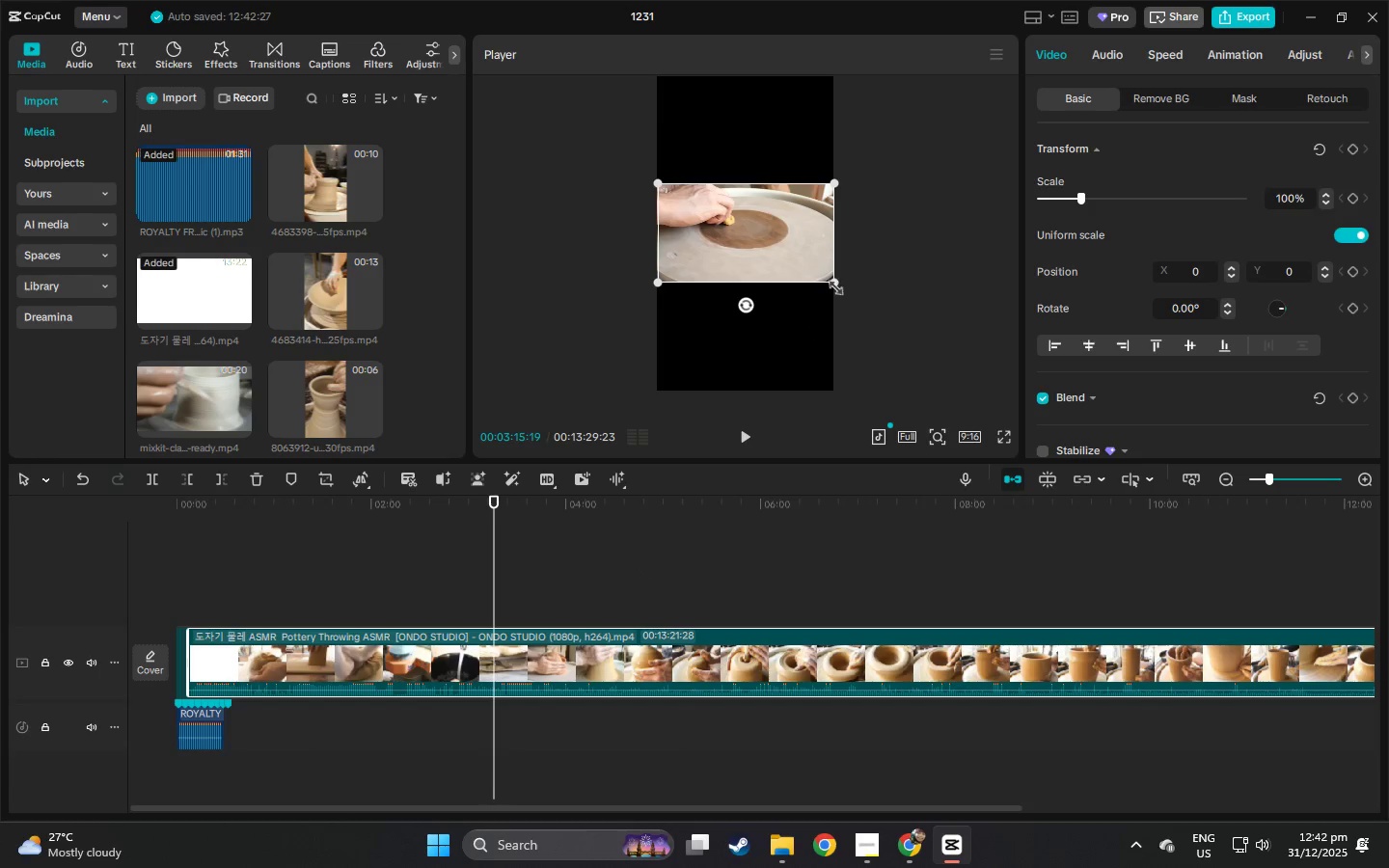 
left_click_drag(start_coordinate=[831, 285], to_coordinate=[1070, 506])
 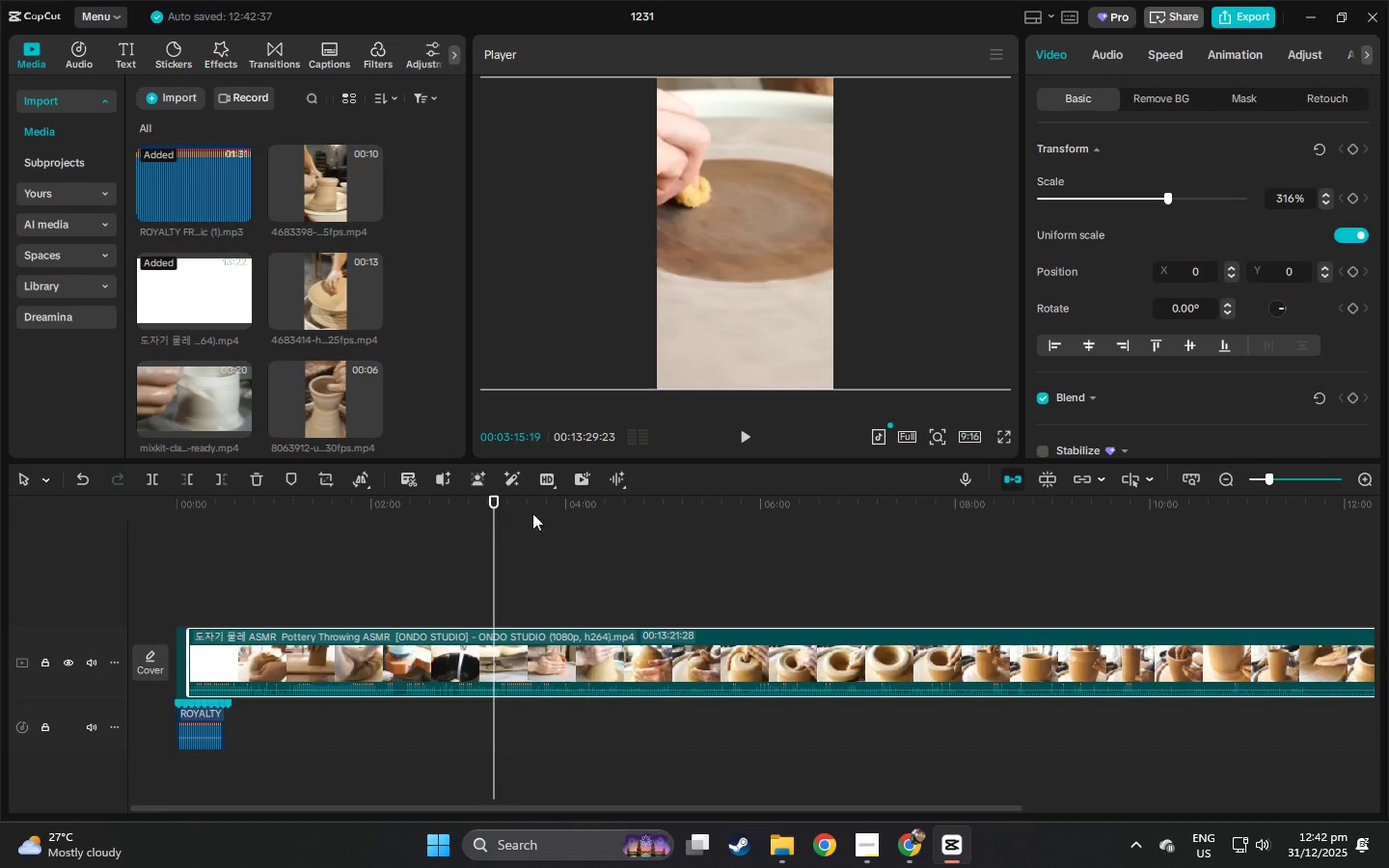 
left_click_drag(start_coordinate=[540, 511], to_coordinate=[501, 529])
 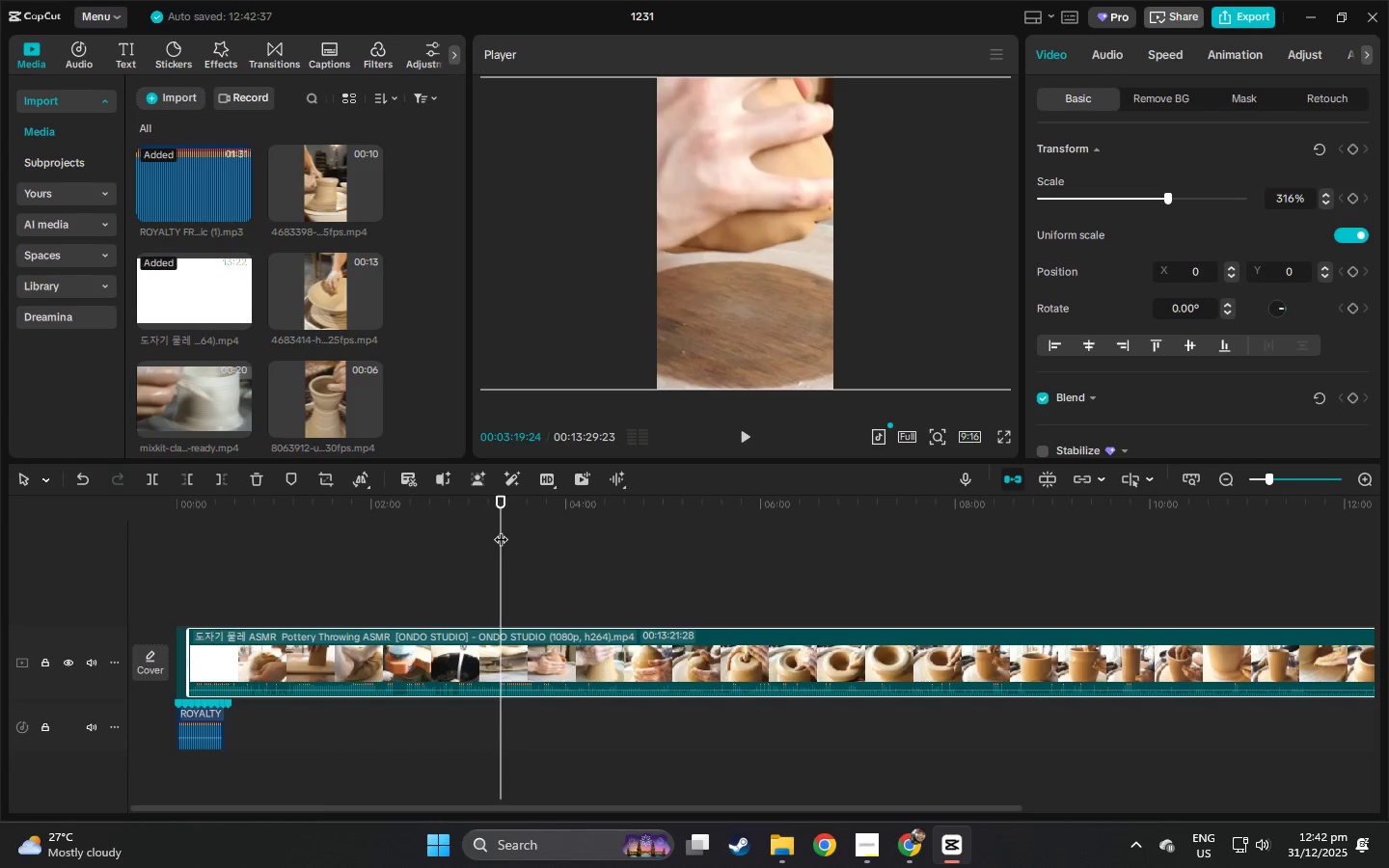 
key(Control+ControlLeft)
 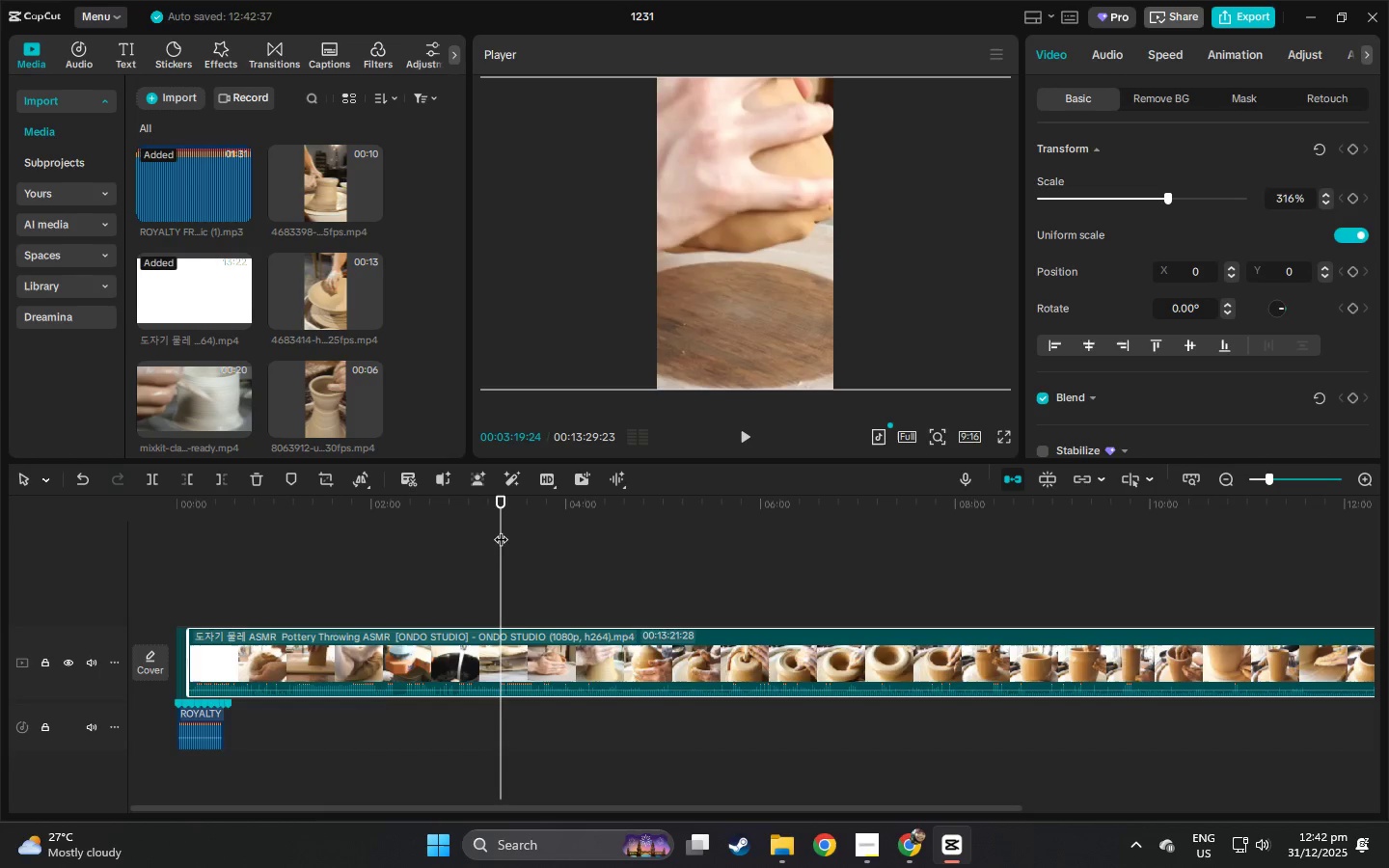 
key(Control+B)
 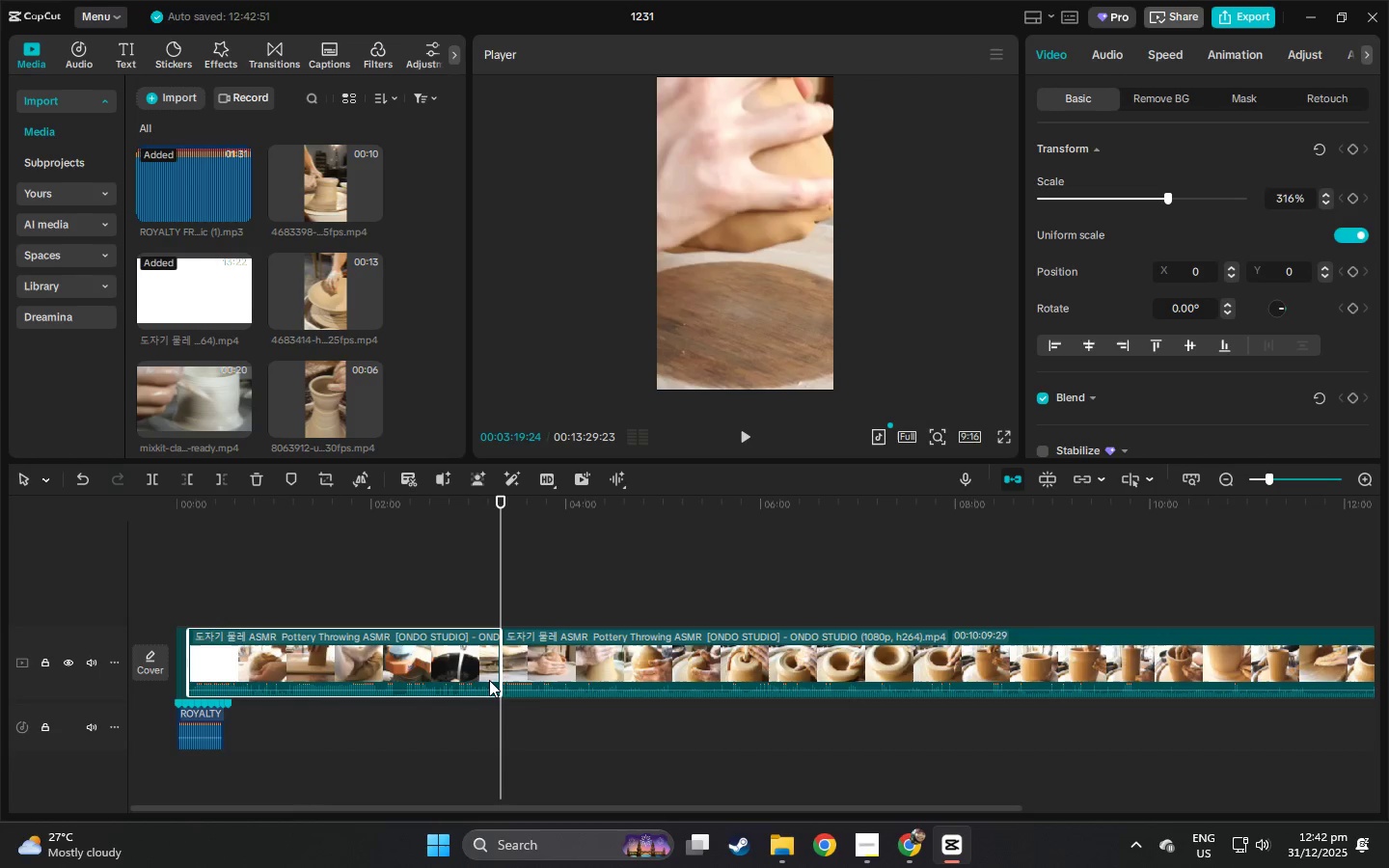 
key(Delete)
 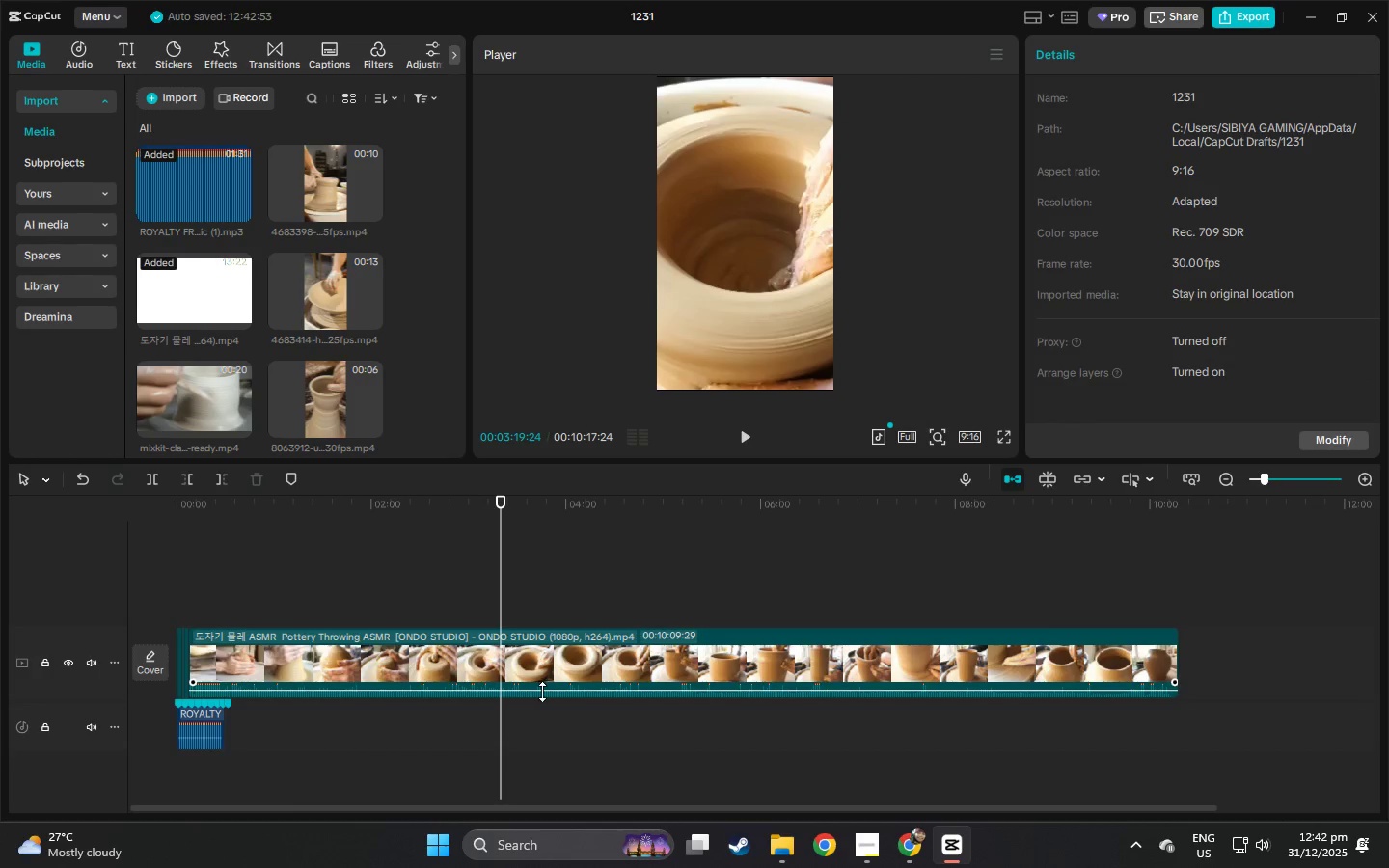 
left_click_drag(start_coordinate=[542, 692], to_coordinate=[541, 726])
 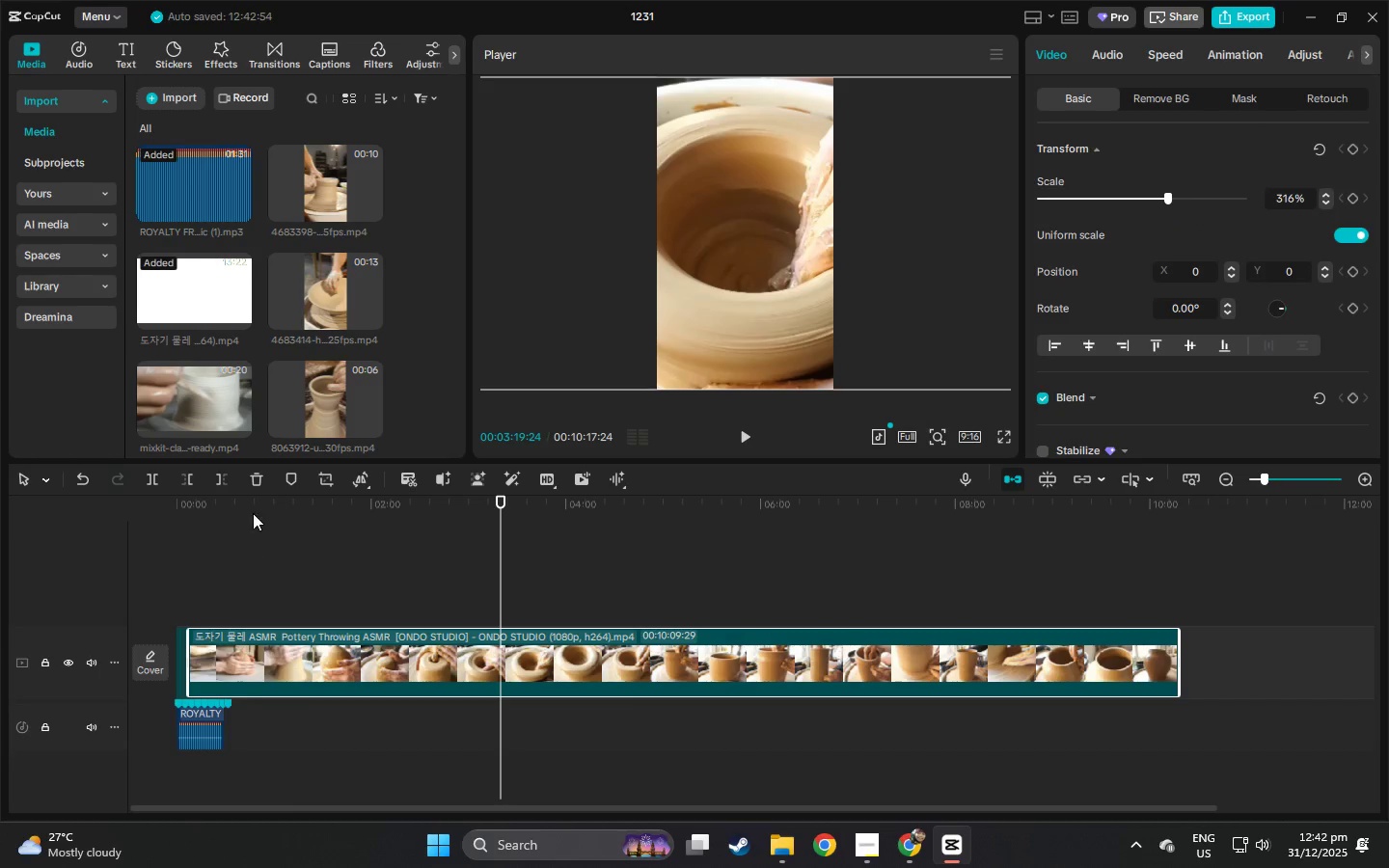 
left_click_drag(start_coordinate=[247, 506], to_coordinate=[100, 509])
 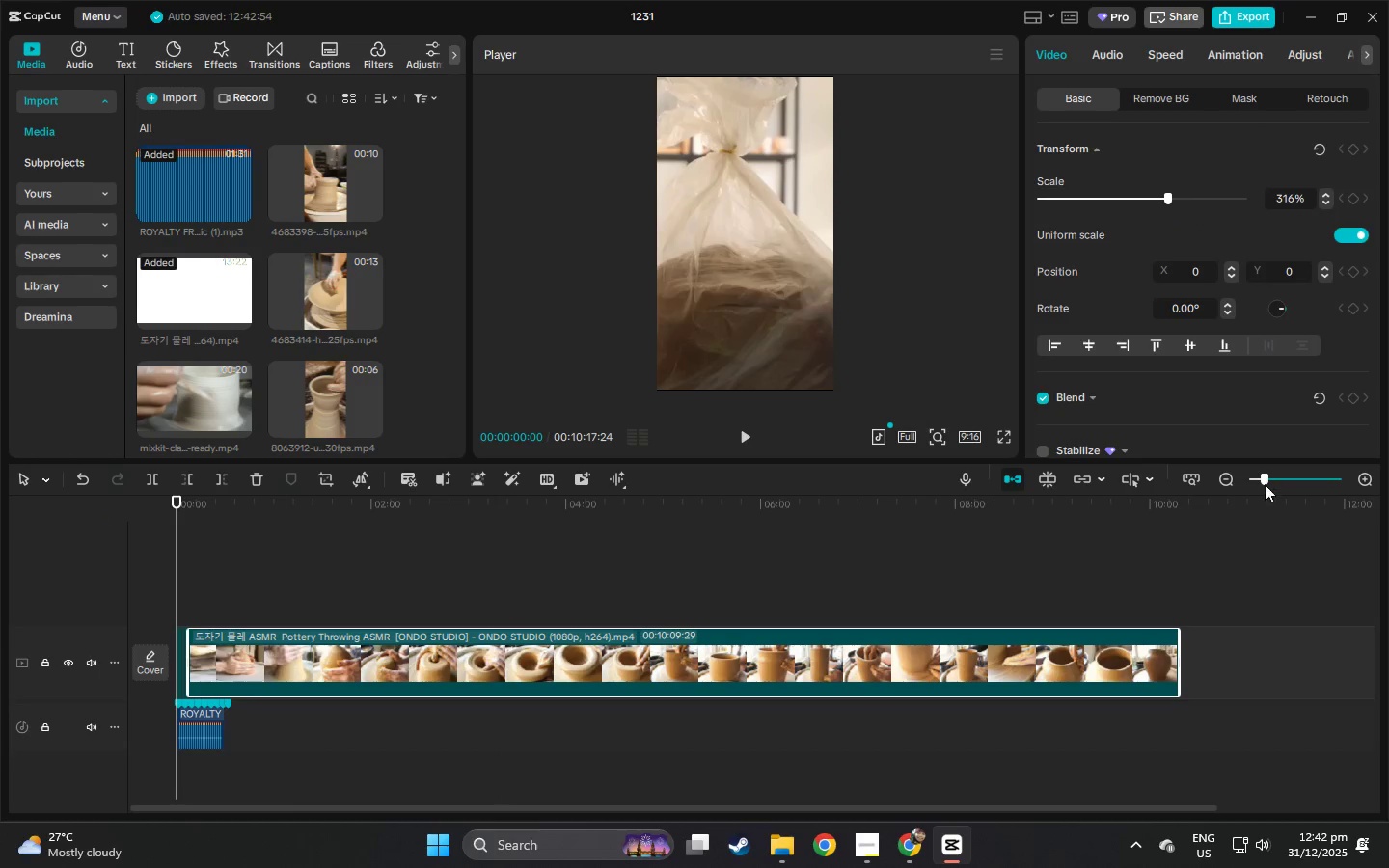 
left_click_drag(start_coordinate=[1265, 484], to_coordinate=[1276, 486])
 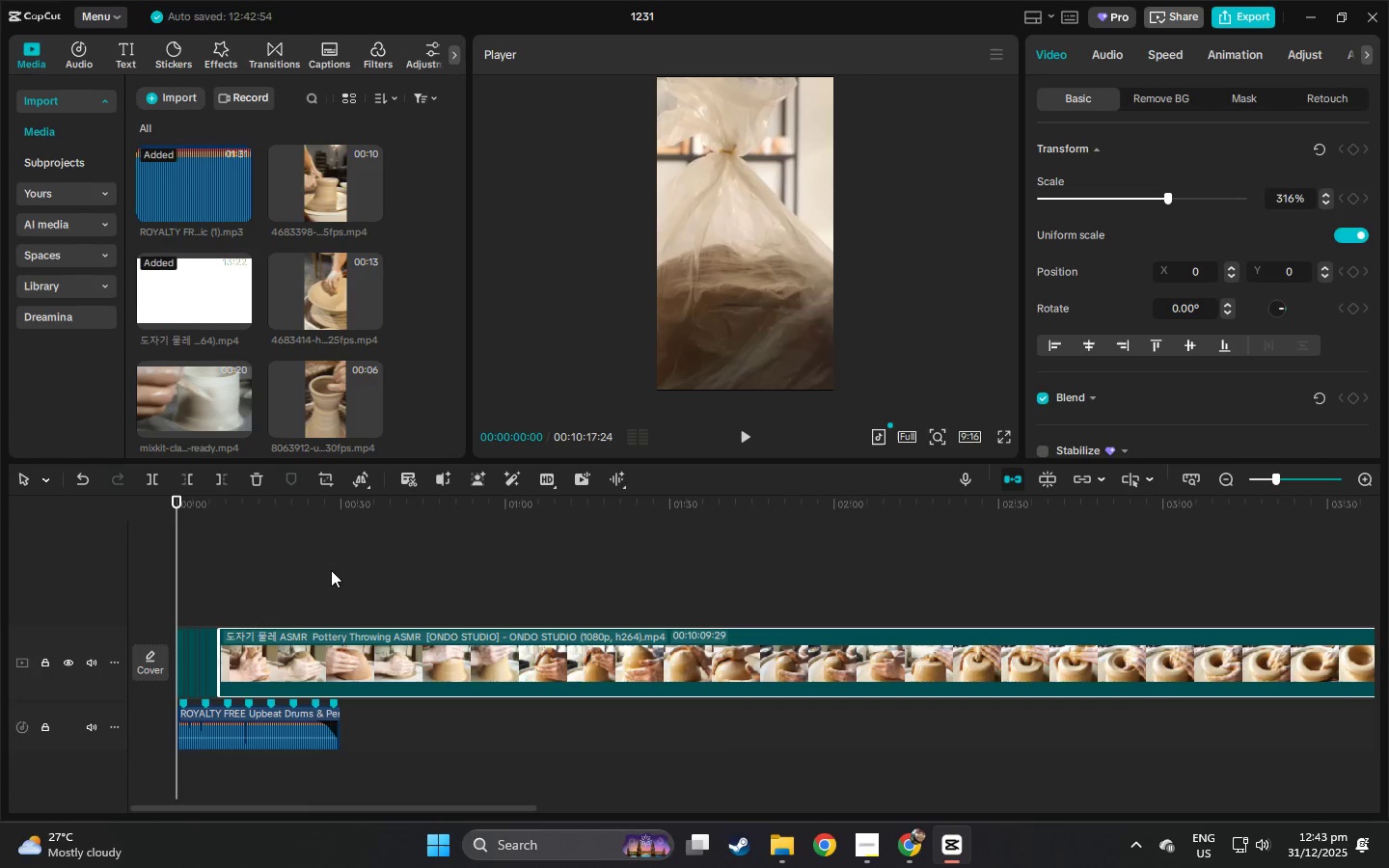 
wait(8.95)
 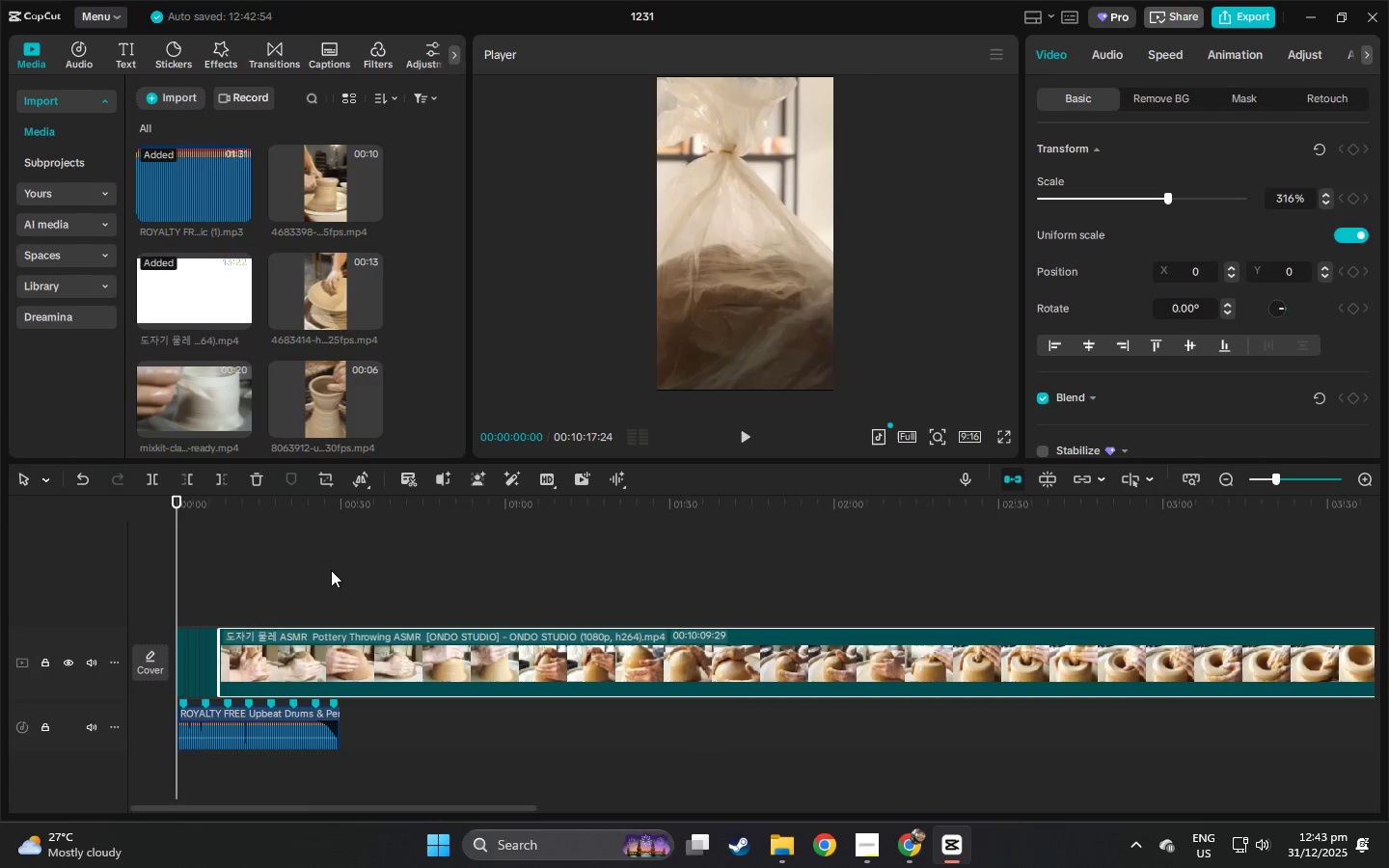 
left_click_drag(start_coordinate=[180, 498], to_coordinate=[159, 503])
 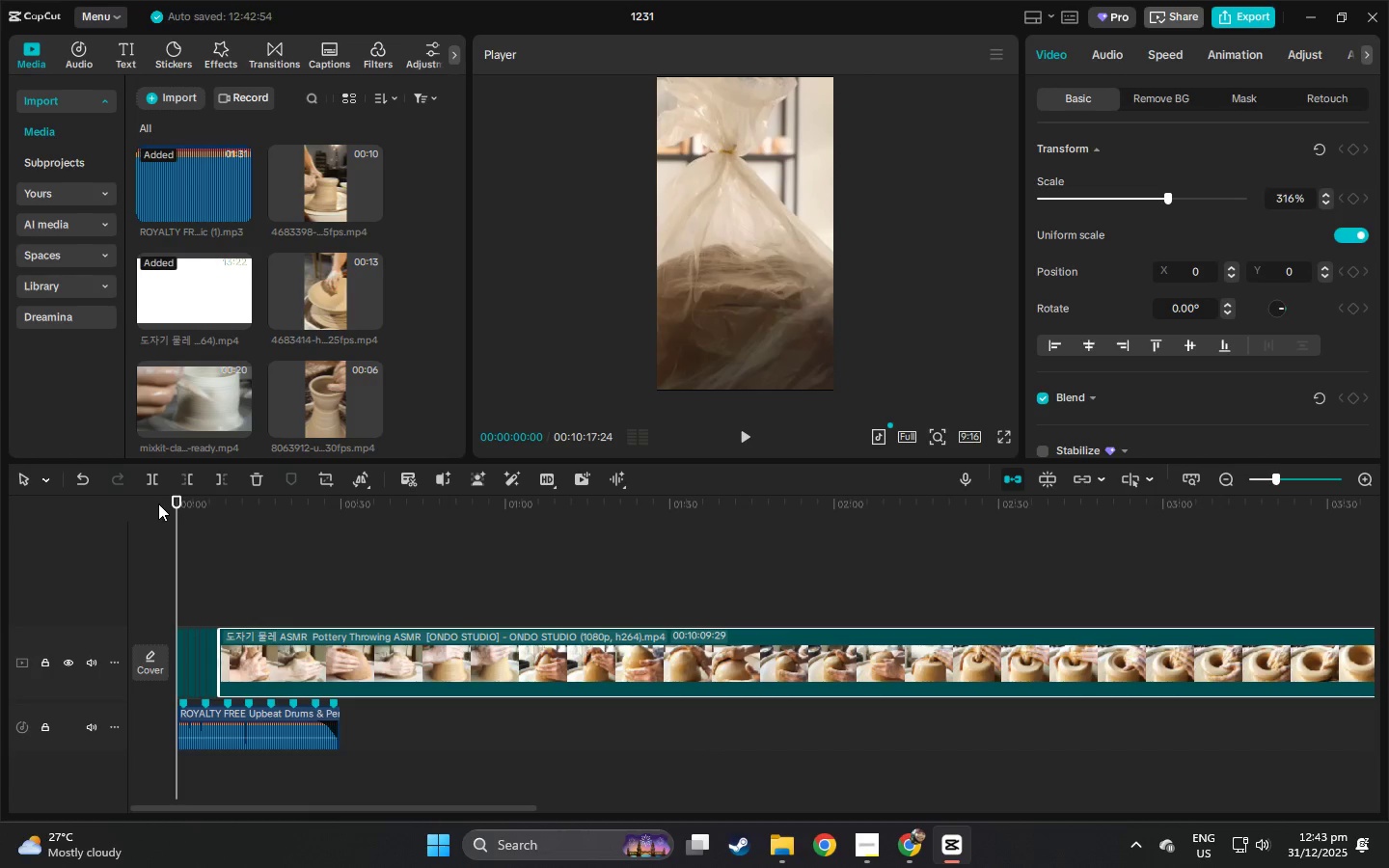 
key(Space)
 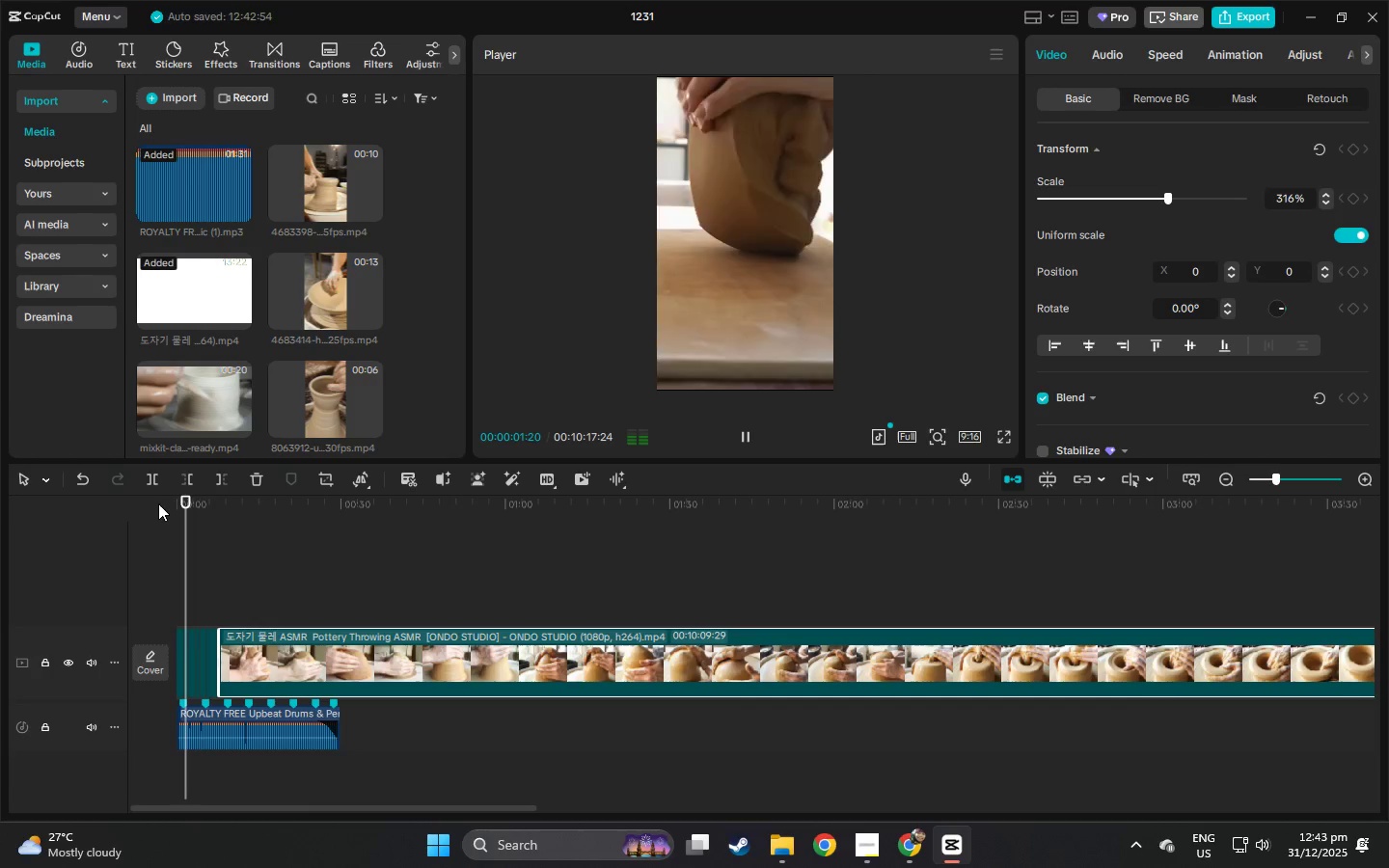 
key(Space)
 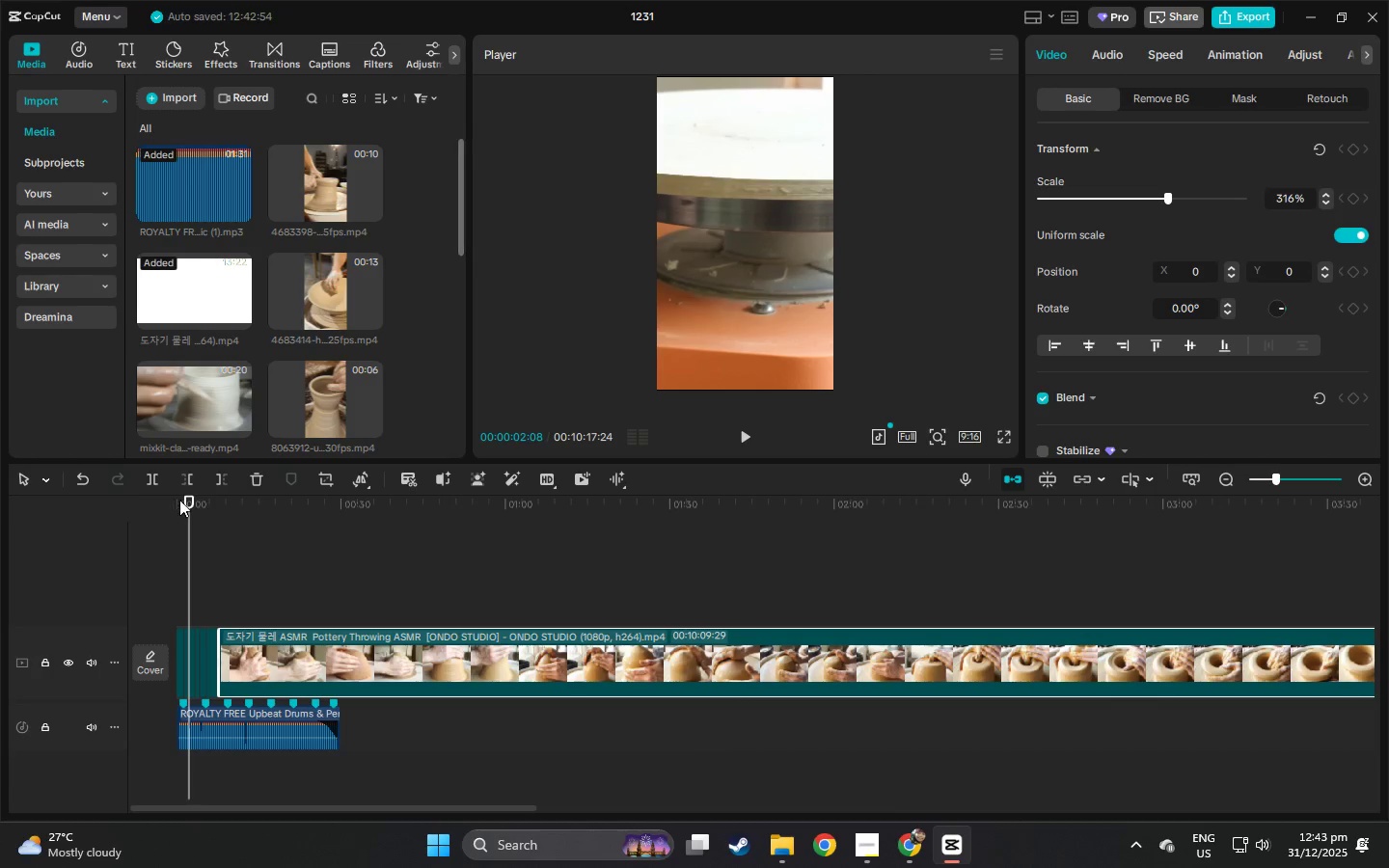 
left_click_drag(start_coordinate=[179, 500], to_coordinate=[185, 501])
 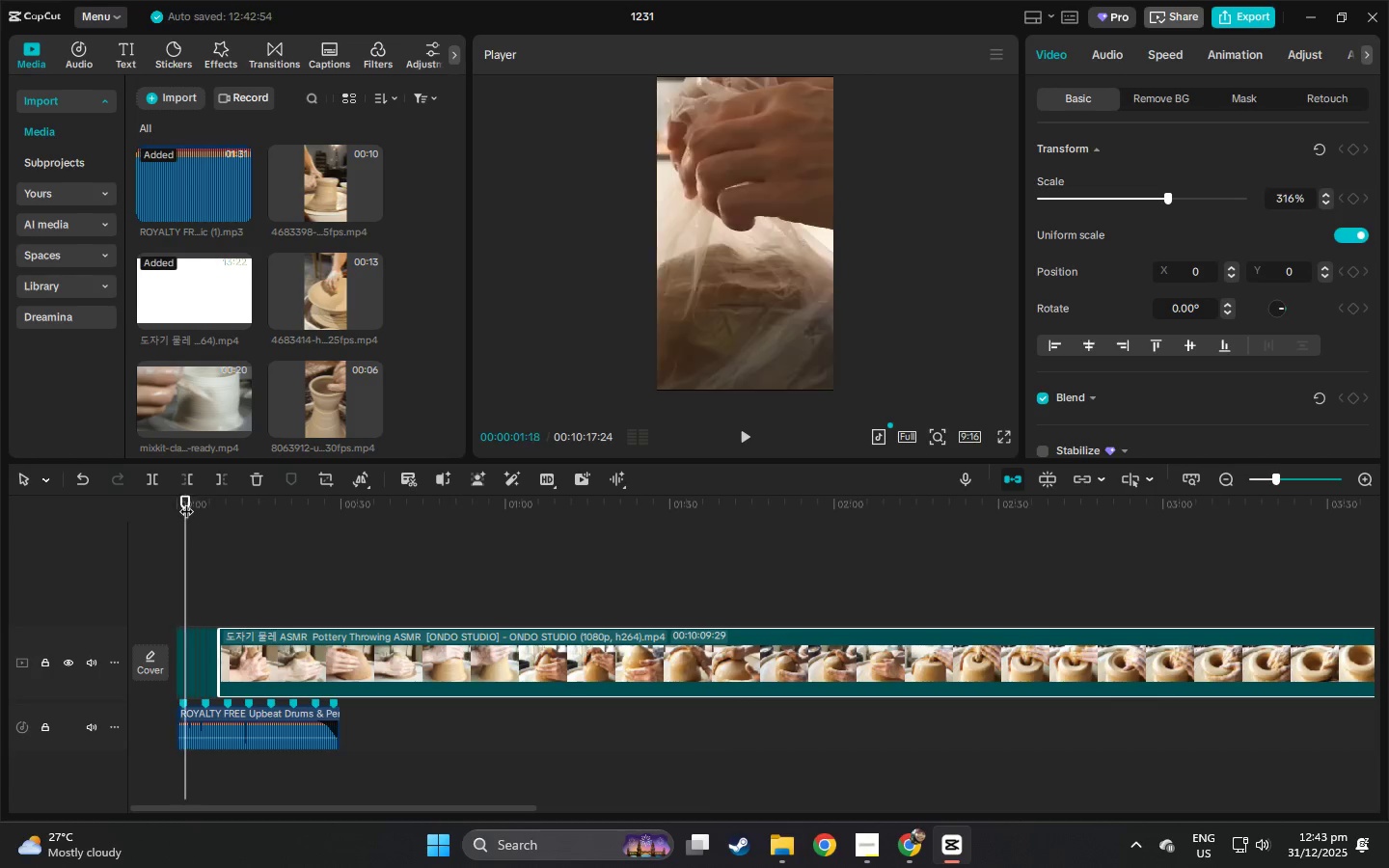 
left_click_drag(start_coordinate=[186, 502], to_coordinate=[158, 506])
 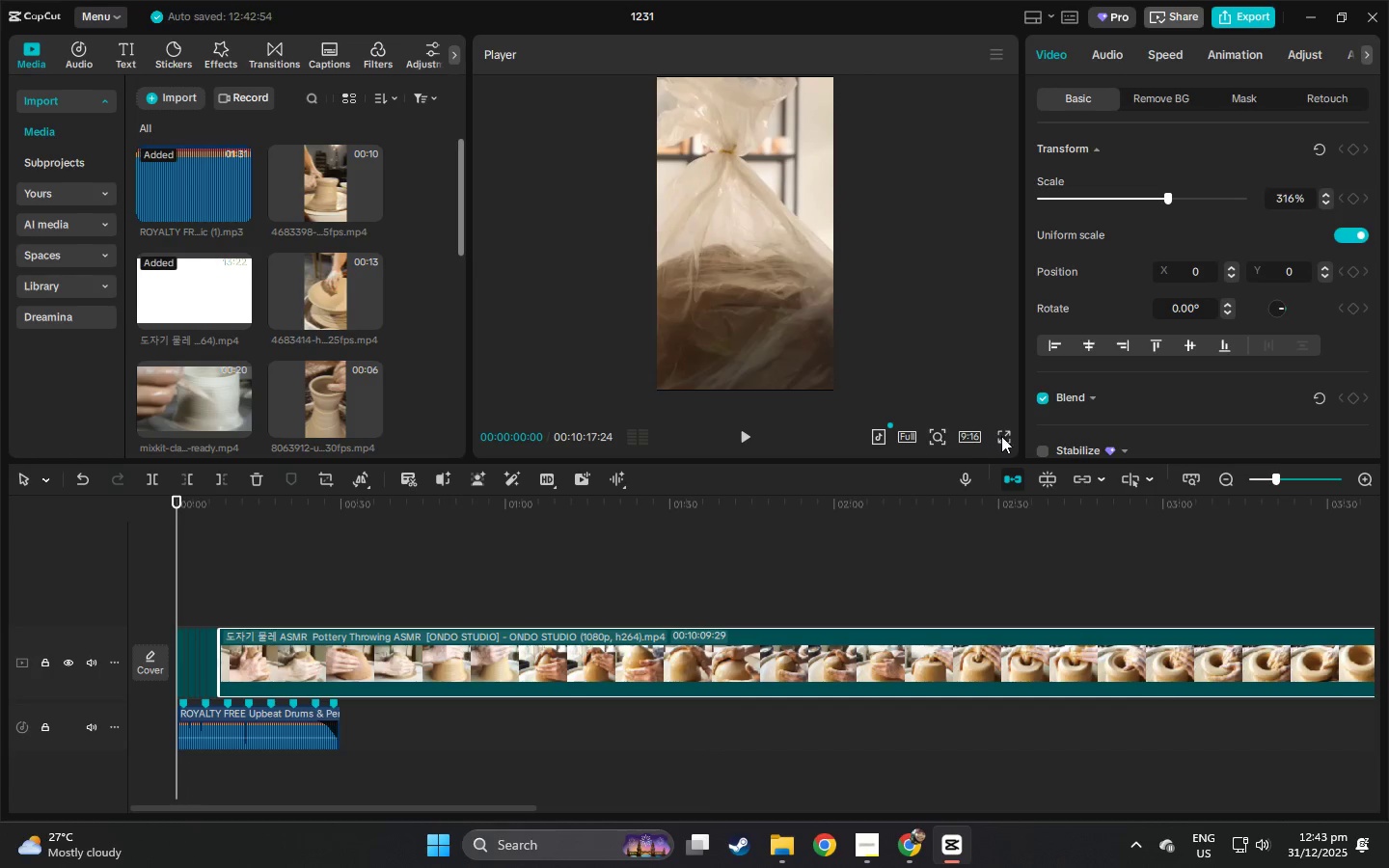 
left_click([1006, 437])
 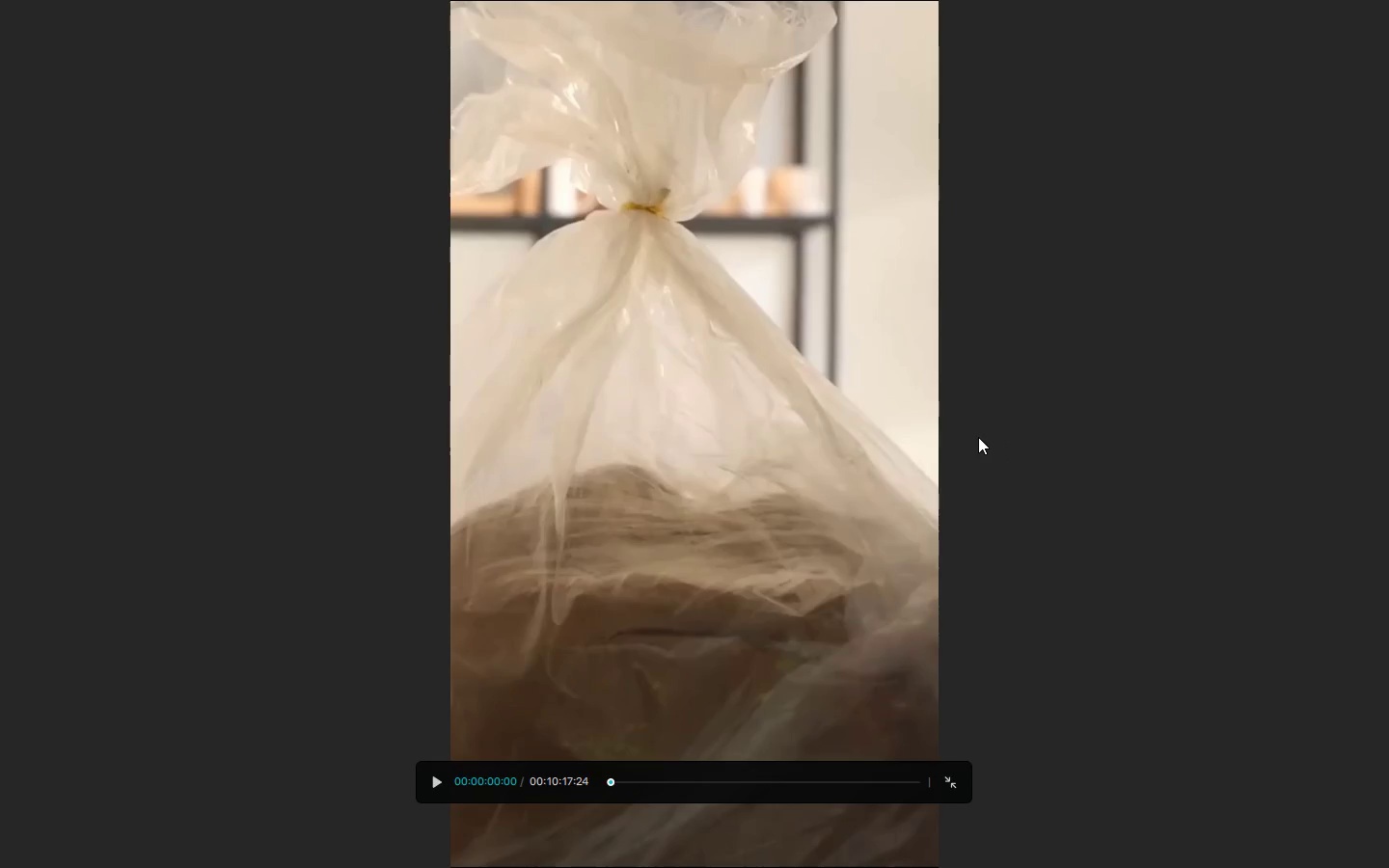 
key(Space)
 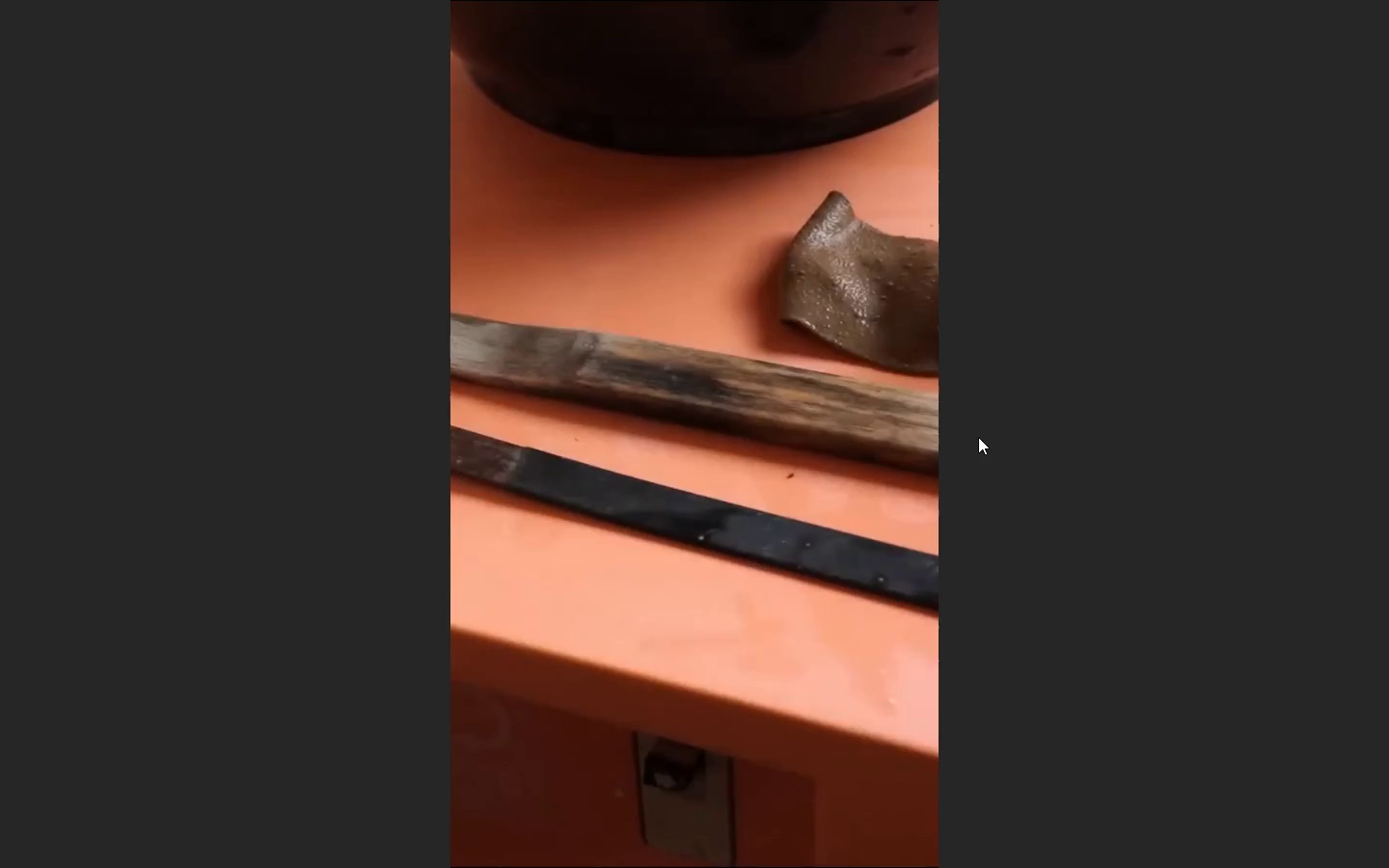 
wait(6.99)
 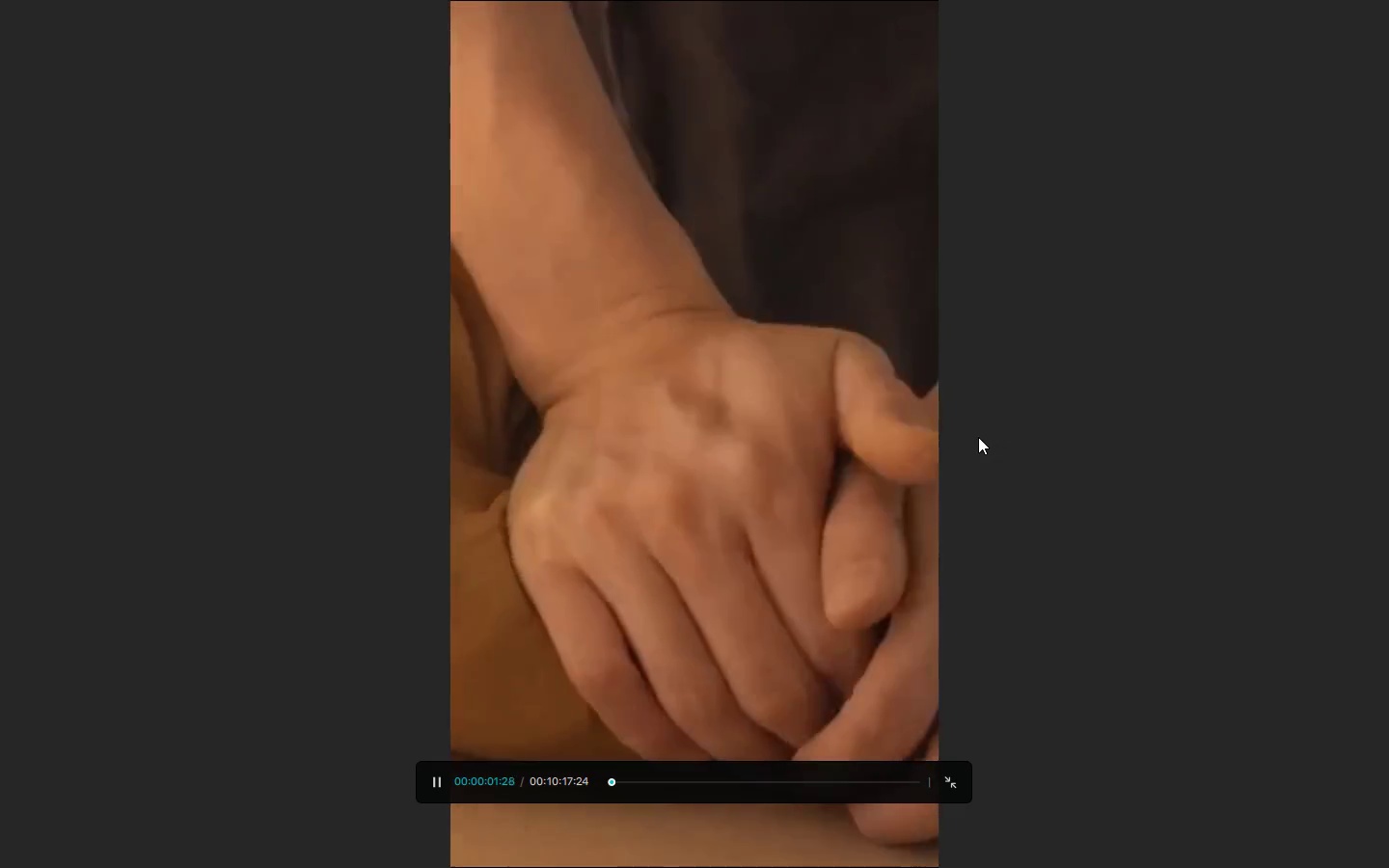 
key(Space)
 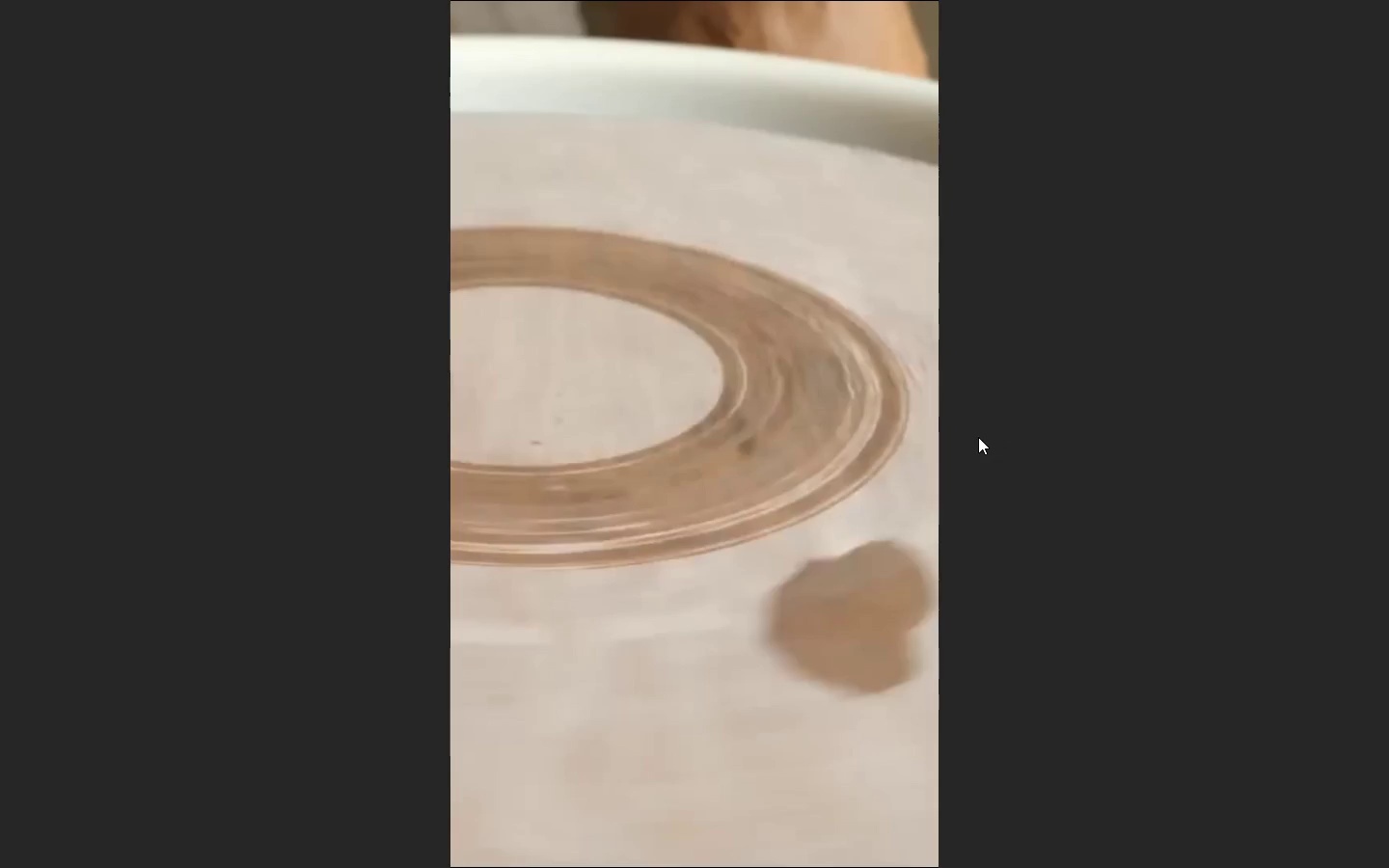 
key(Escape)
 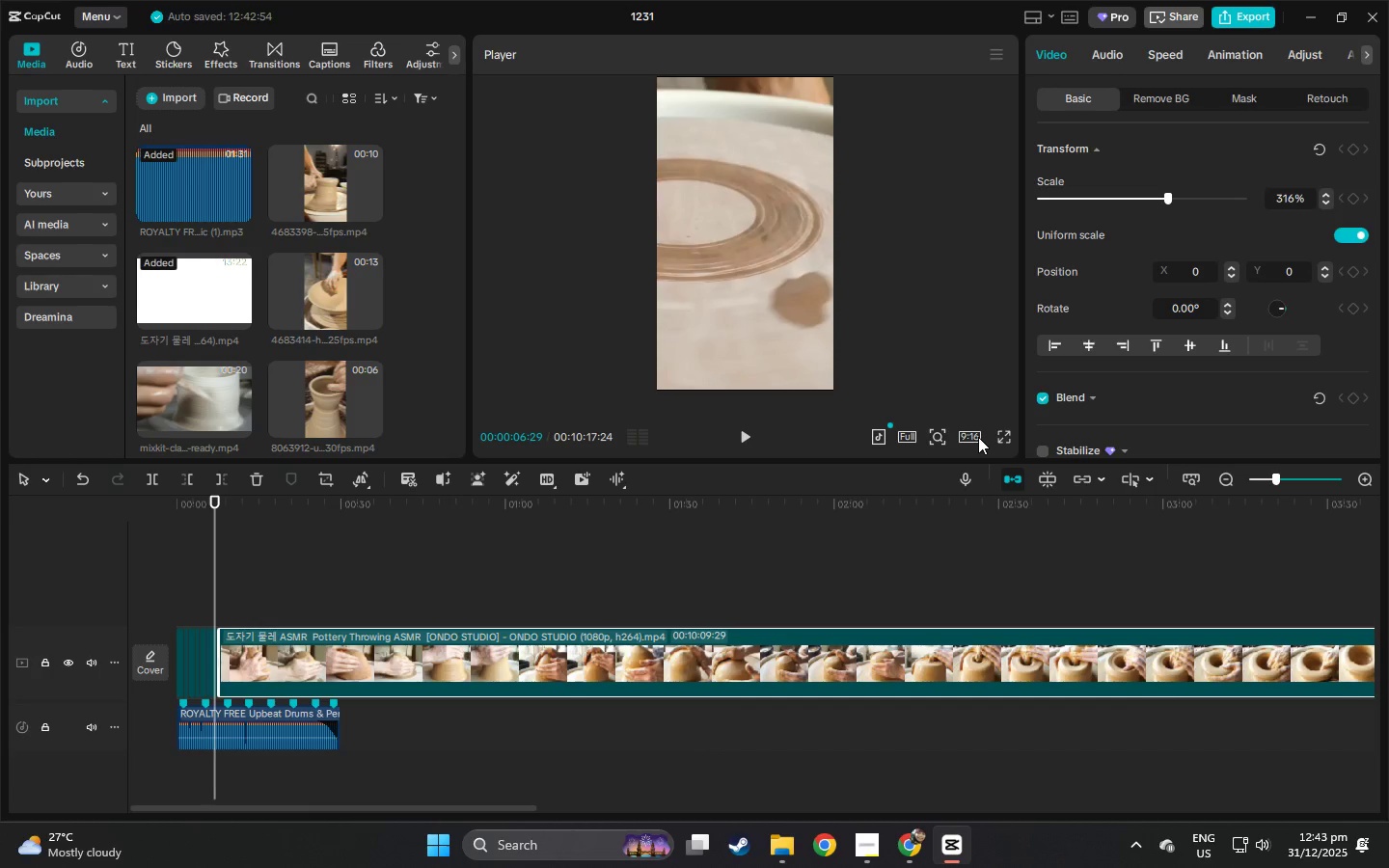 
wait(10.23)
 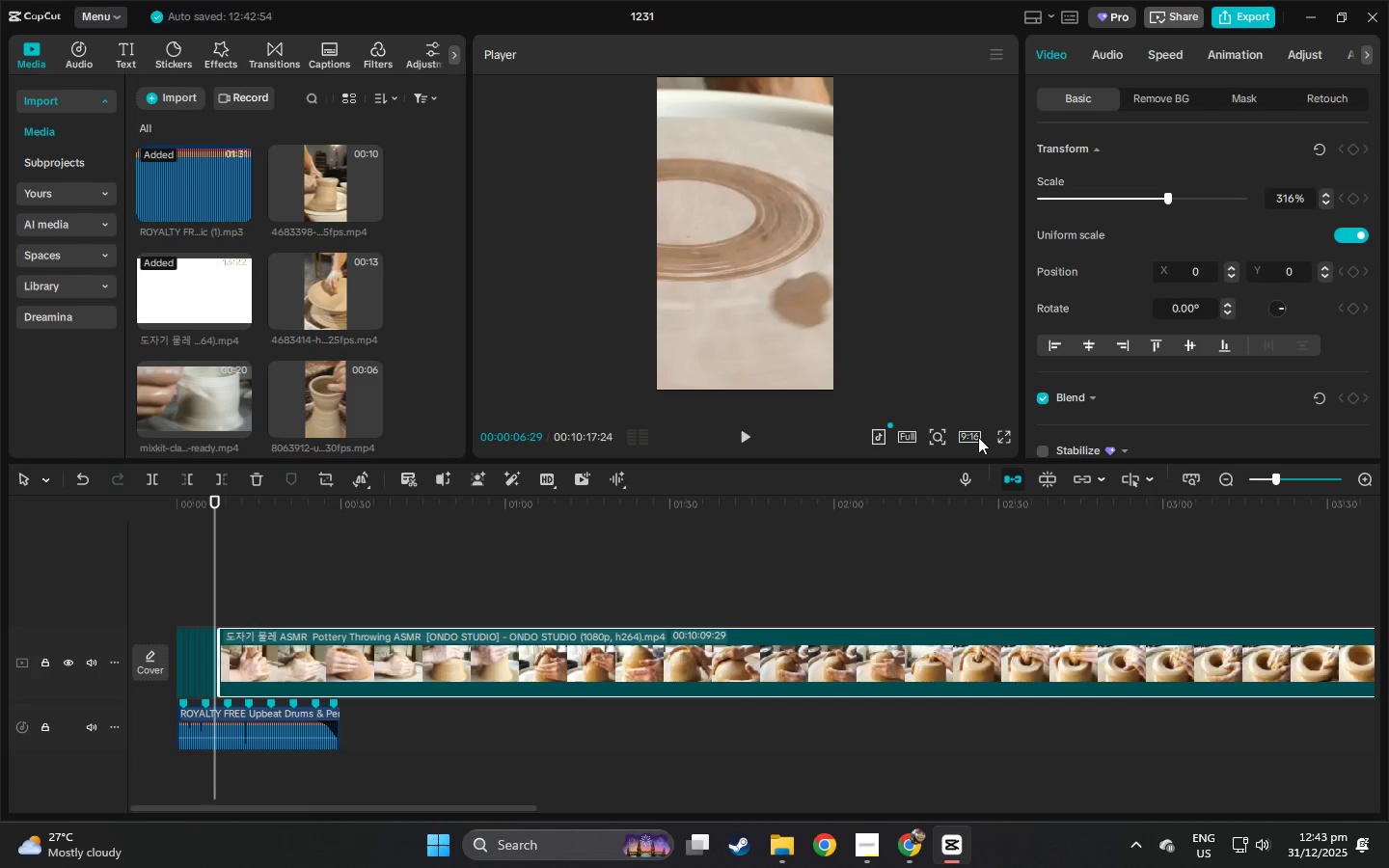 
left_click_drag(start_coordinate=[1273, 484], to_coordinate=[1293, 484])
 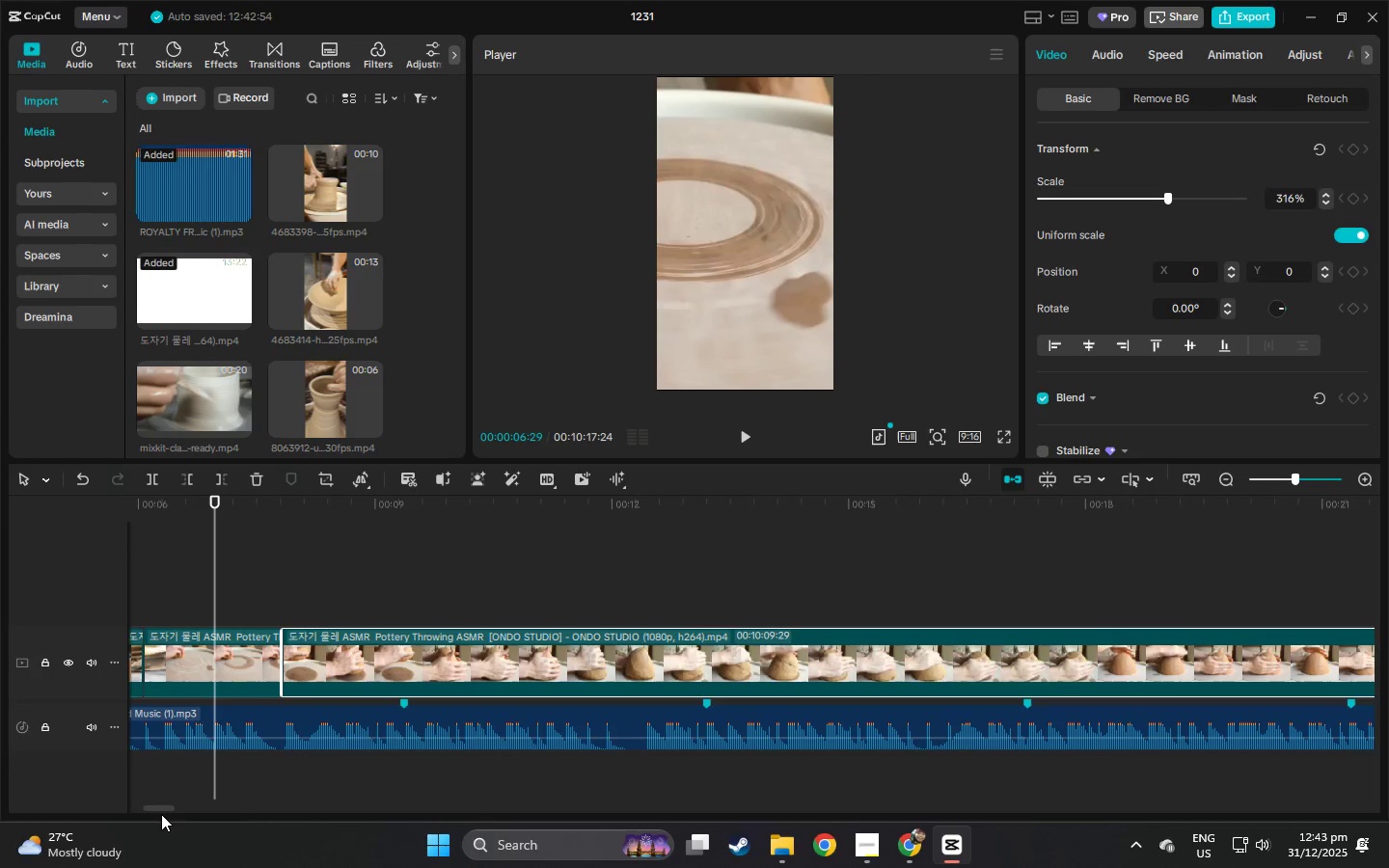 
left_click_drag(start_coordinate=[157, 811], to_coordinate=[125, 811])
 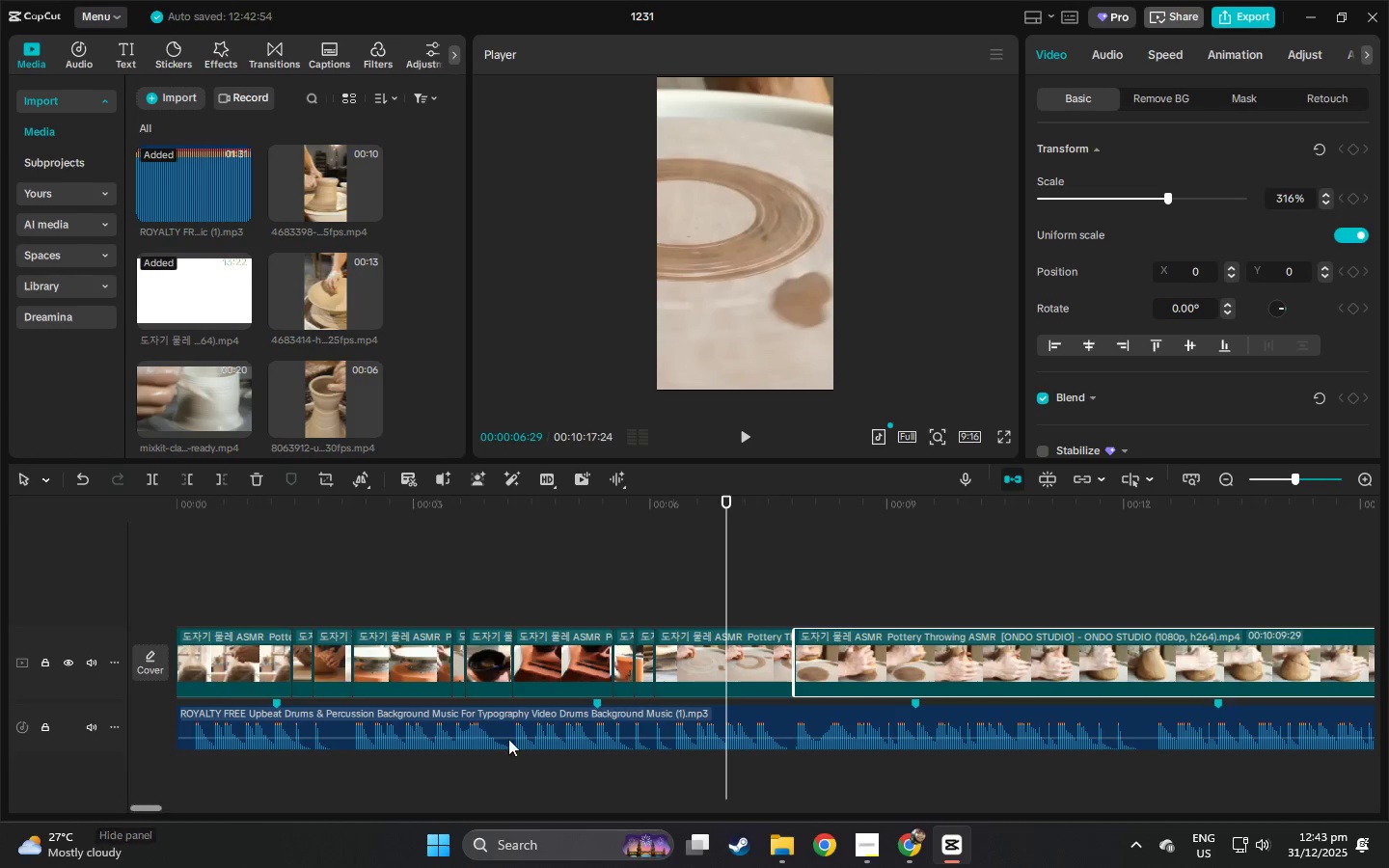 
left_click_drag(start_coordinate=[271, 502], to_coordinate=[144, 520])
 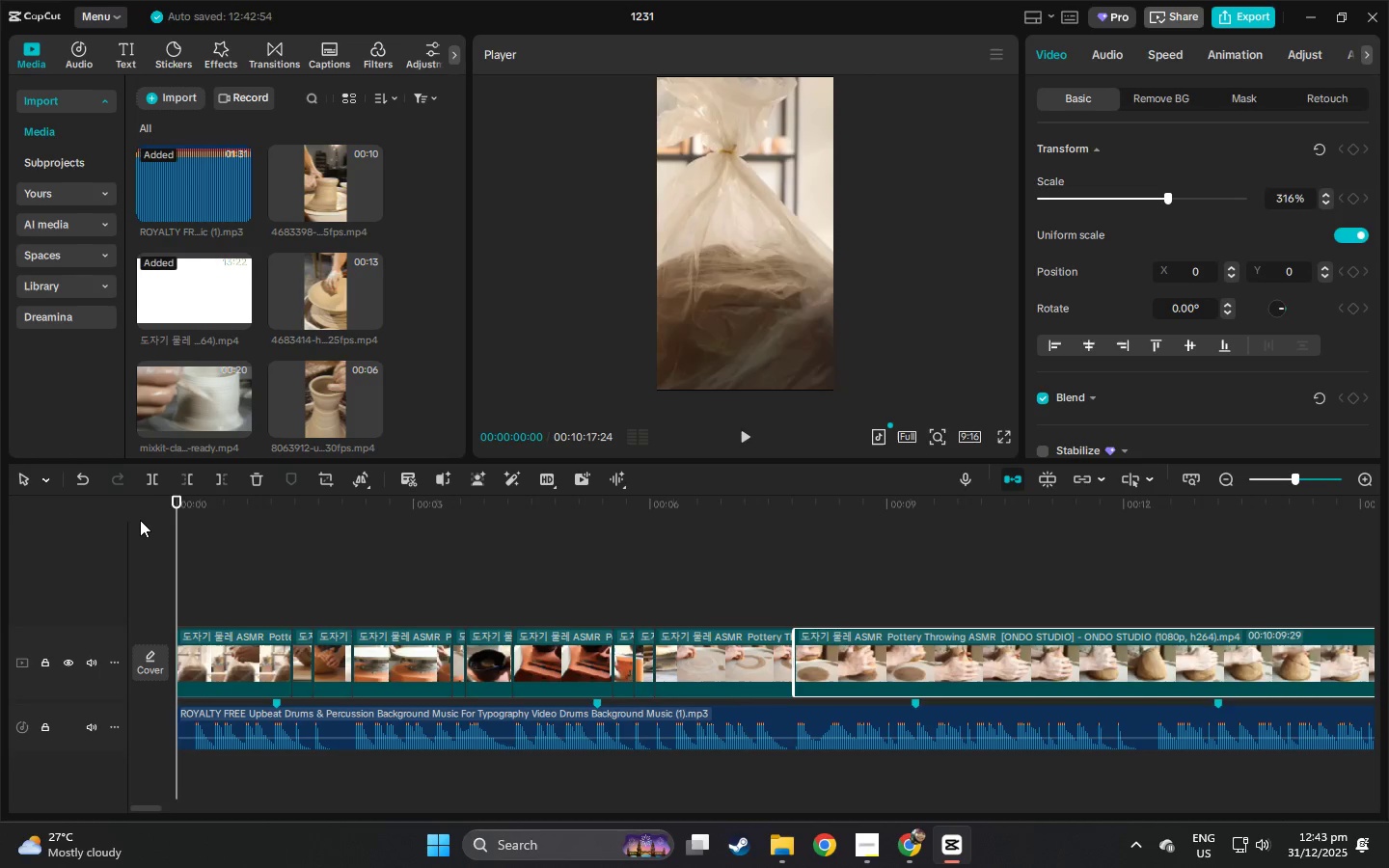 
key(Space)
 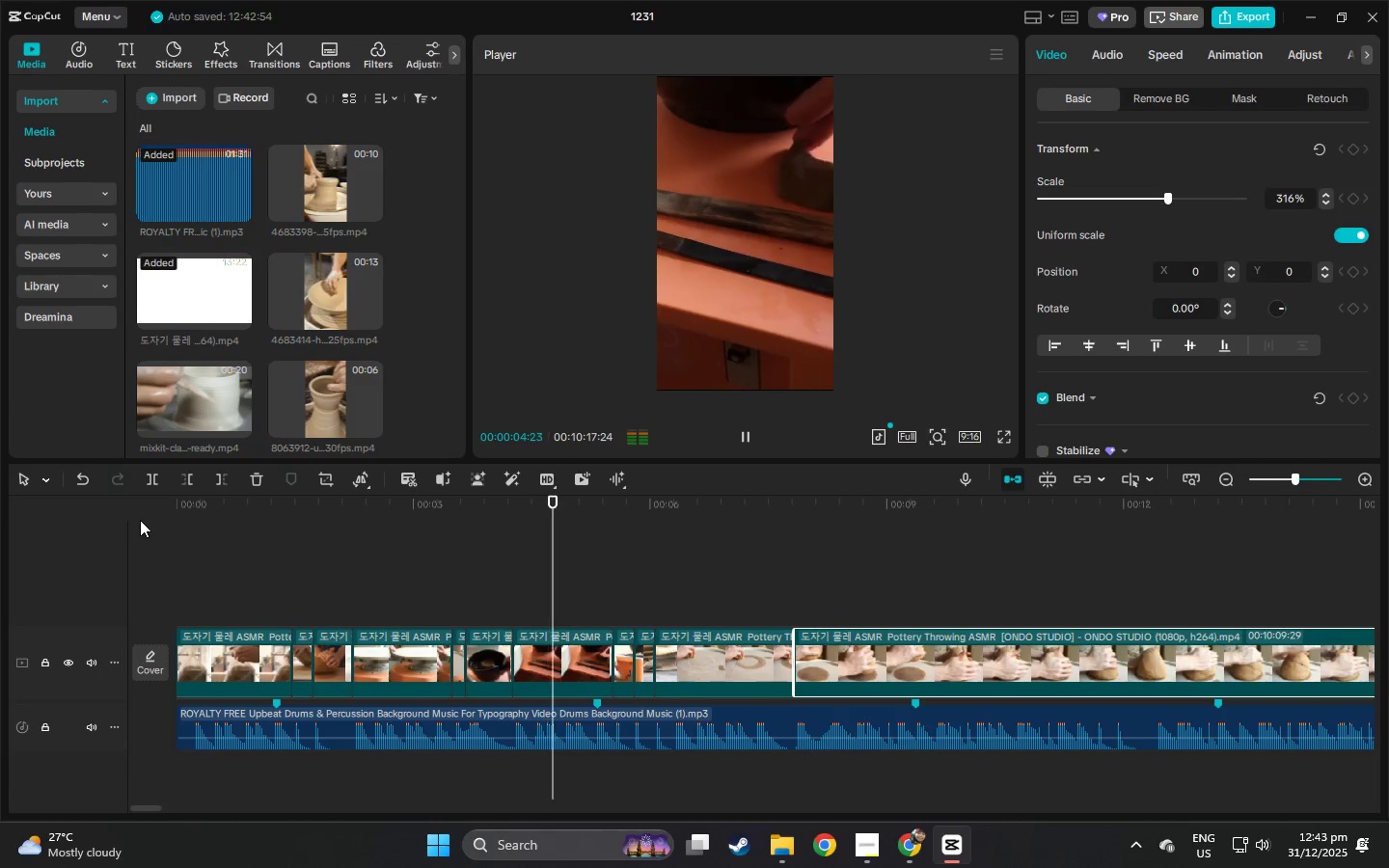 
wait(6.48)
 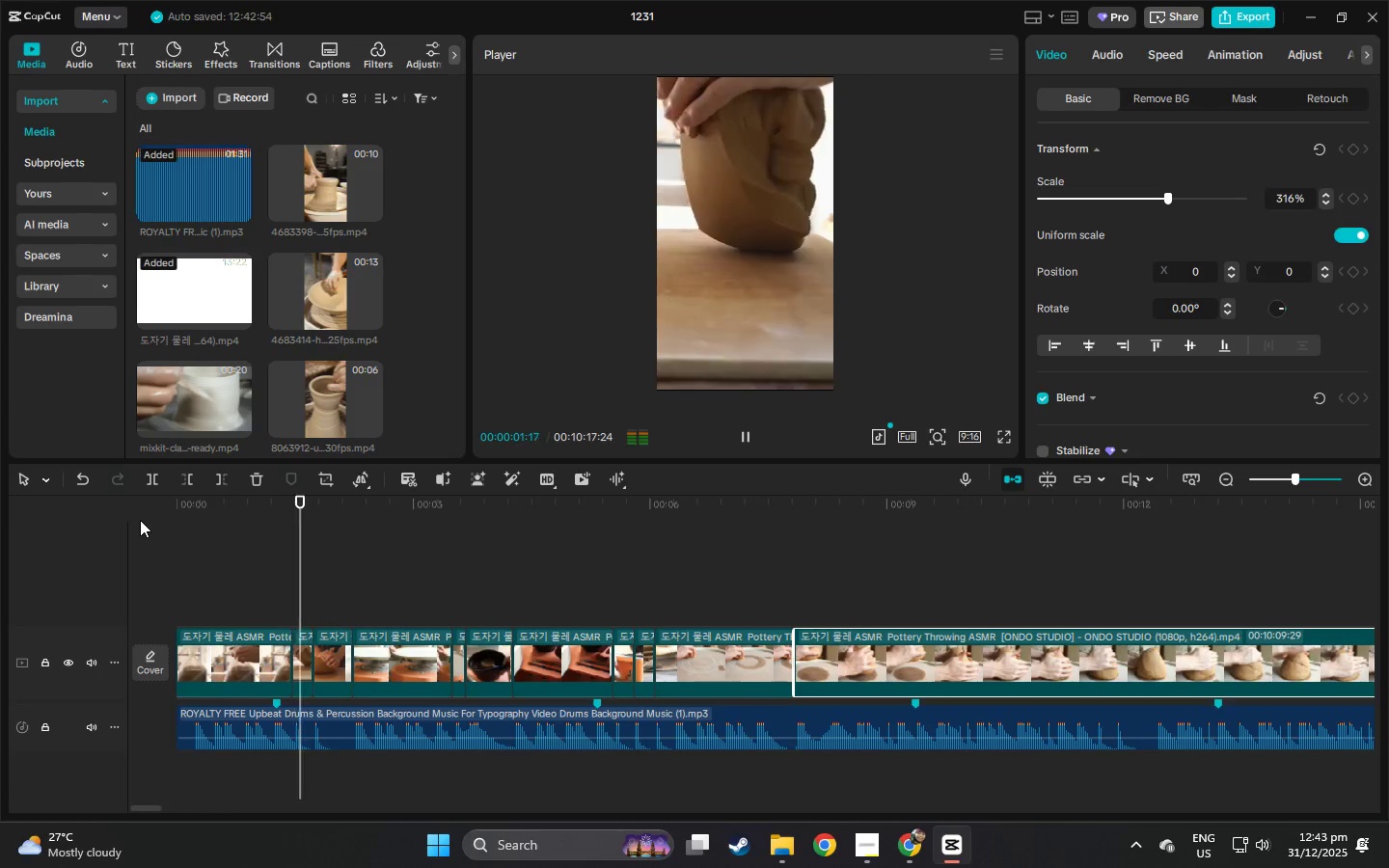 
key(Space)
 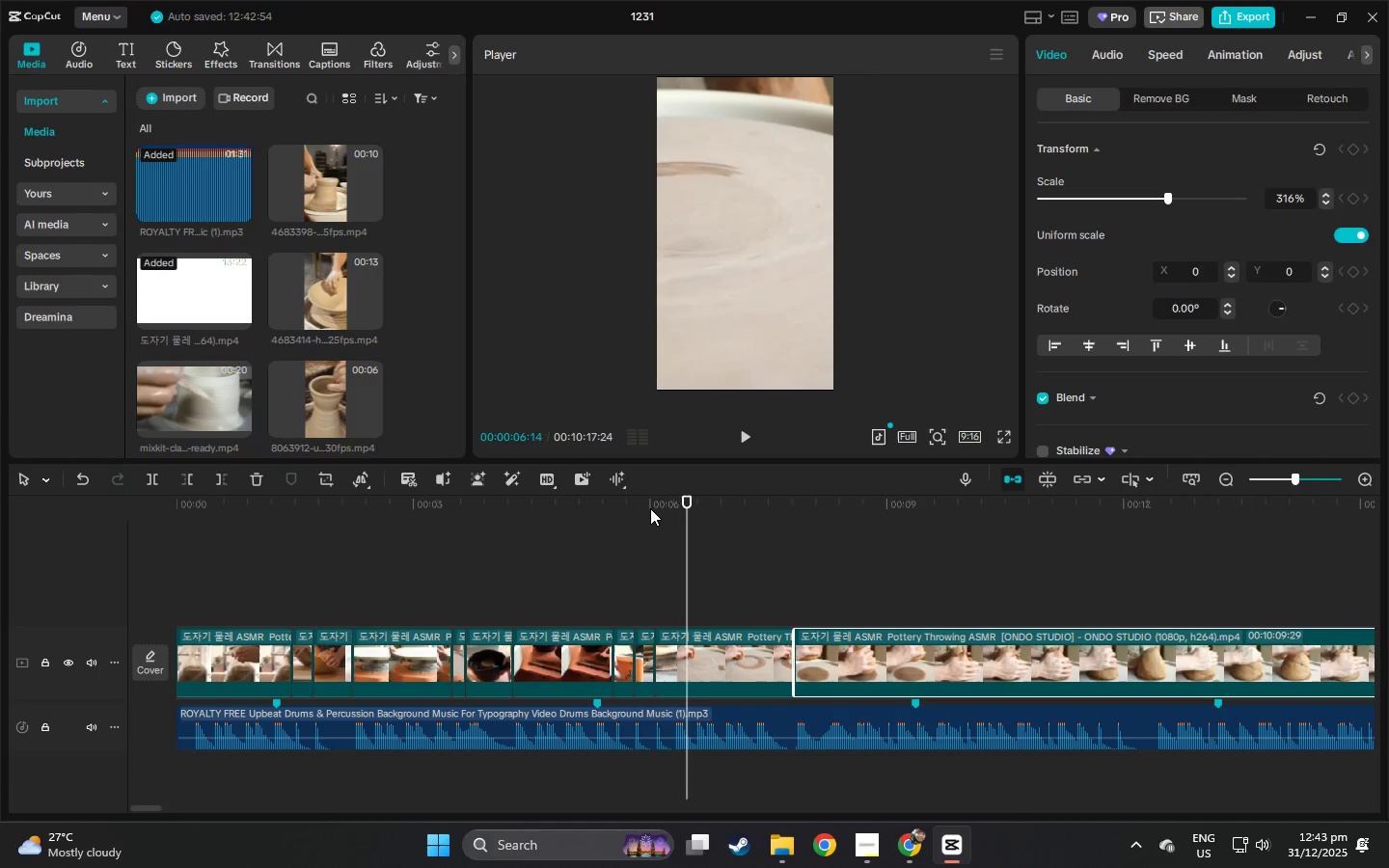 
left_click_drag(start_coordinate=[643, 507], to_coordinate=[612, 518])
 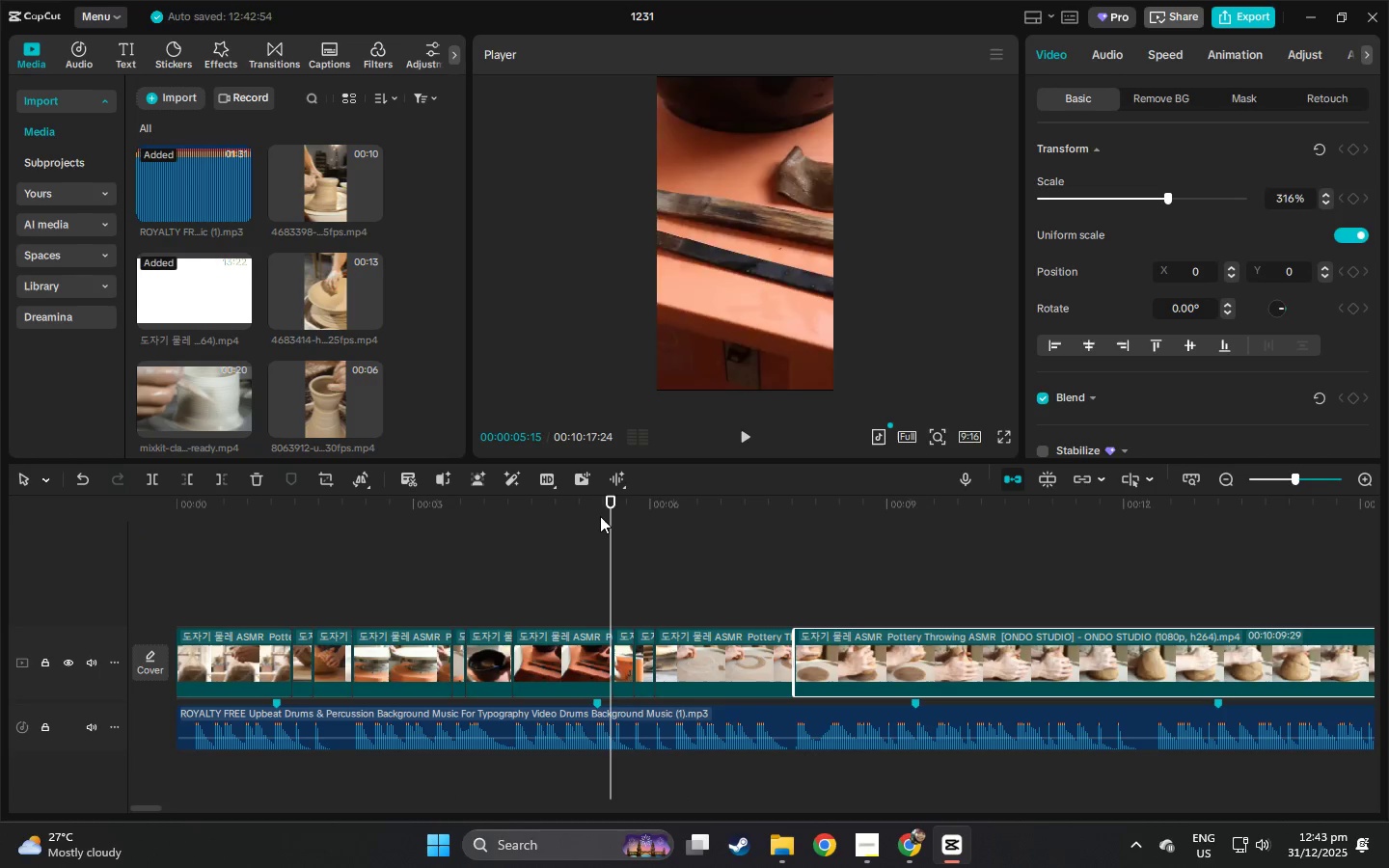 
key(Space)
 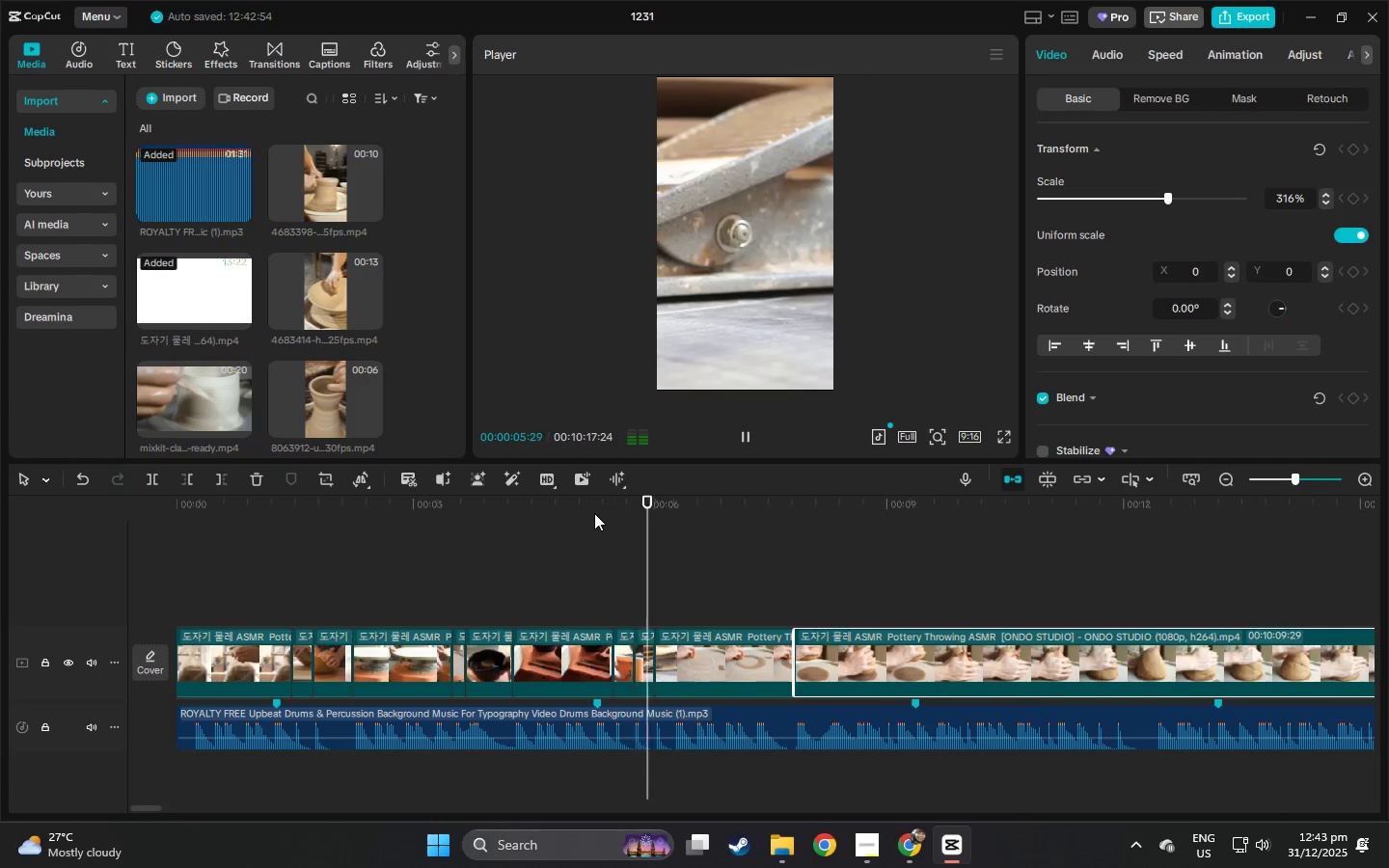 
key(Space)
 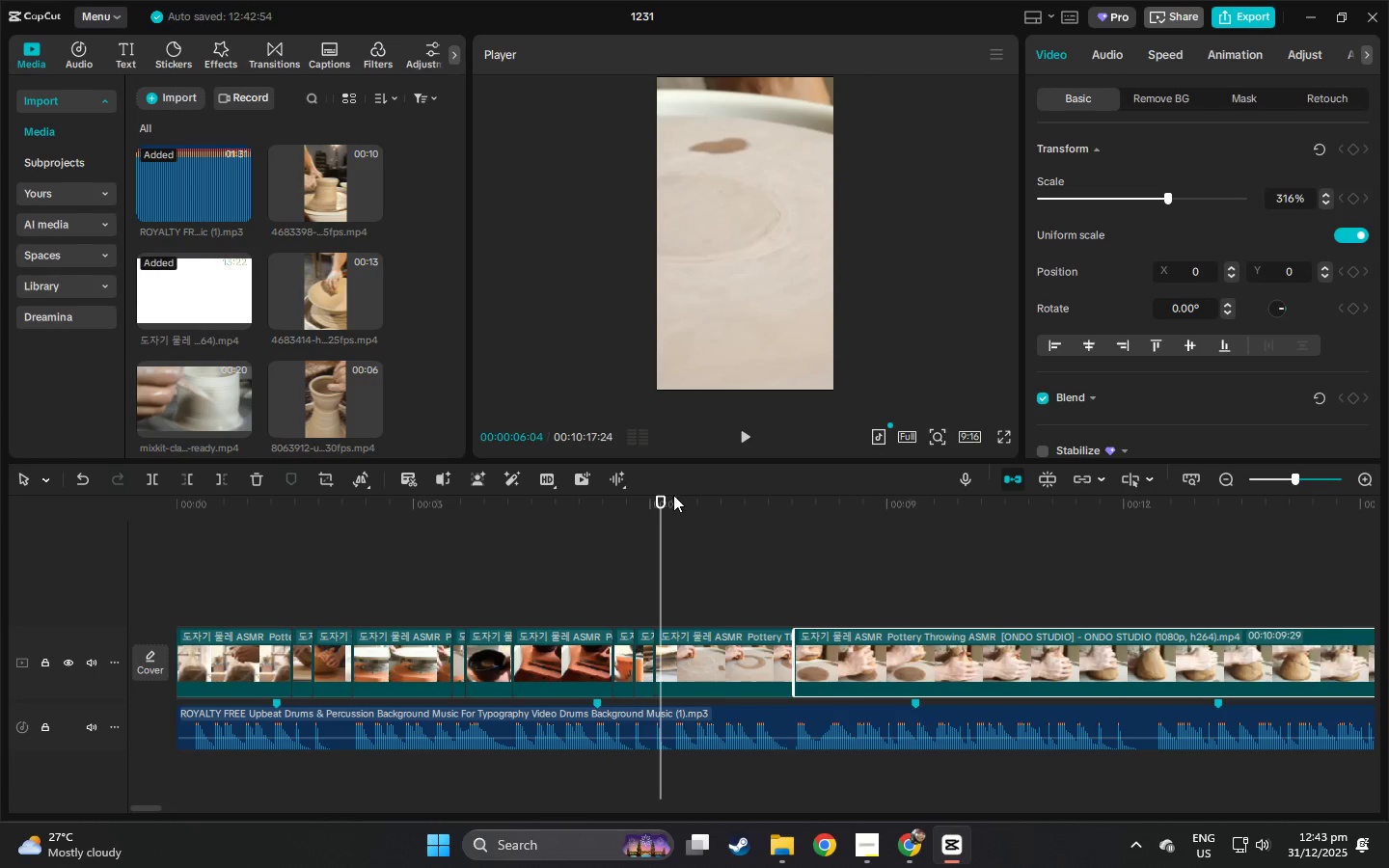 
left_click_drag(start_coordinate=[667, 494], to_coordinate=[675, 494])
 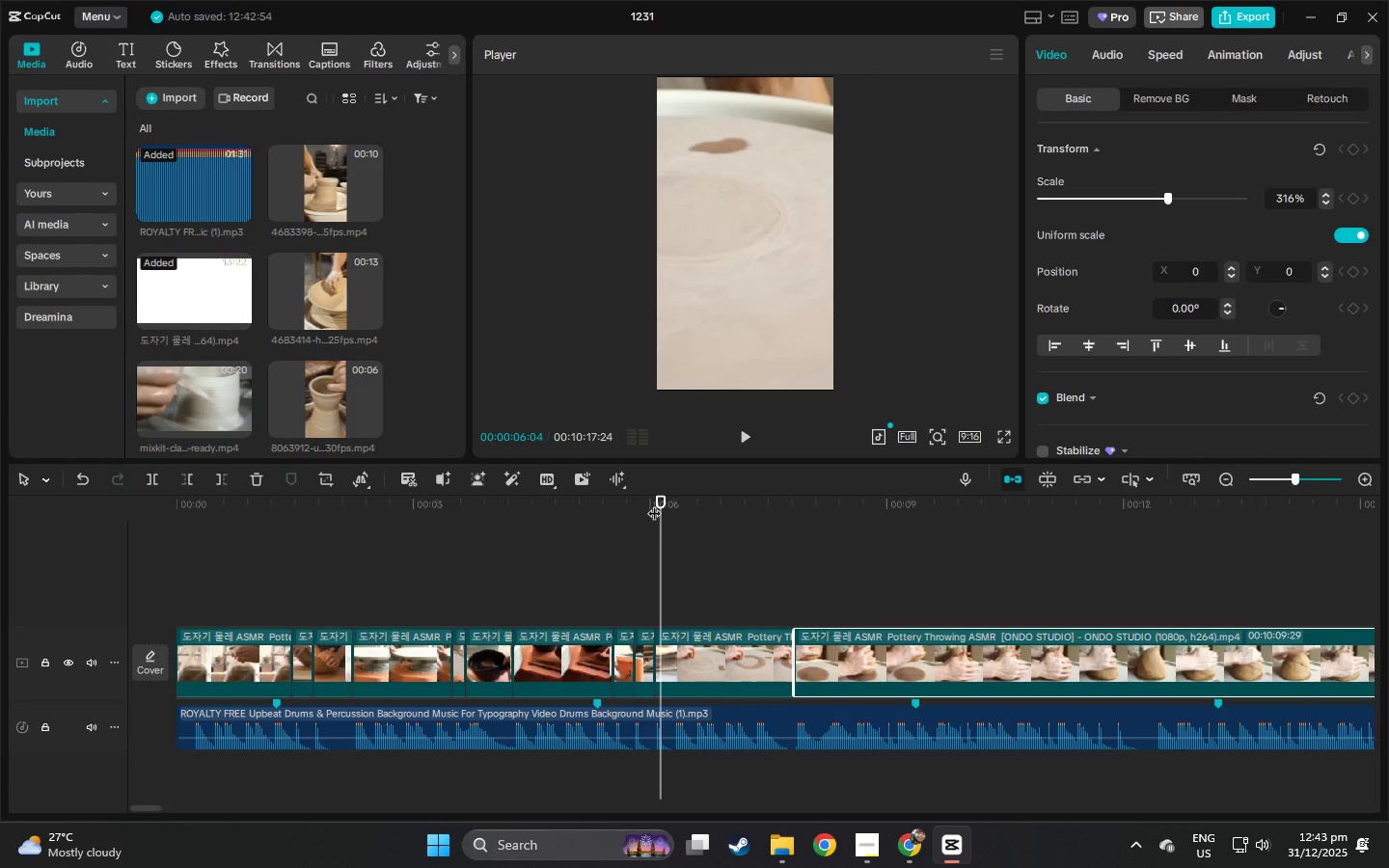 
left_click_drag(start_coordinate=[656, 502], to_coordinate=[665, 502])
 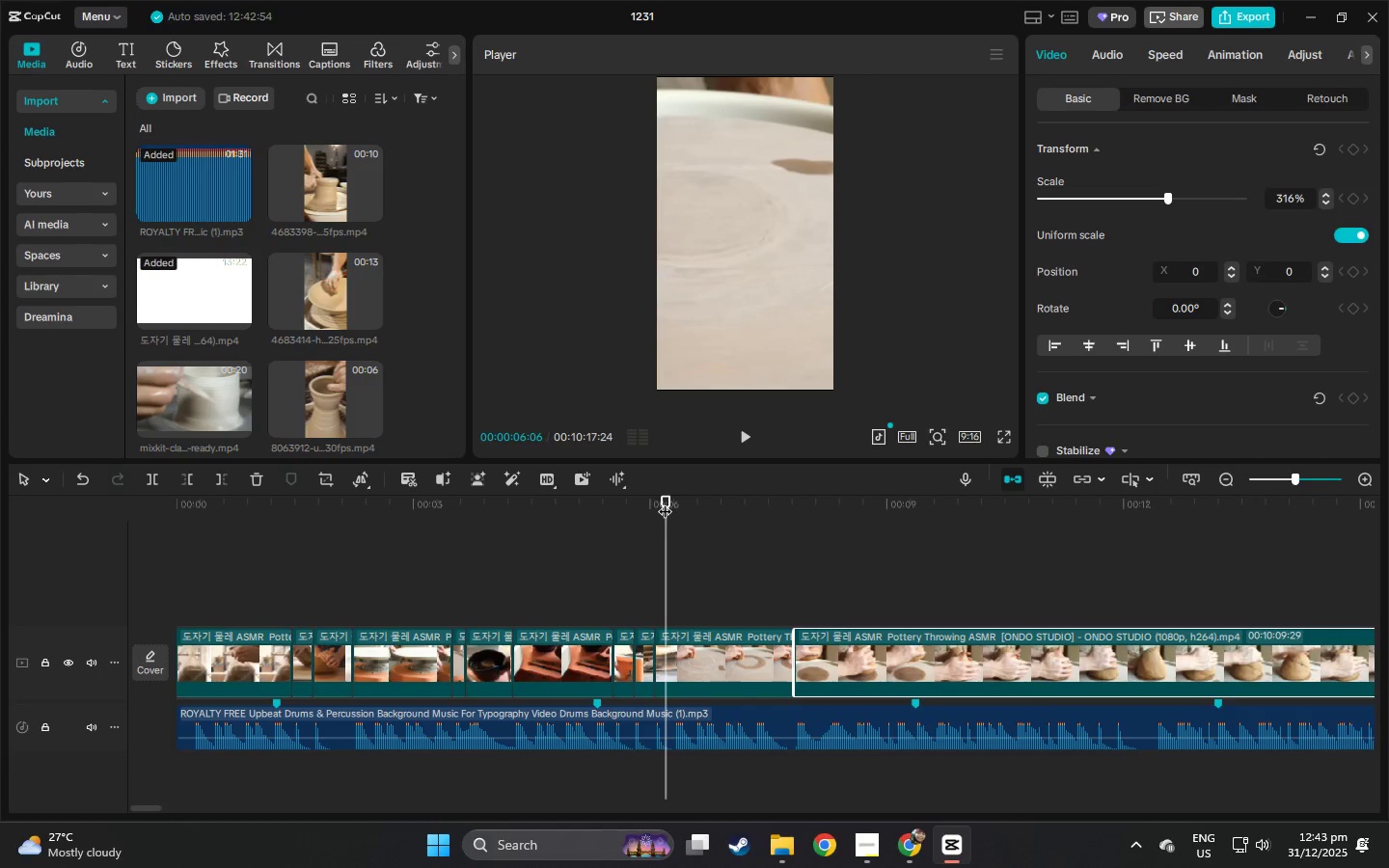 
left_click_drag(start_coordinate=[657, 500], to_coordinate=[613, 502])
 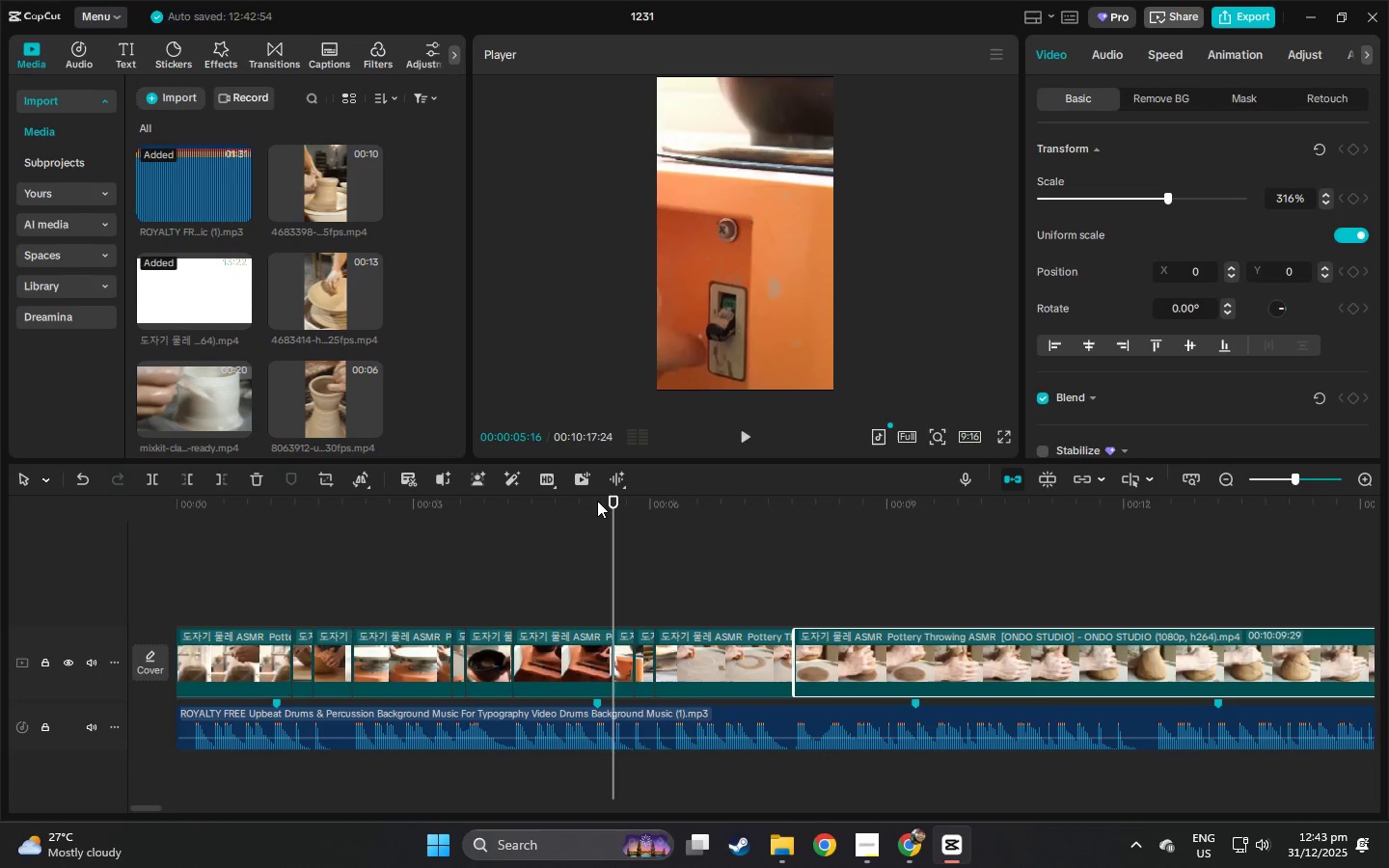 
key(Space)
 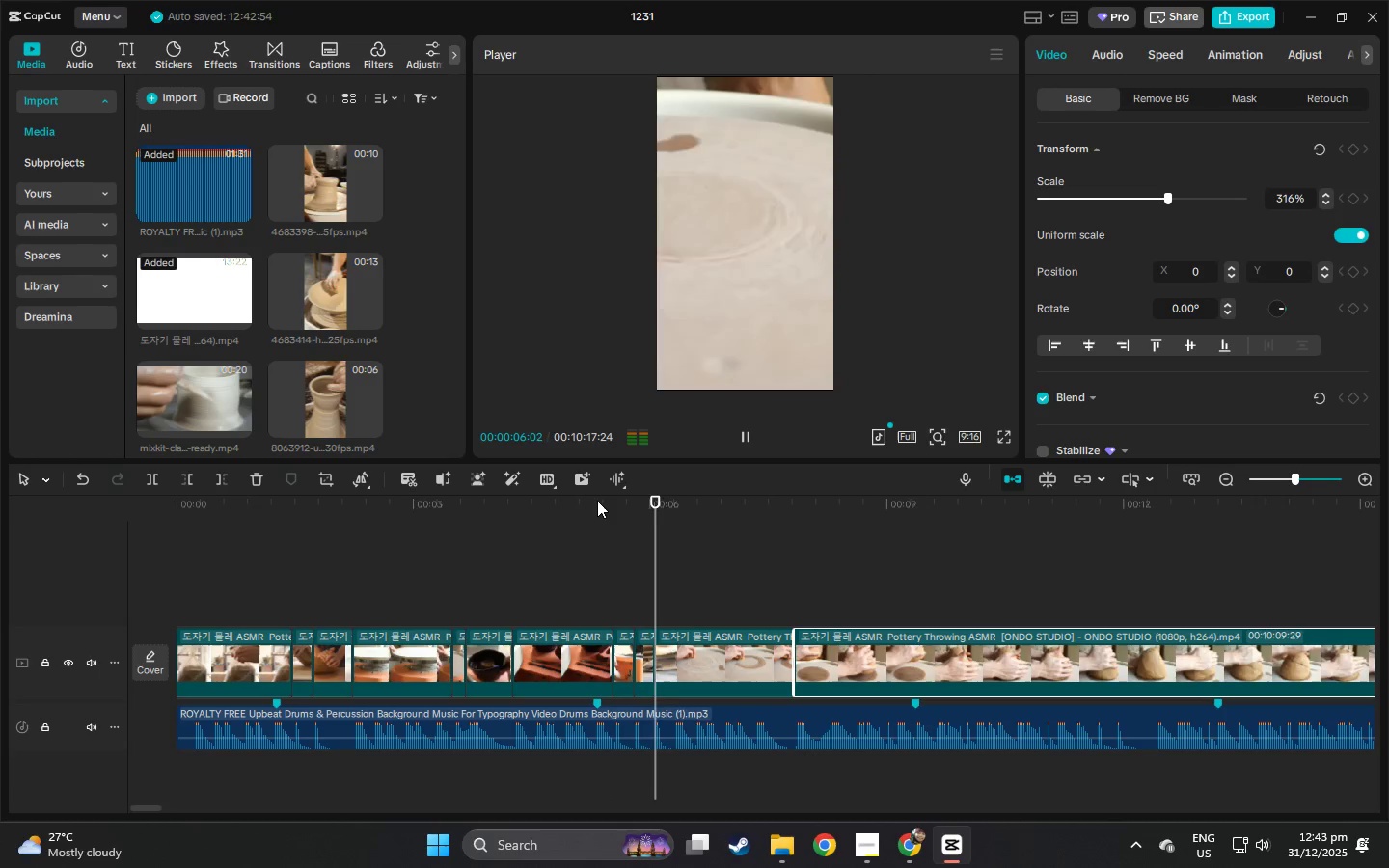 
key(Space)
 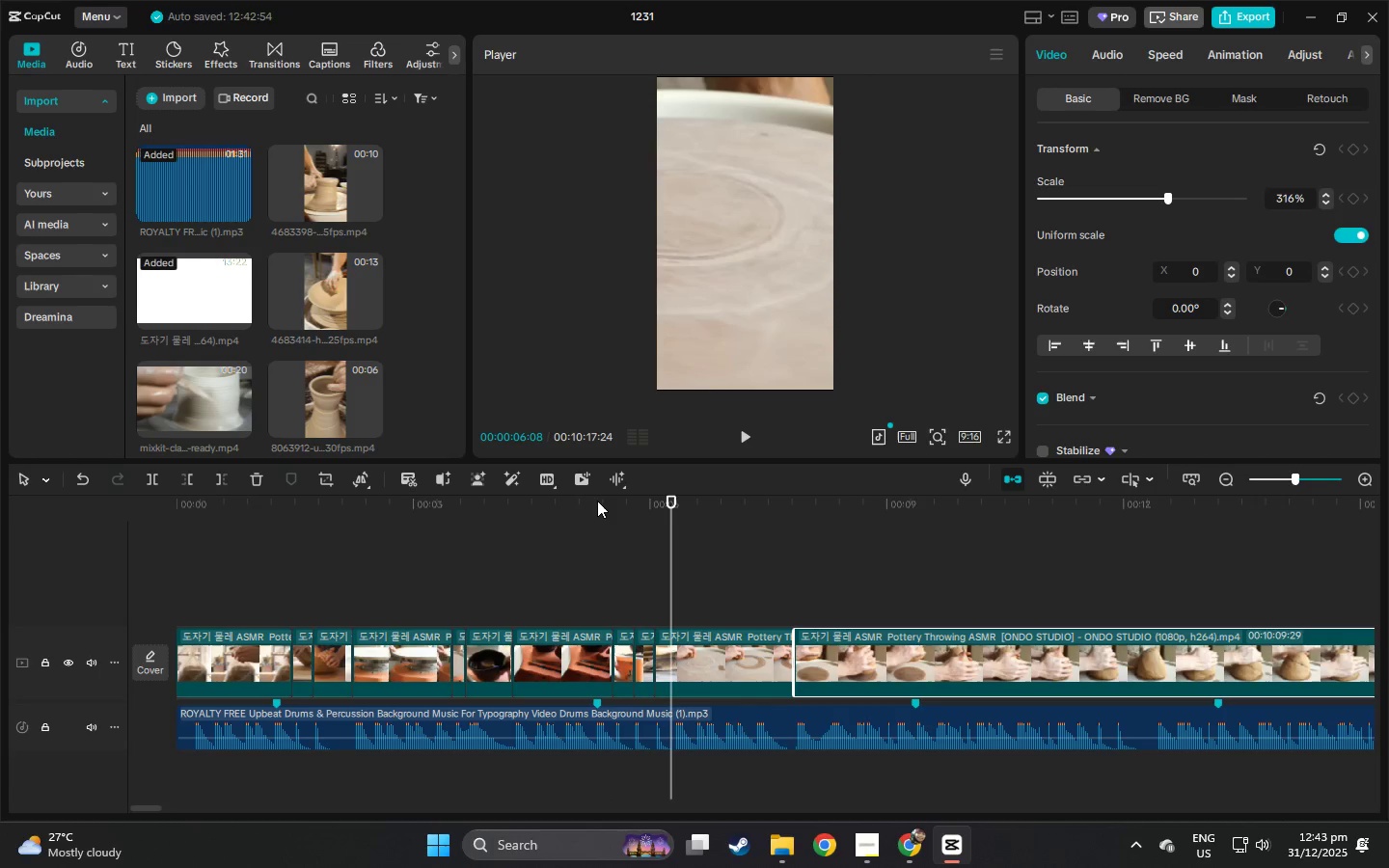 
key(Space)
 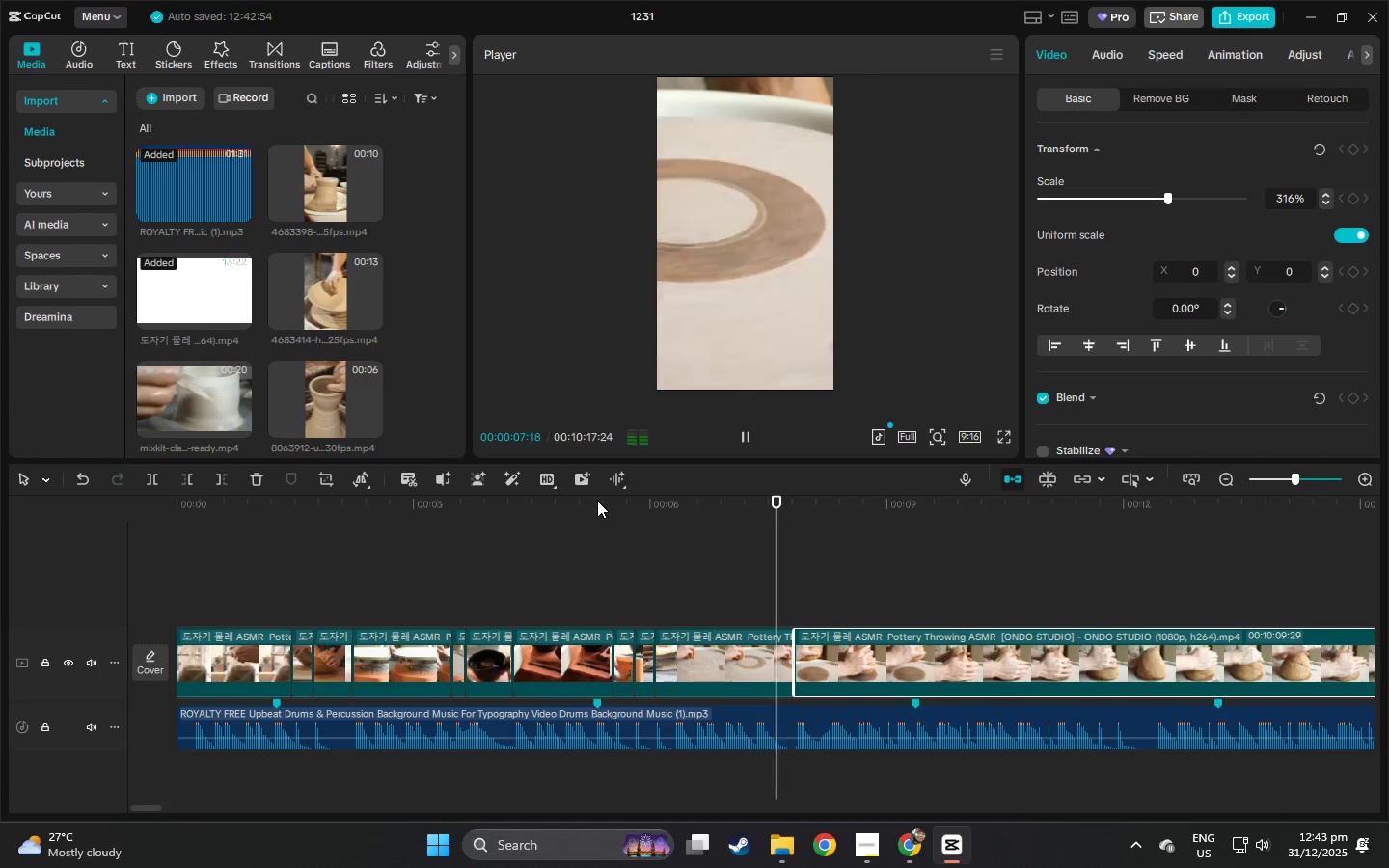 
key(Space)
 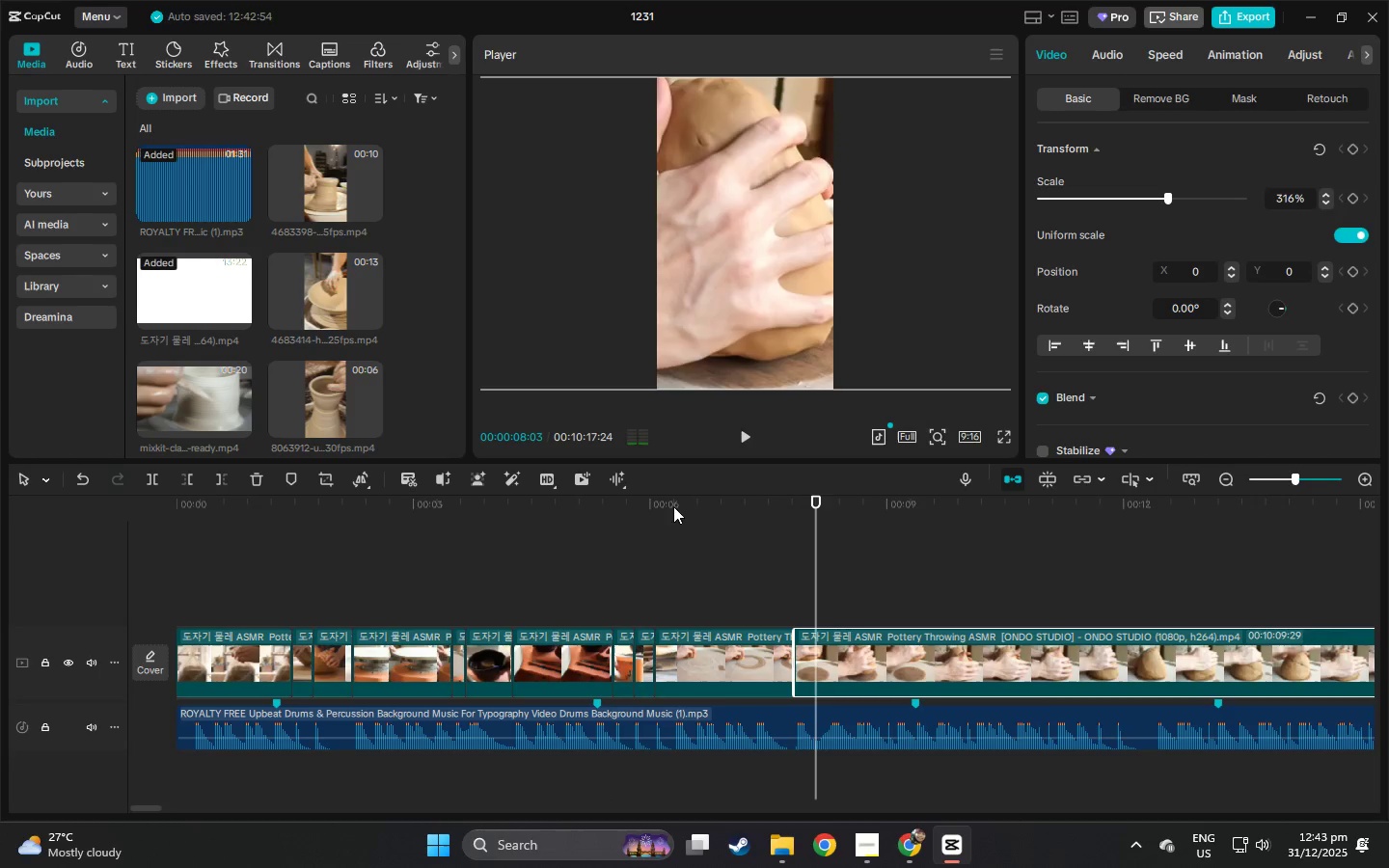 
key(Space)
 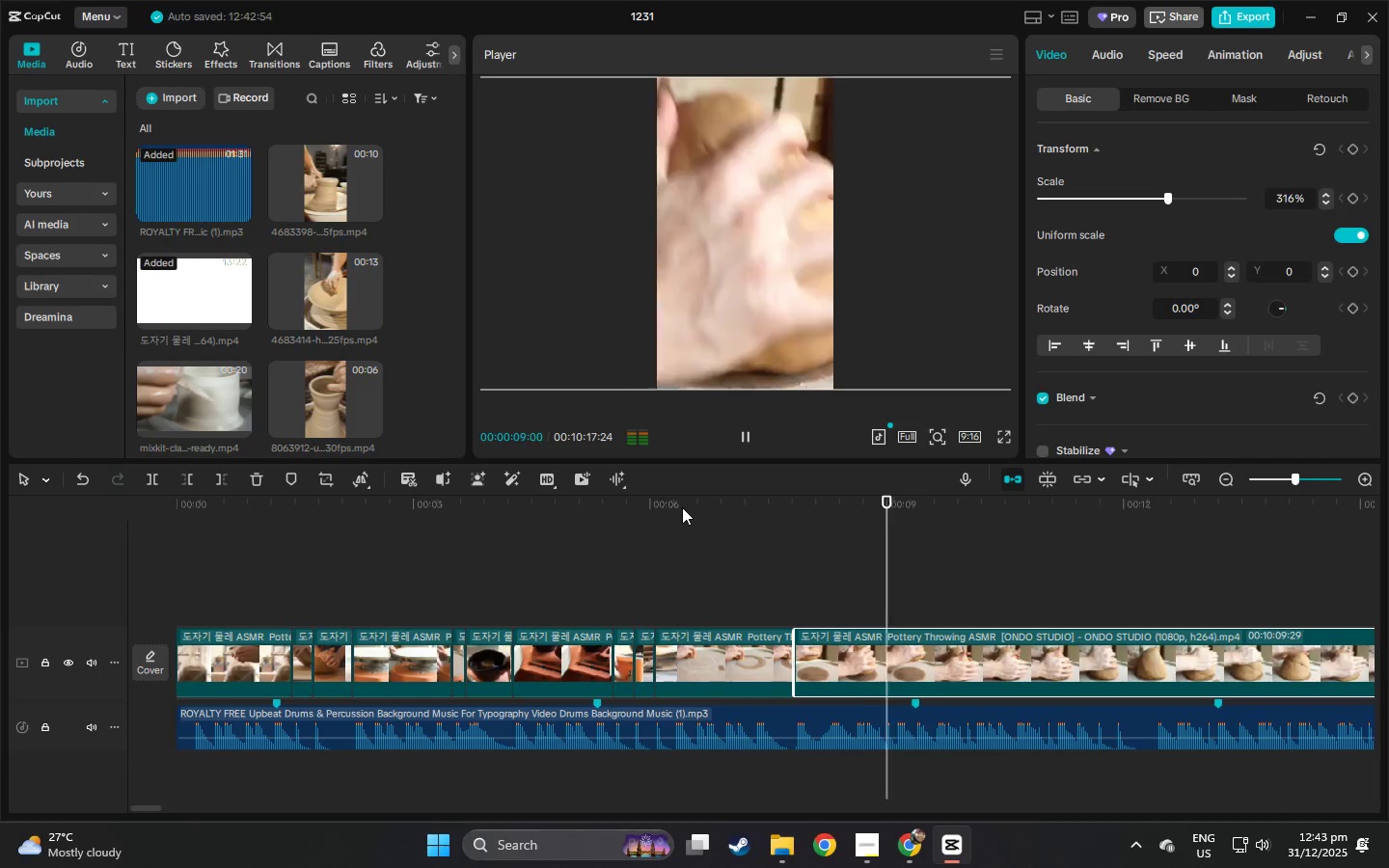 
key(Space)
 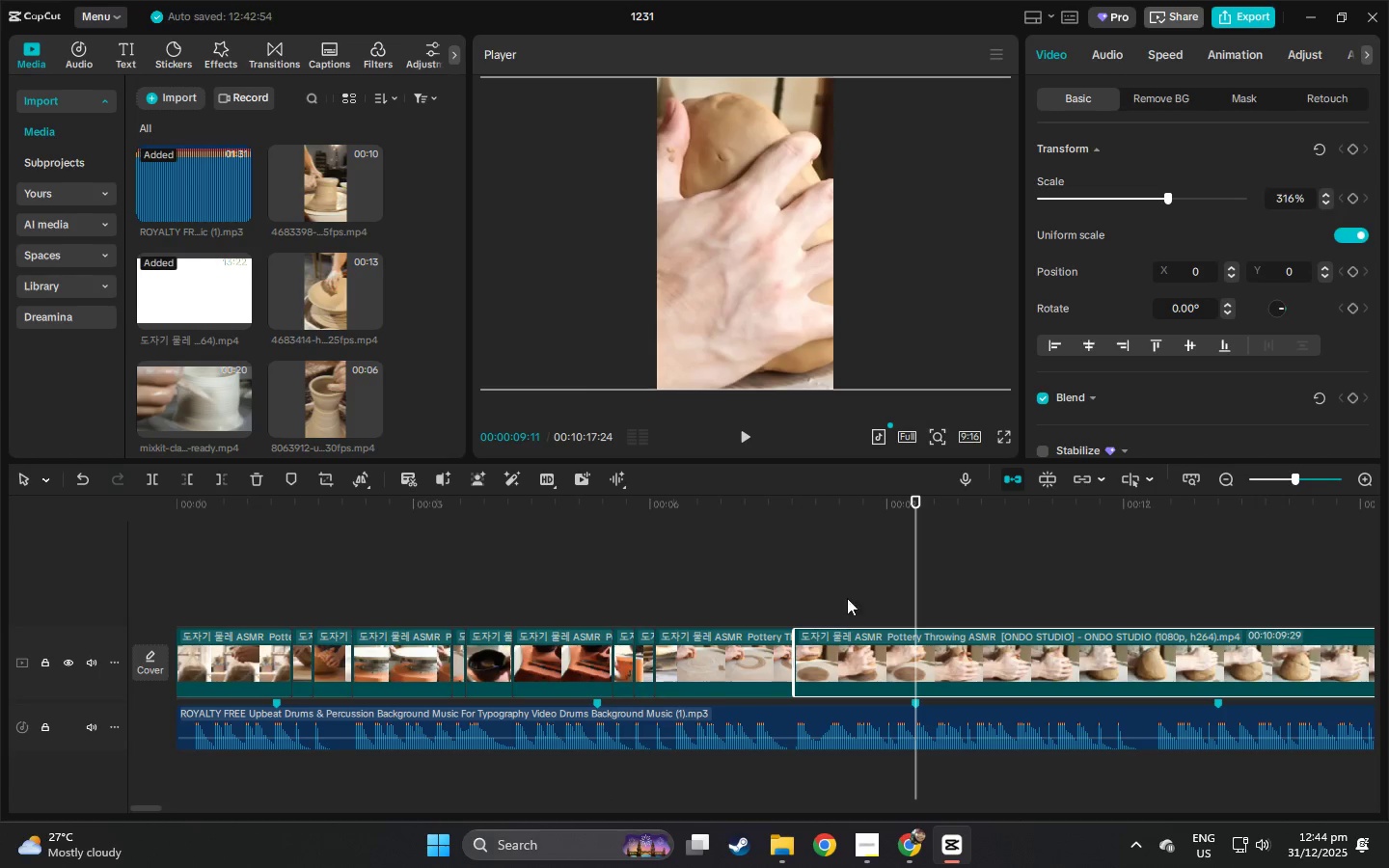 
left_click([755, 644])
 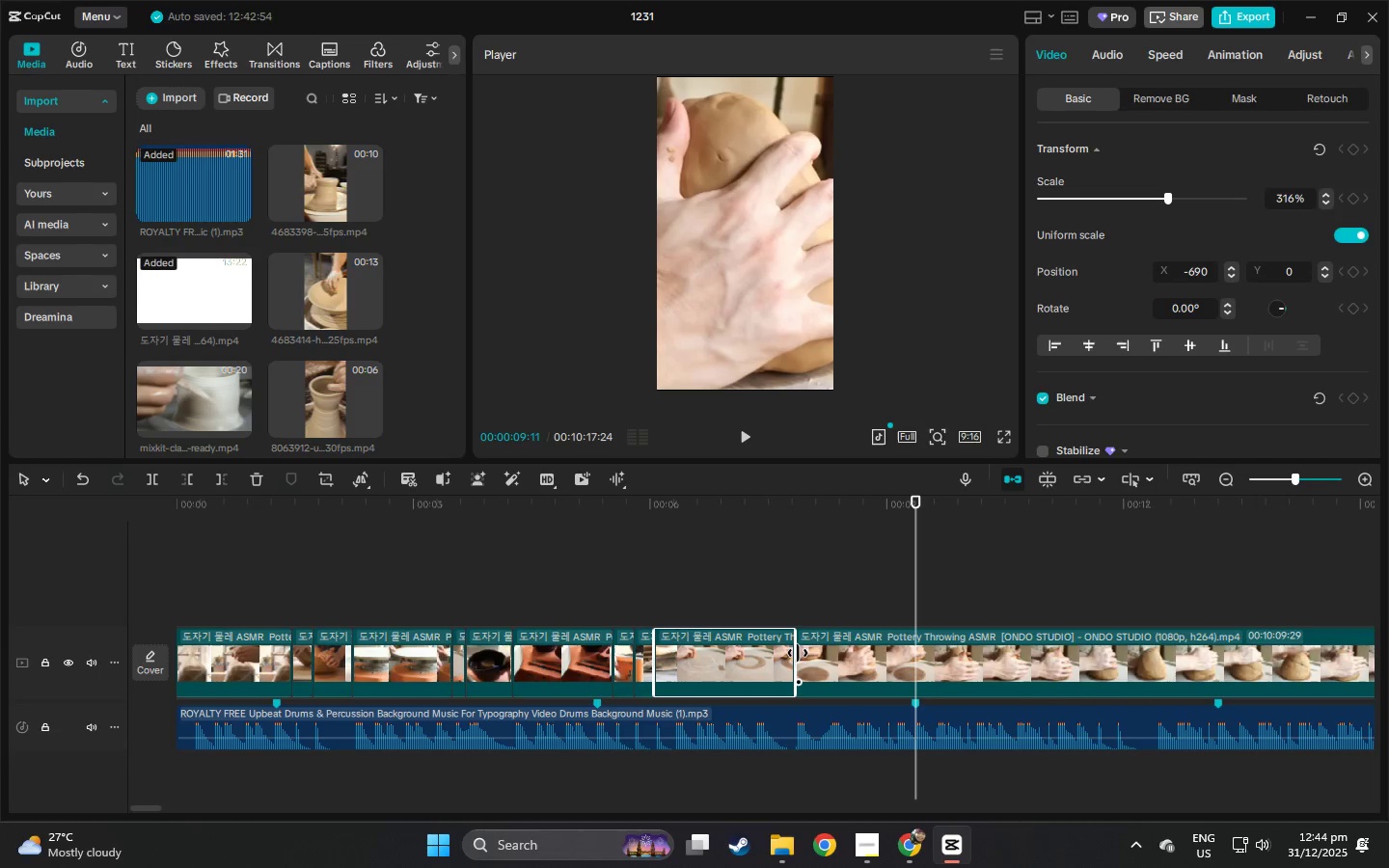 
left_click_drag(start_coordinate=[795, 654], to_coordinate=[969, 692])
 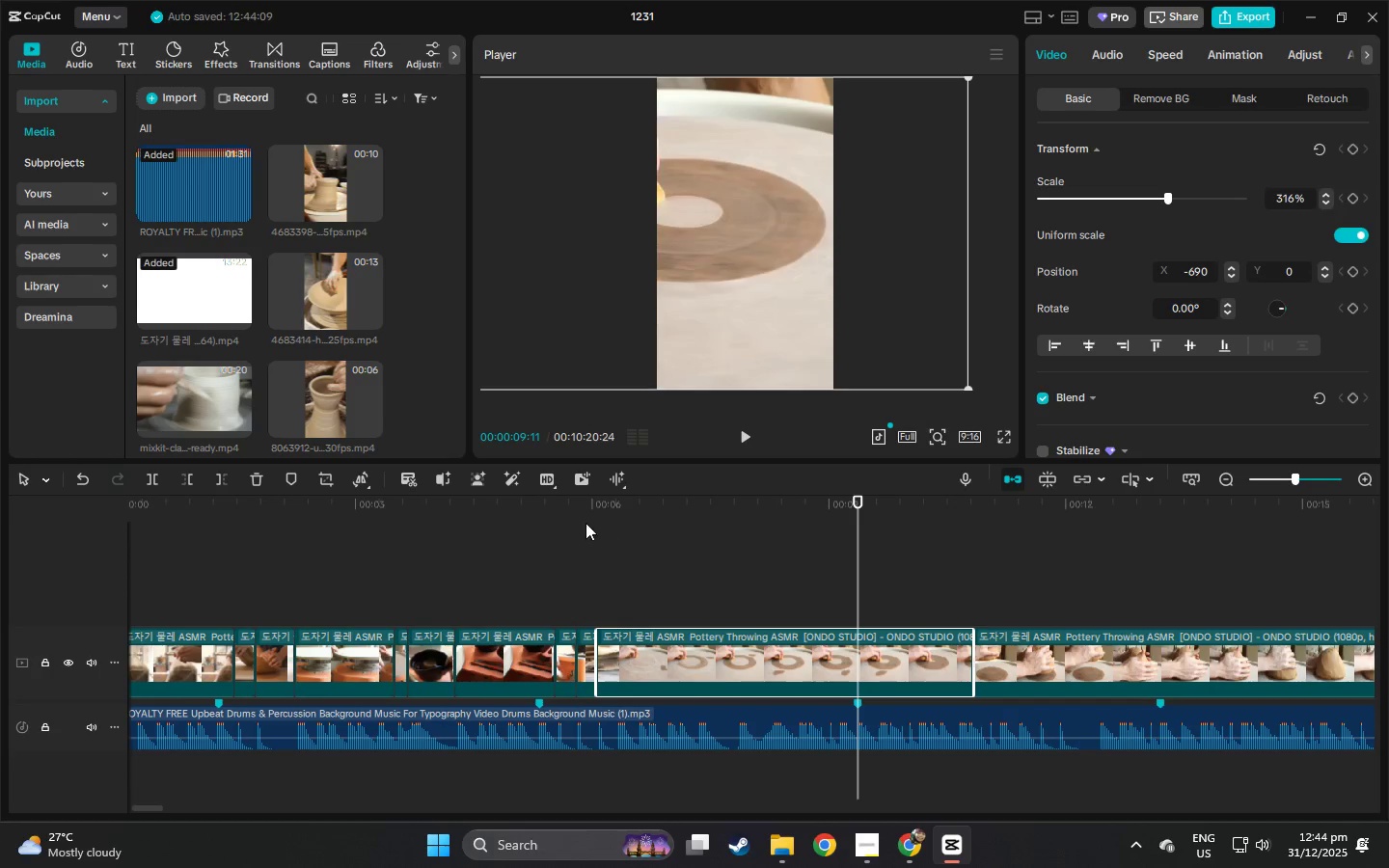 
left_click([558, 507])
 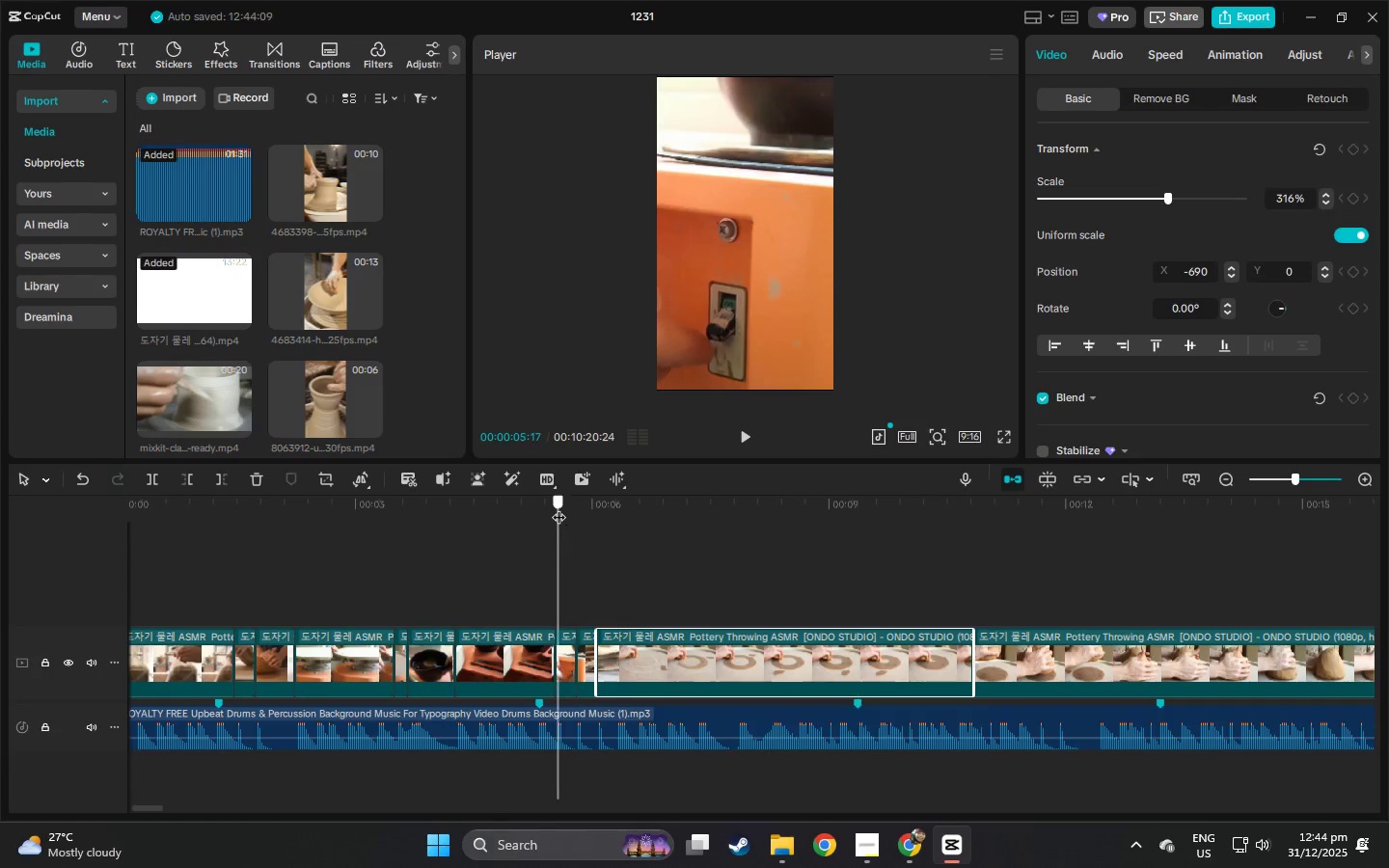 
key(Space)
 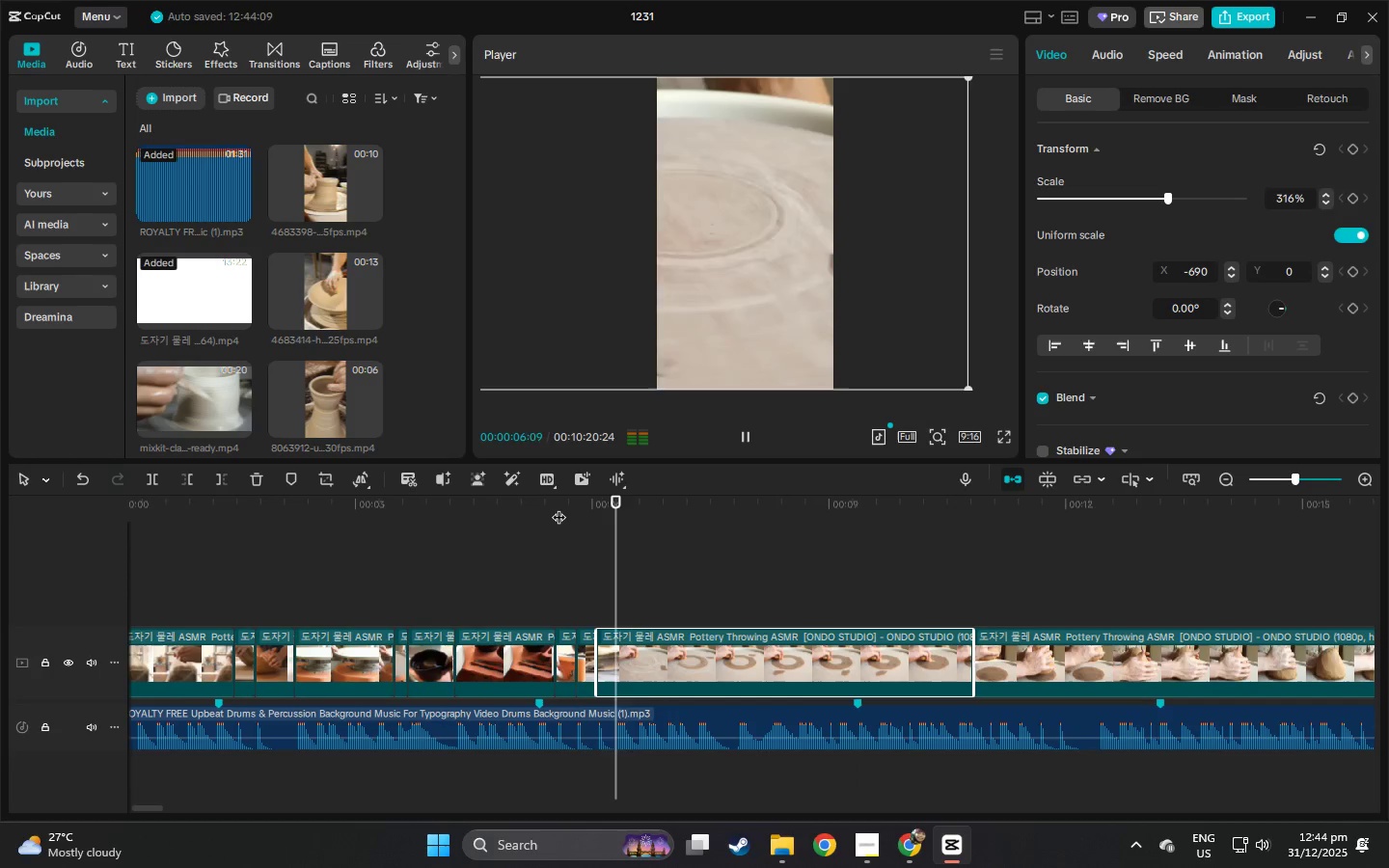 
key(Space)
 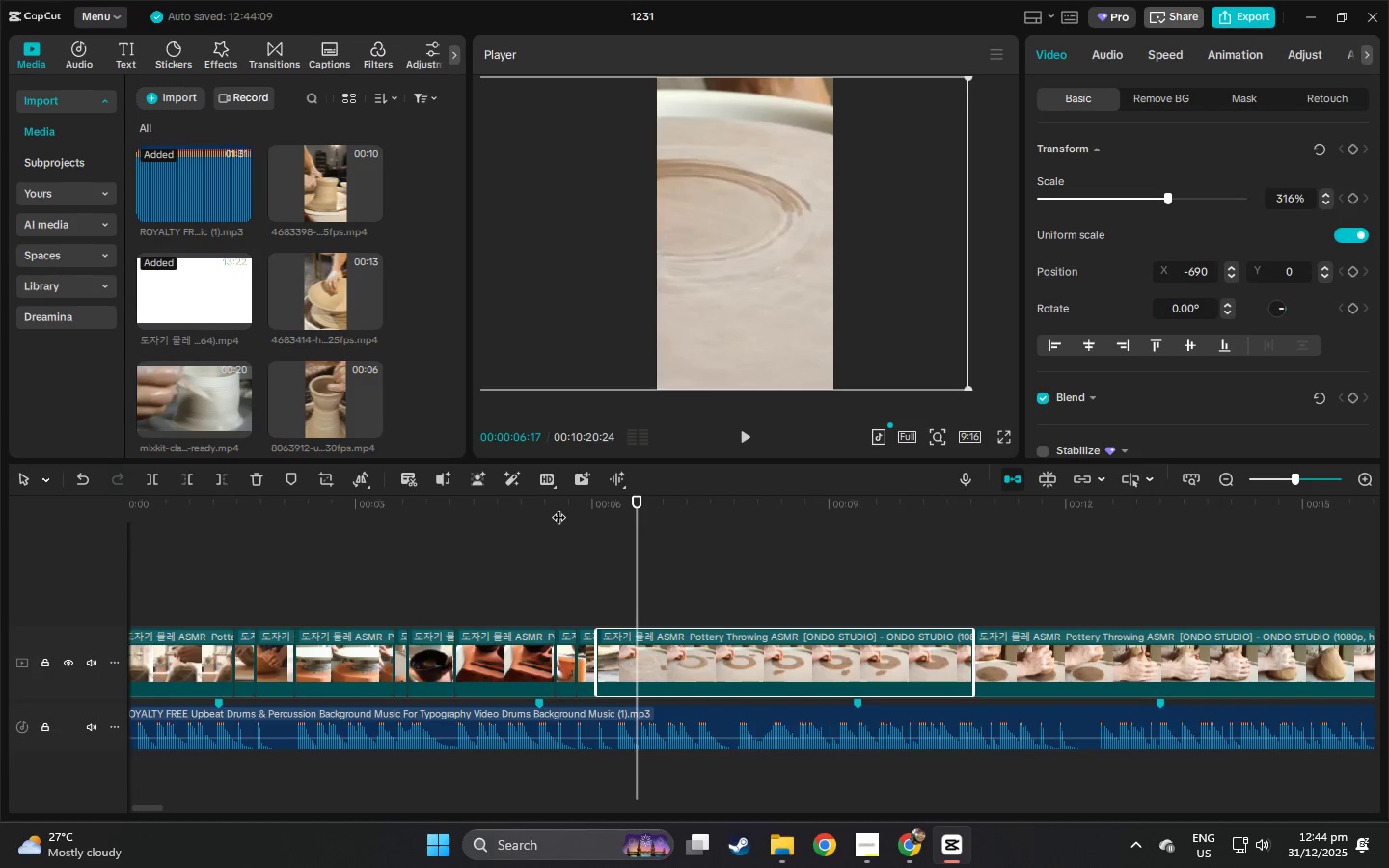 
left_click_drag(start_coordinate=[549, 507], to_coordinate=[512, 511])
 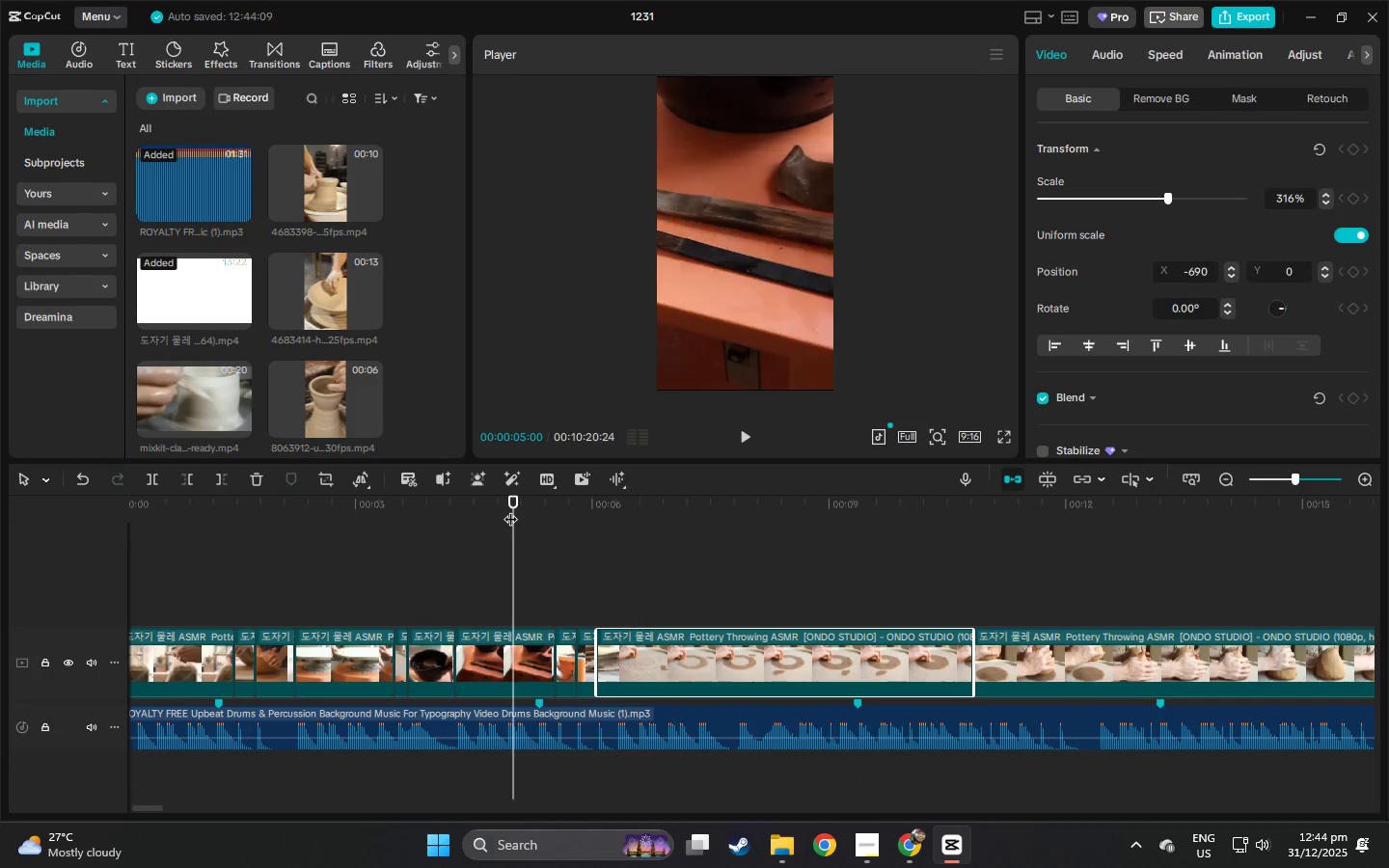 
key(Space)
 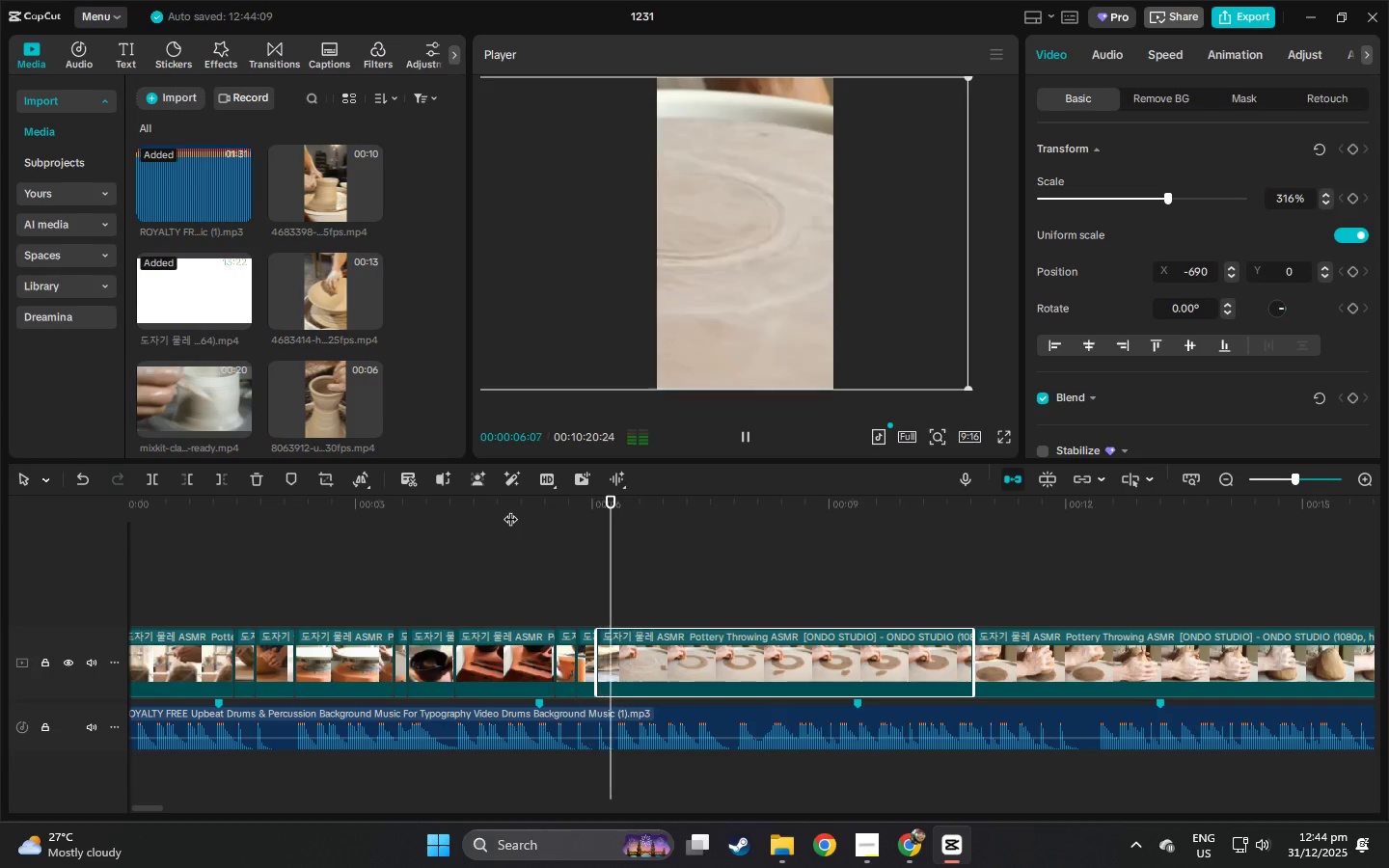 
key(Space)
 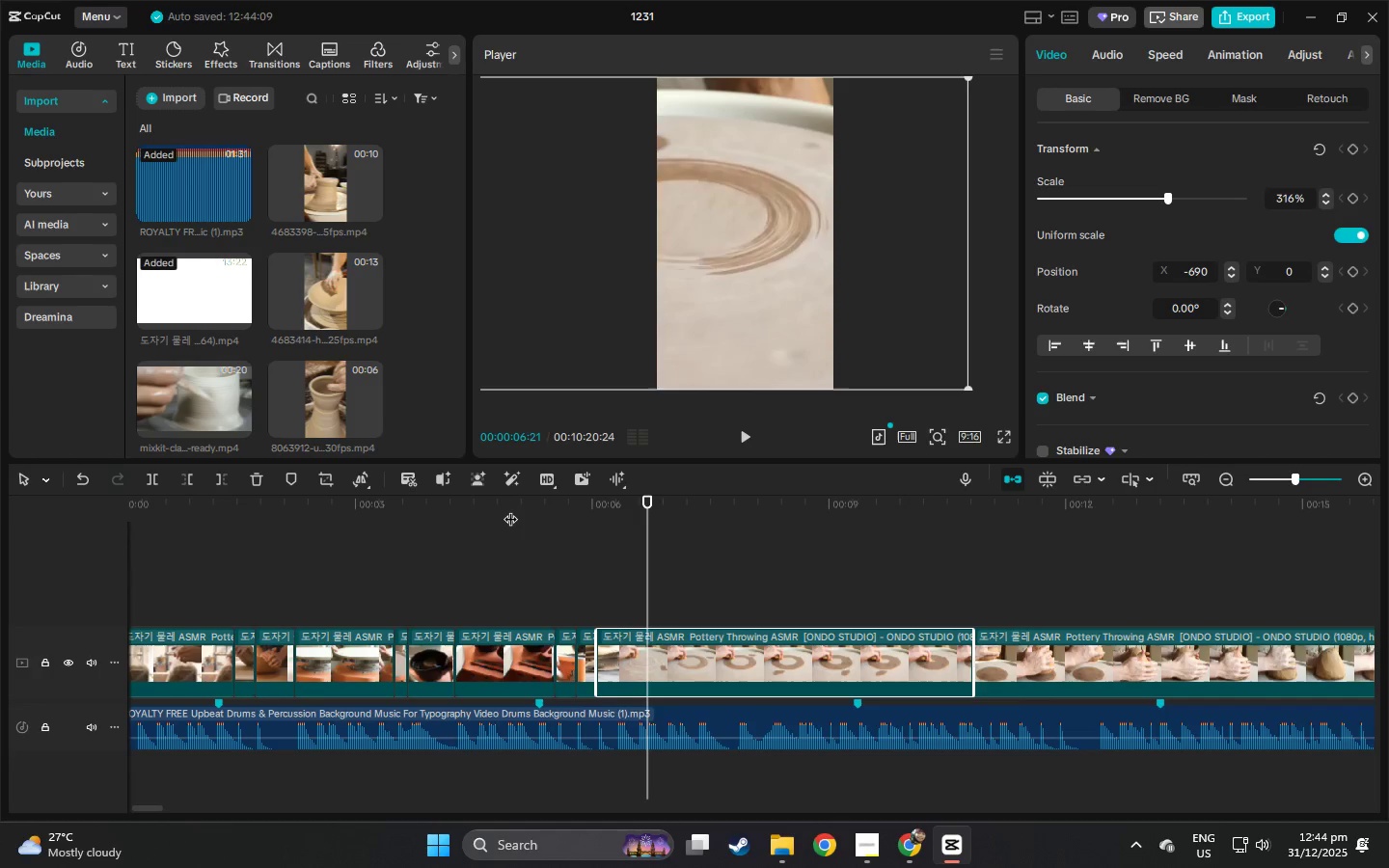 
key(Space)
 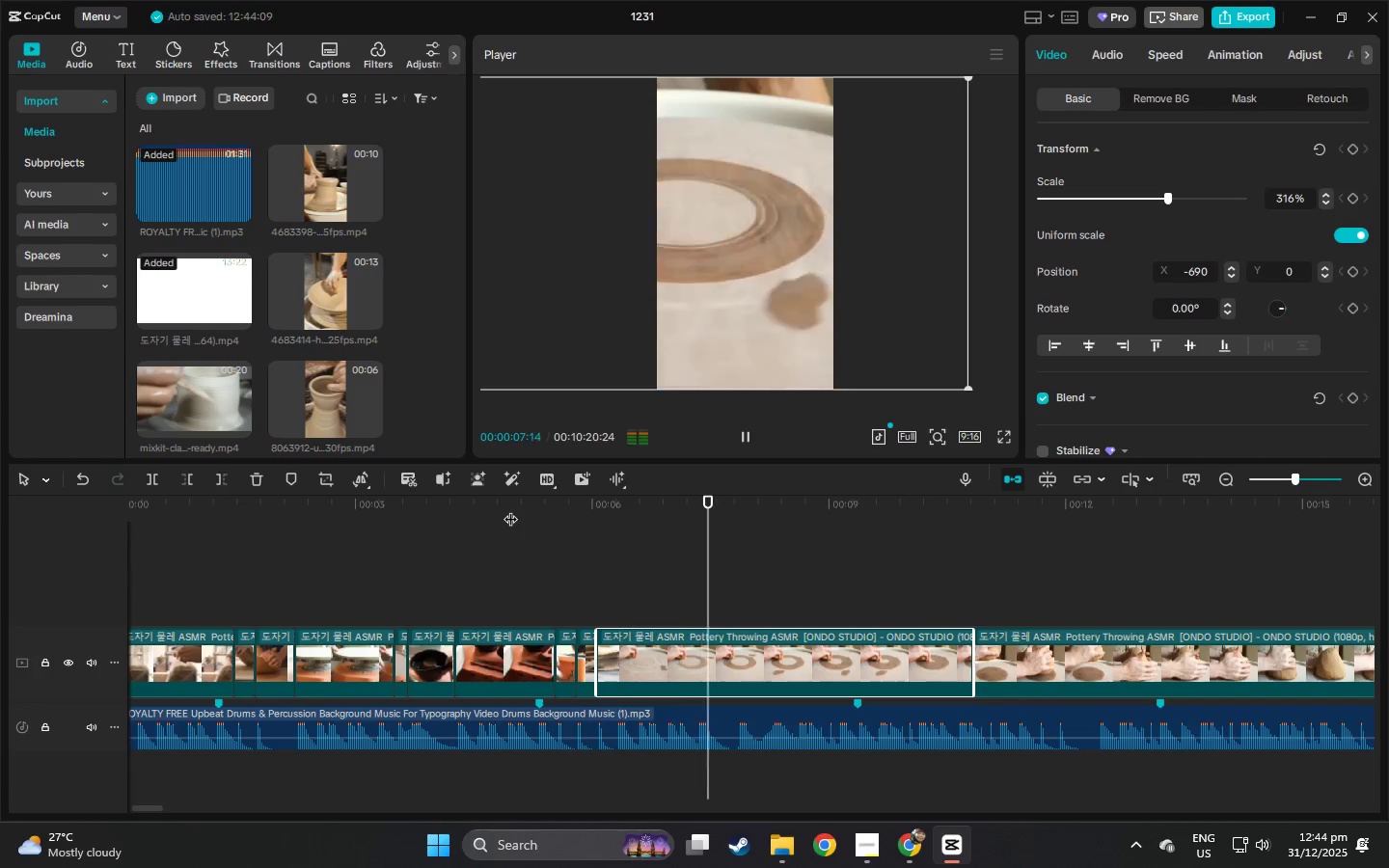 
key(Space)
 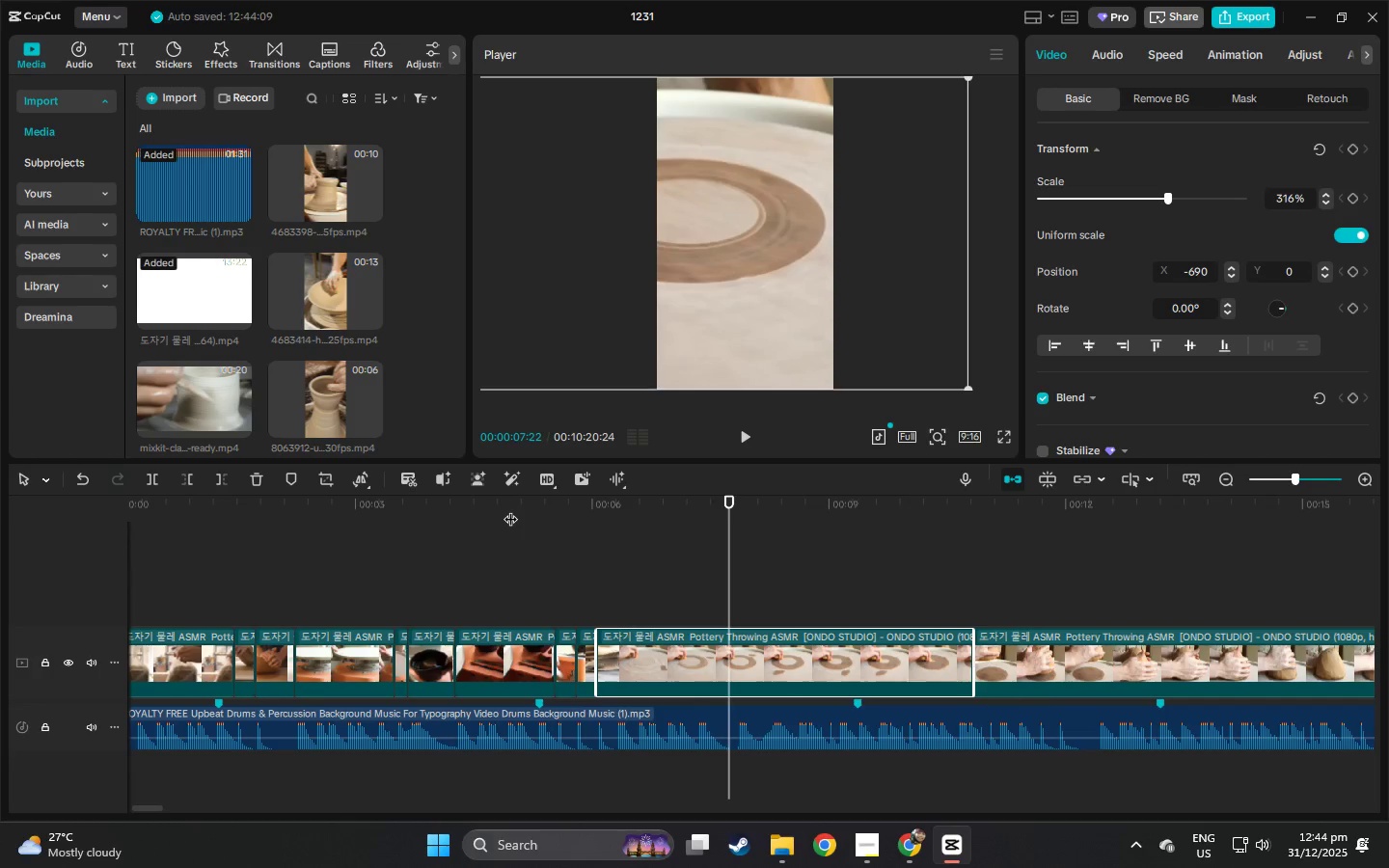 
key(Space)
 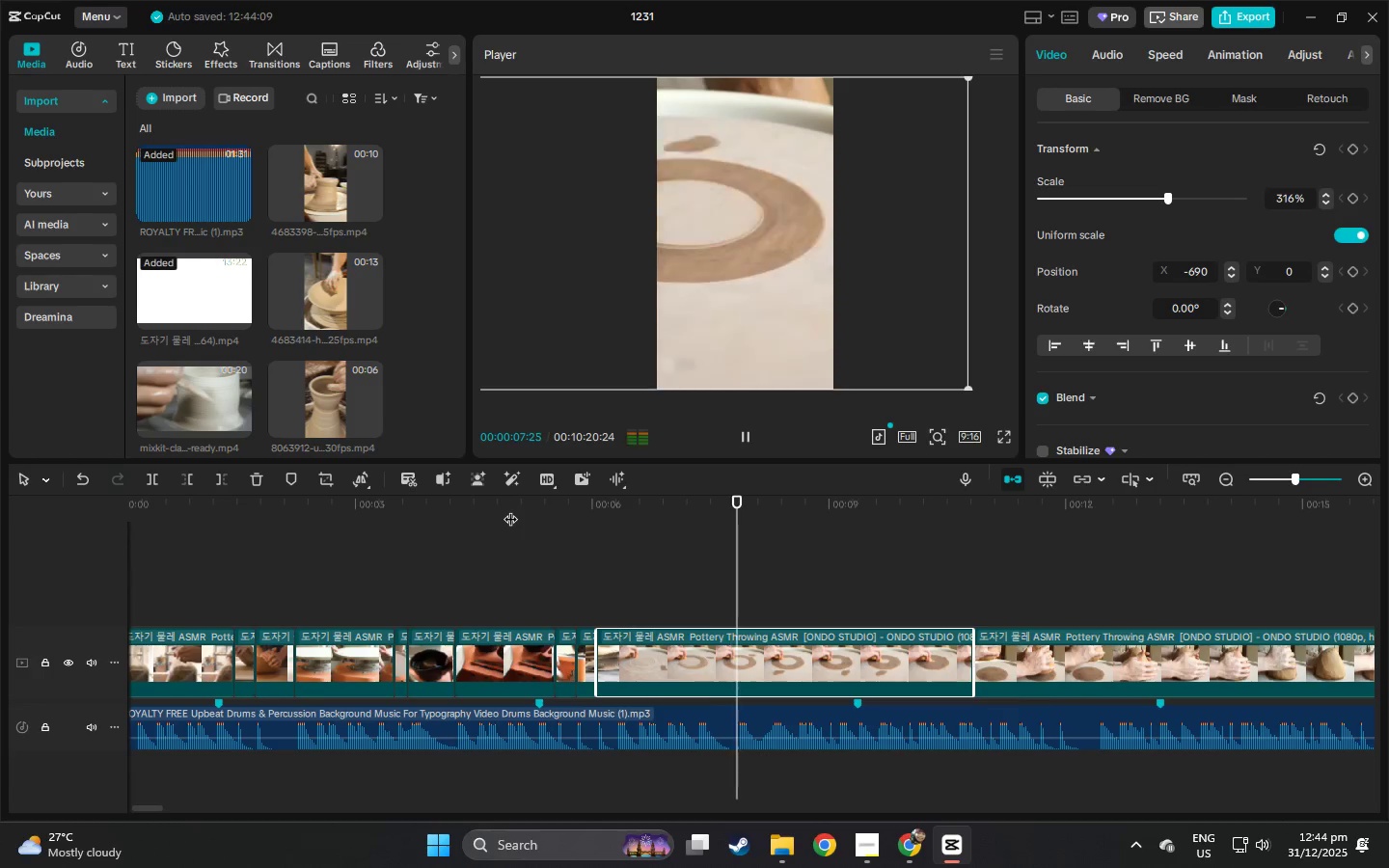 
key(Space)
 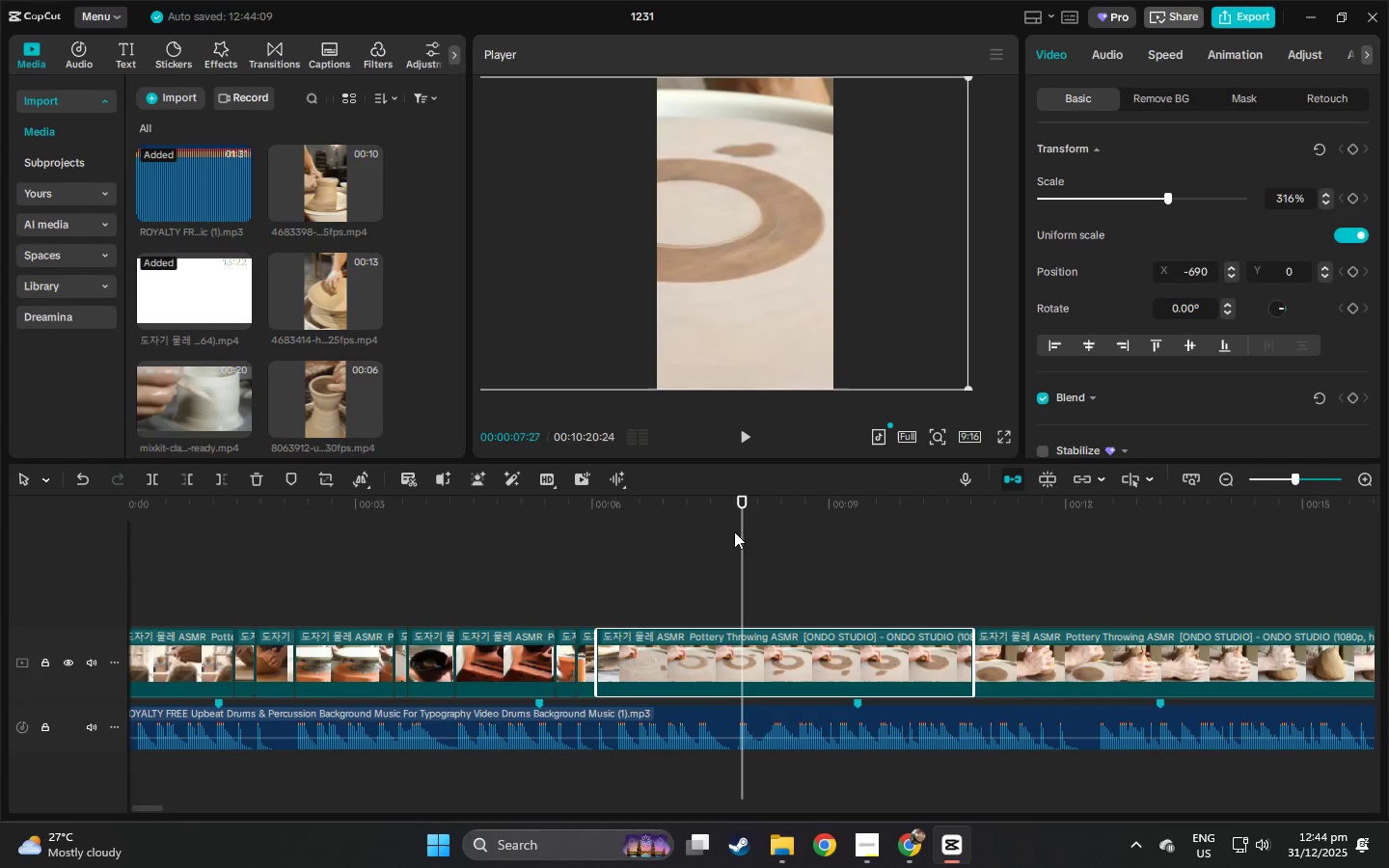 
key(Space)
 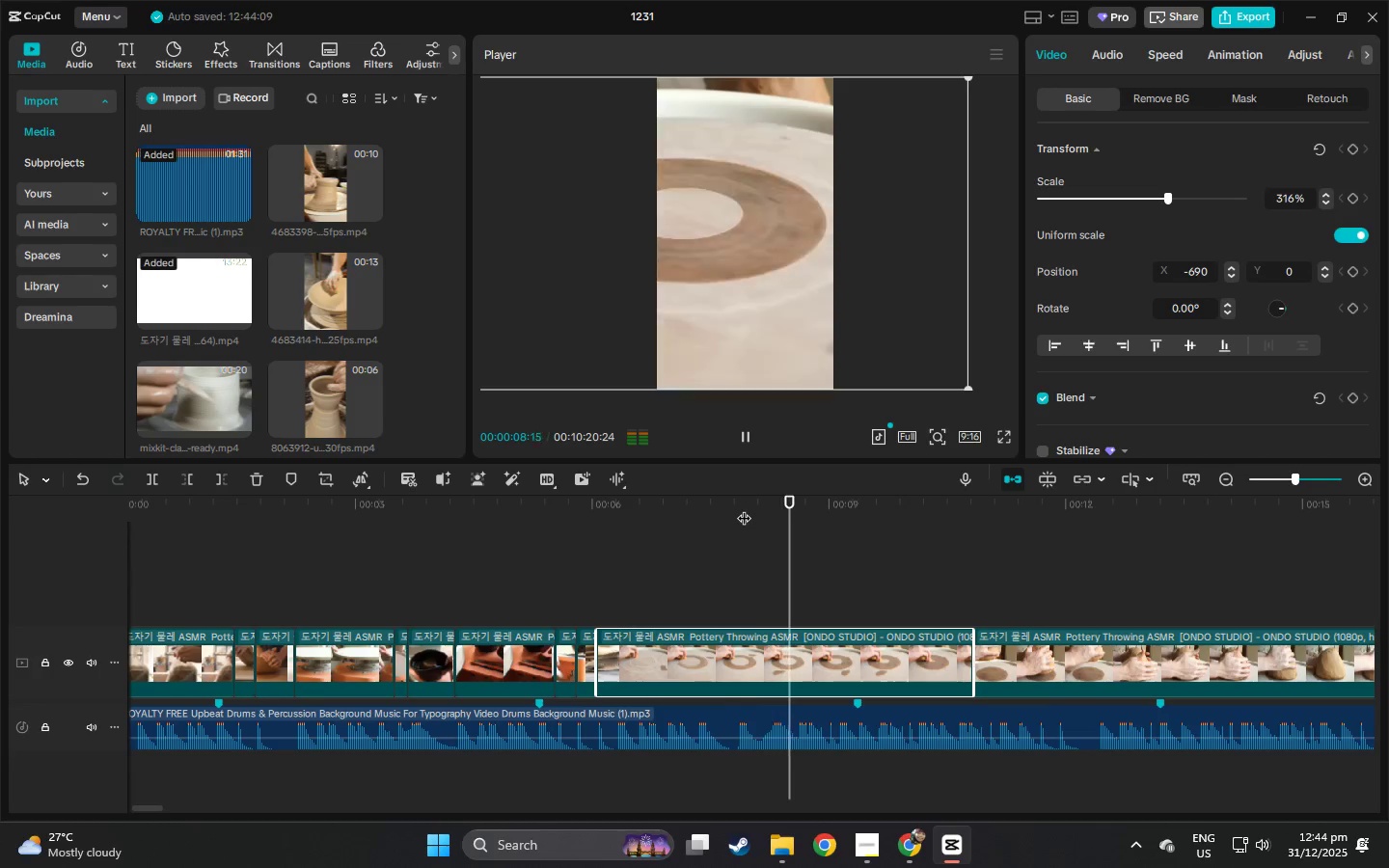 
key(Space)
 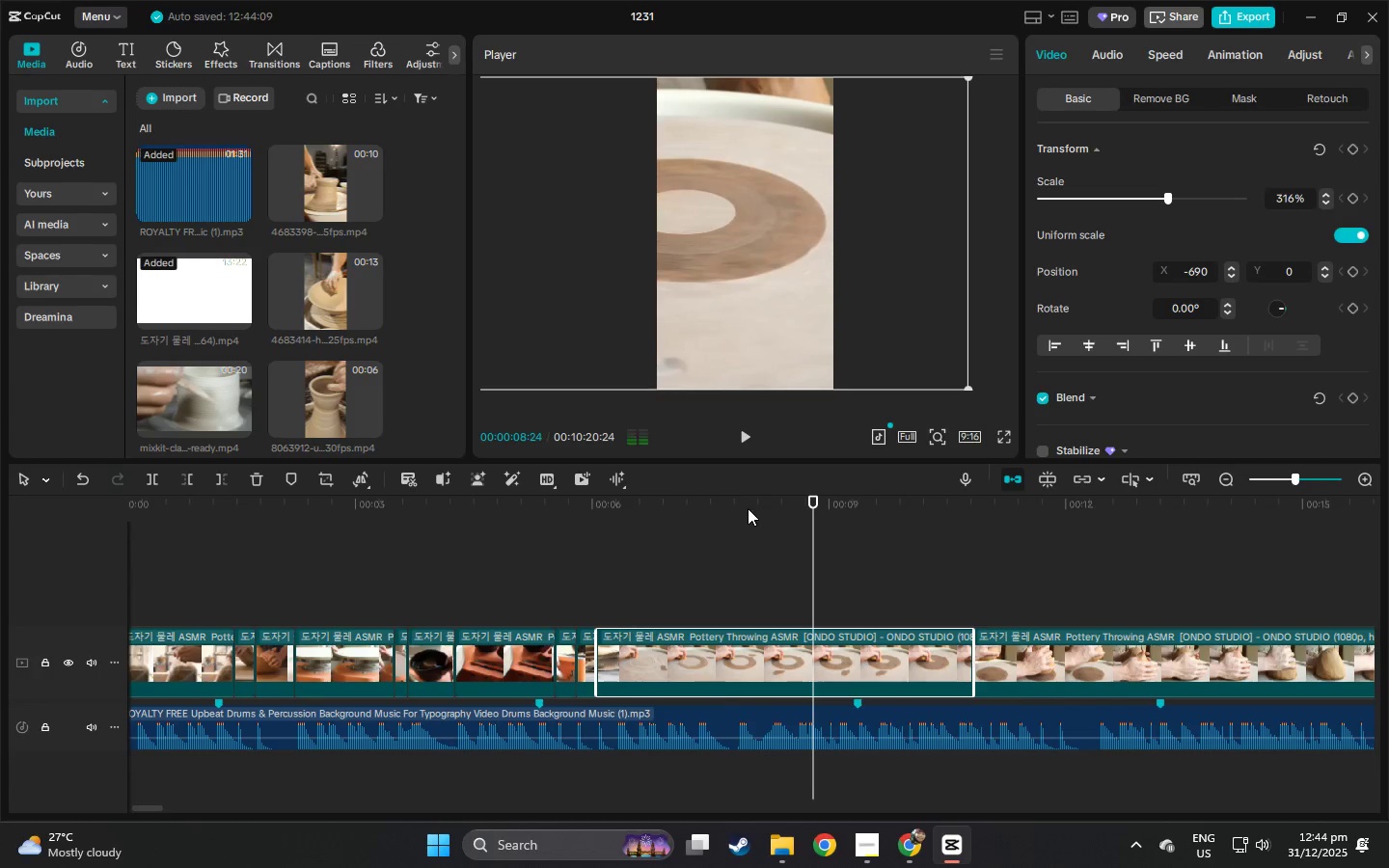 
left_click_drag(start_coordinate=[748, 508], to_coordinate=[722, 508])
 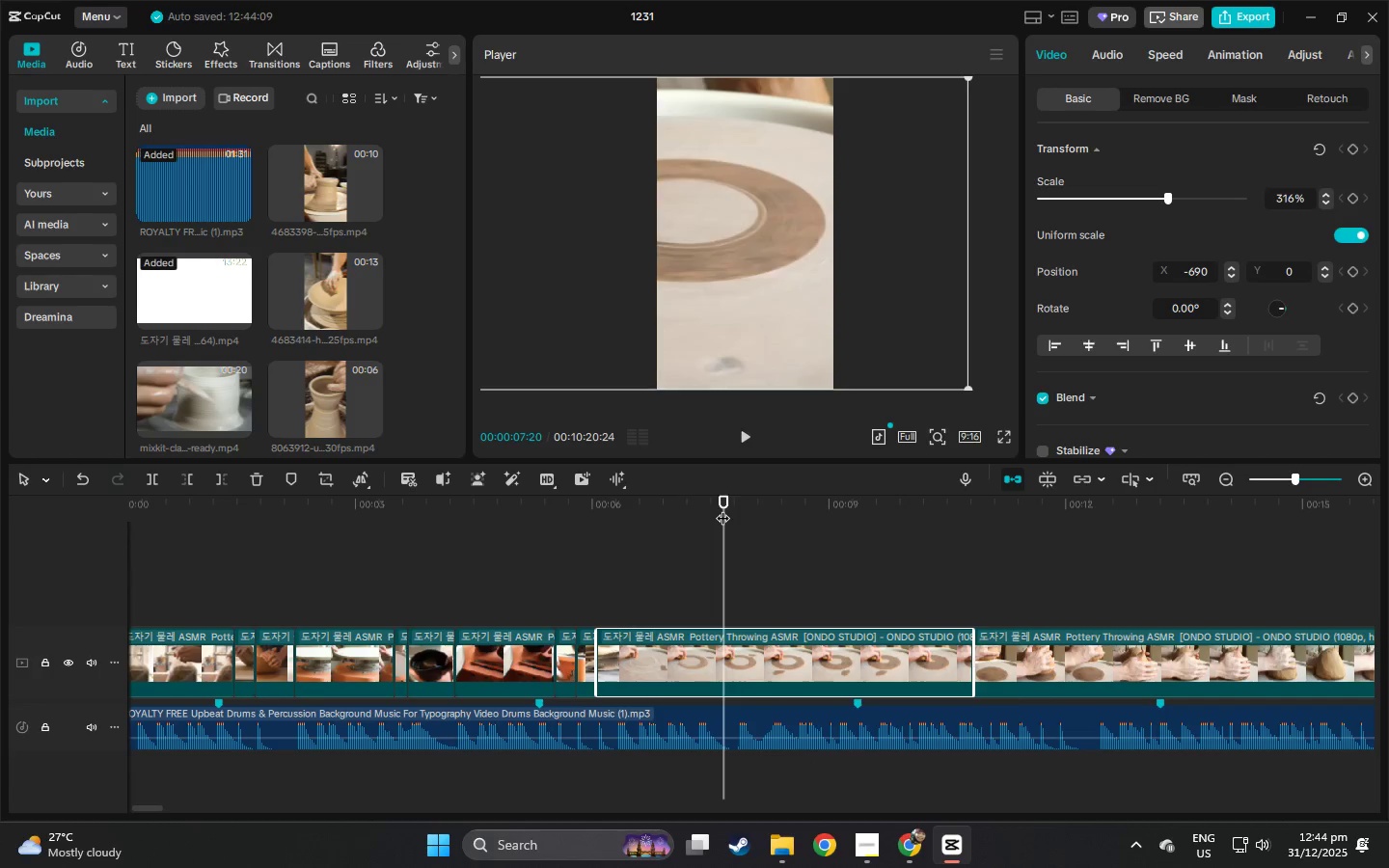 
key(Space)
 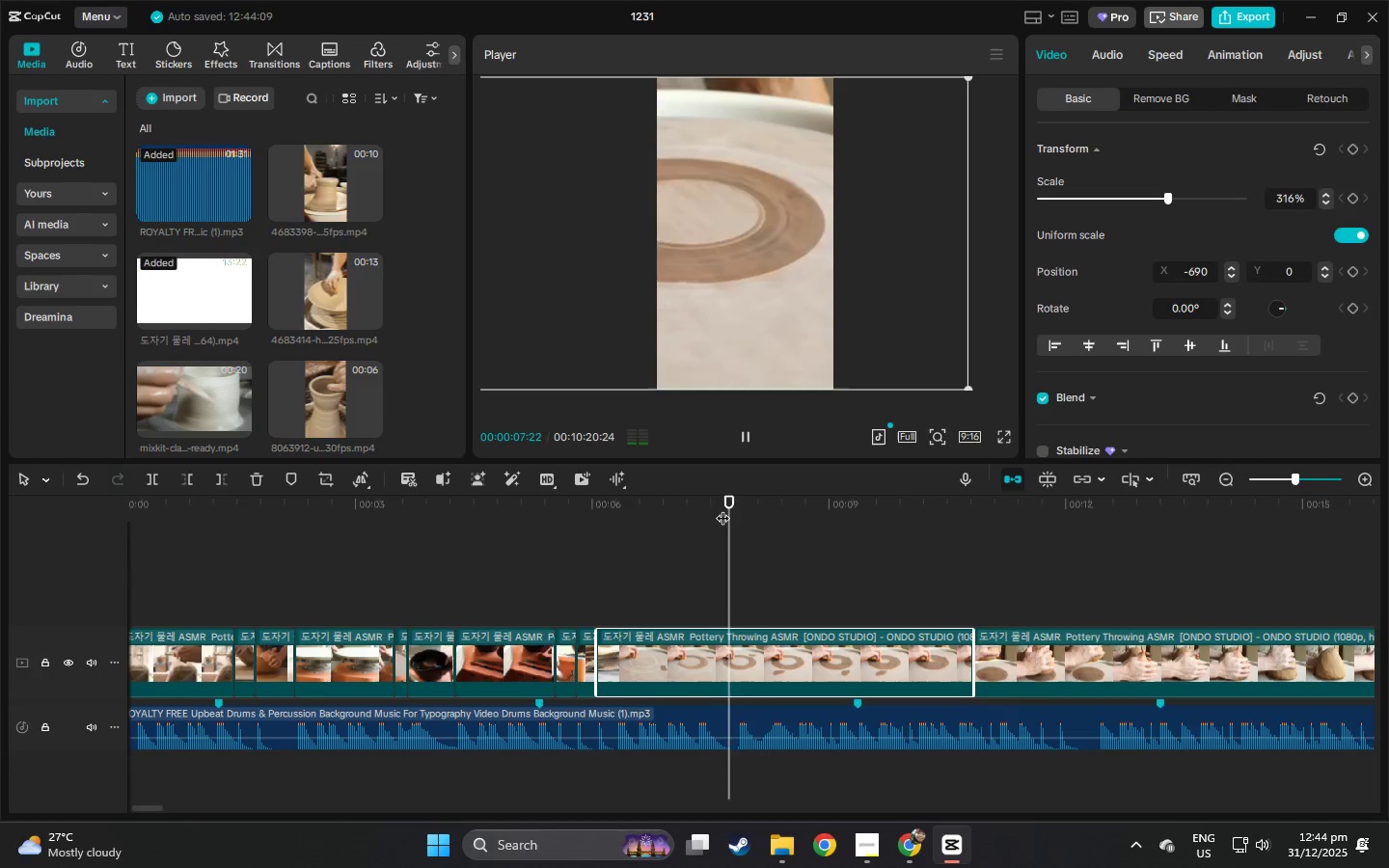 
key(Space)
 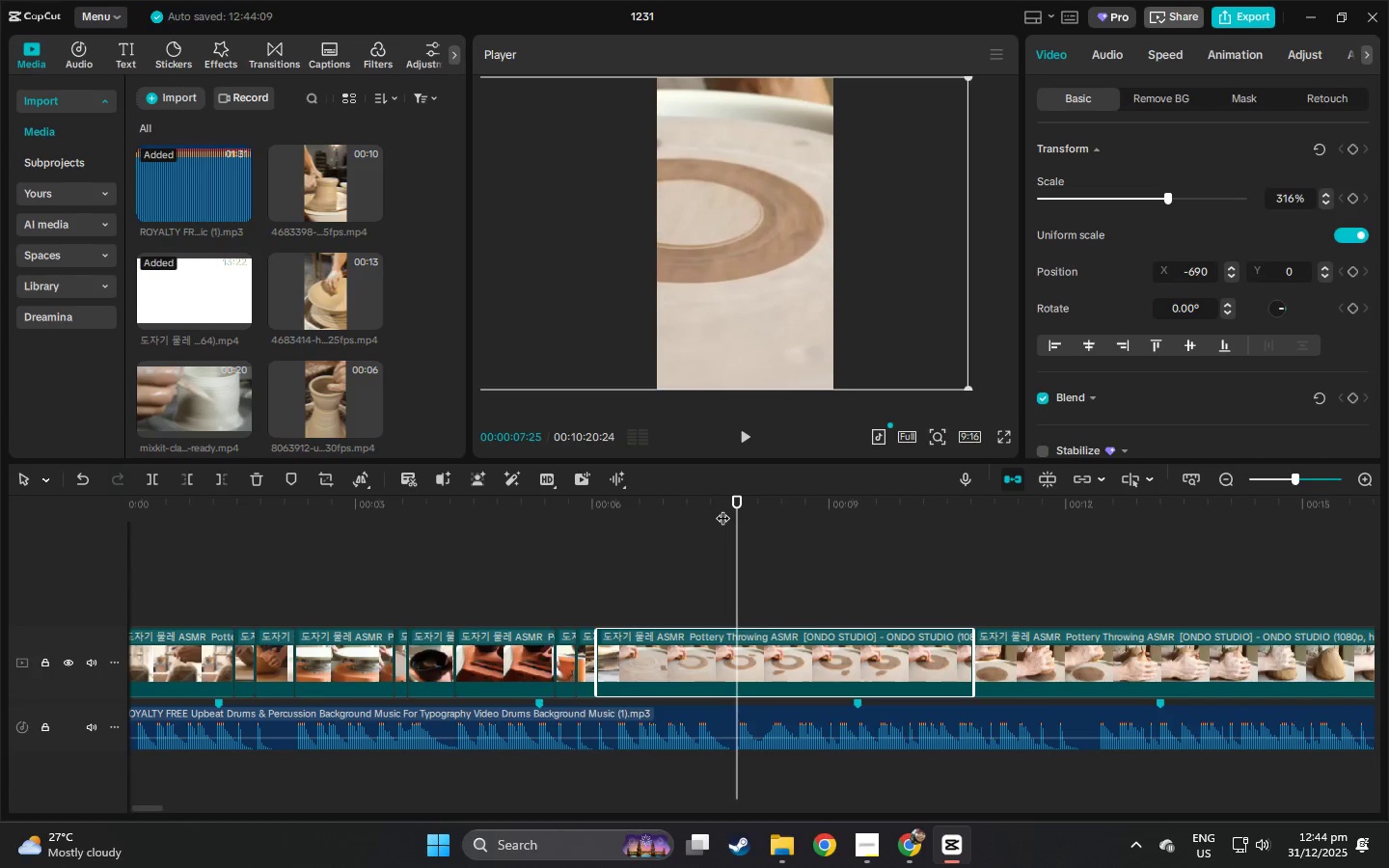 
key(Control+ControlLeft)
 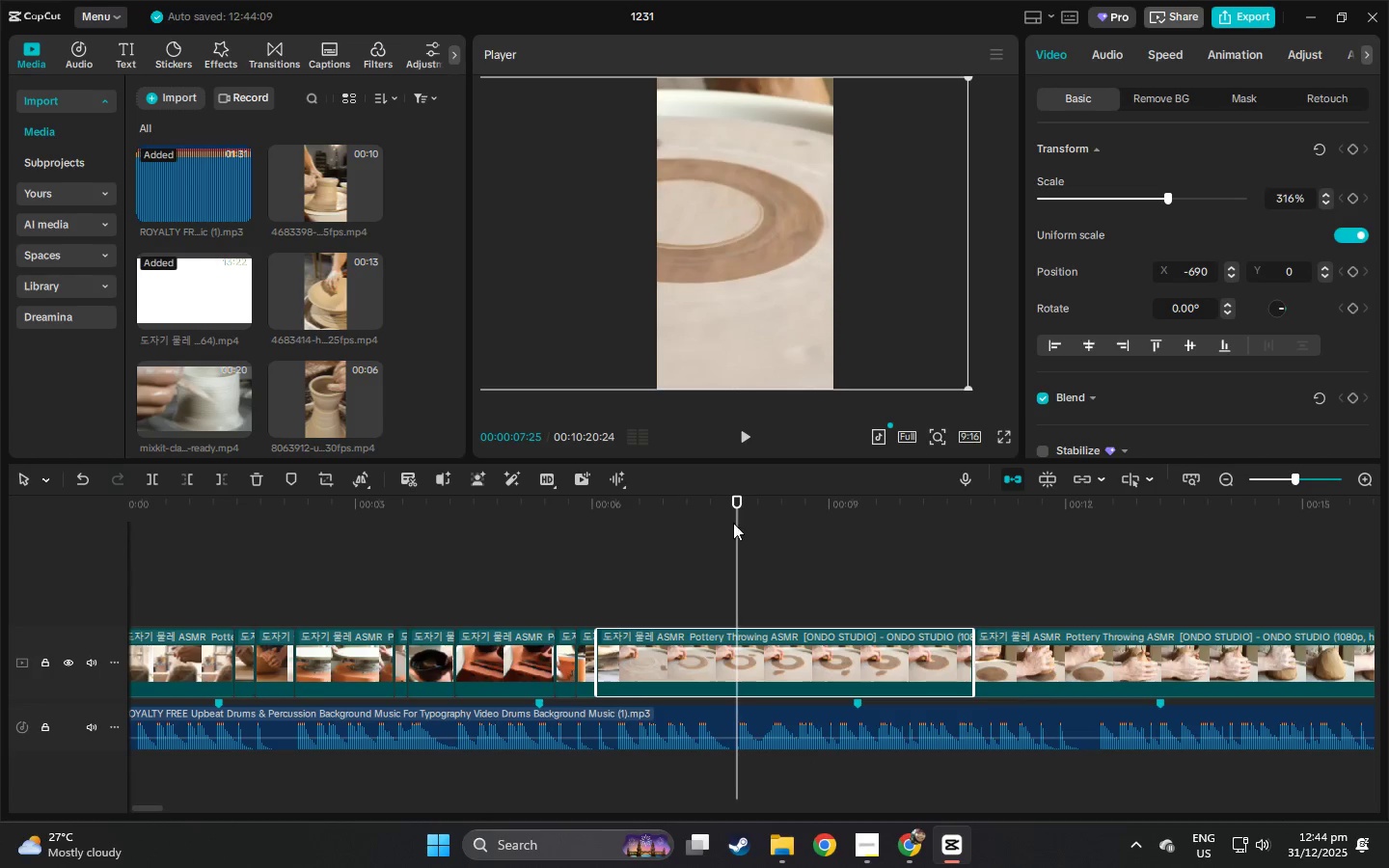 
key(Control+B)
 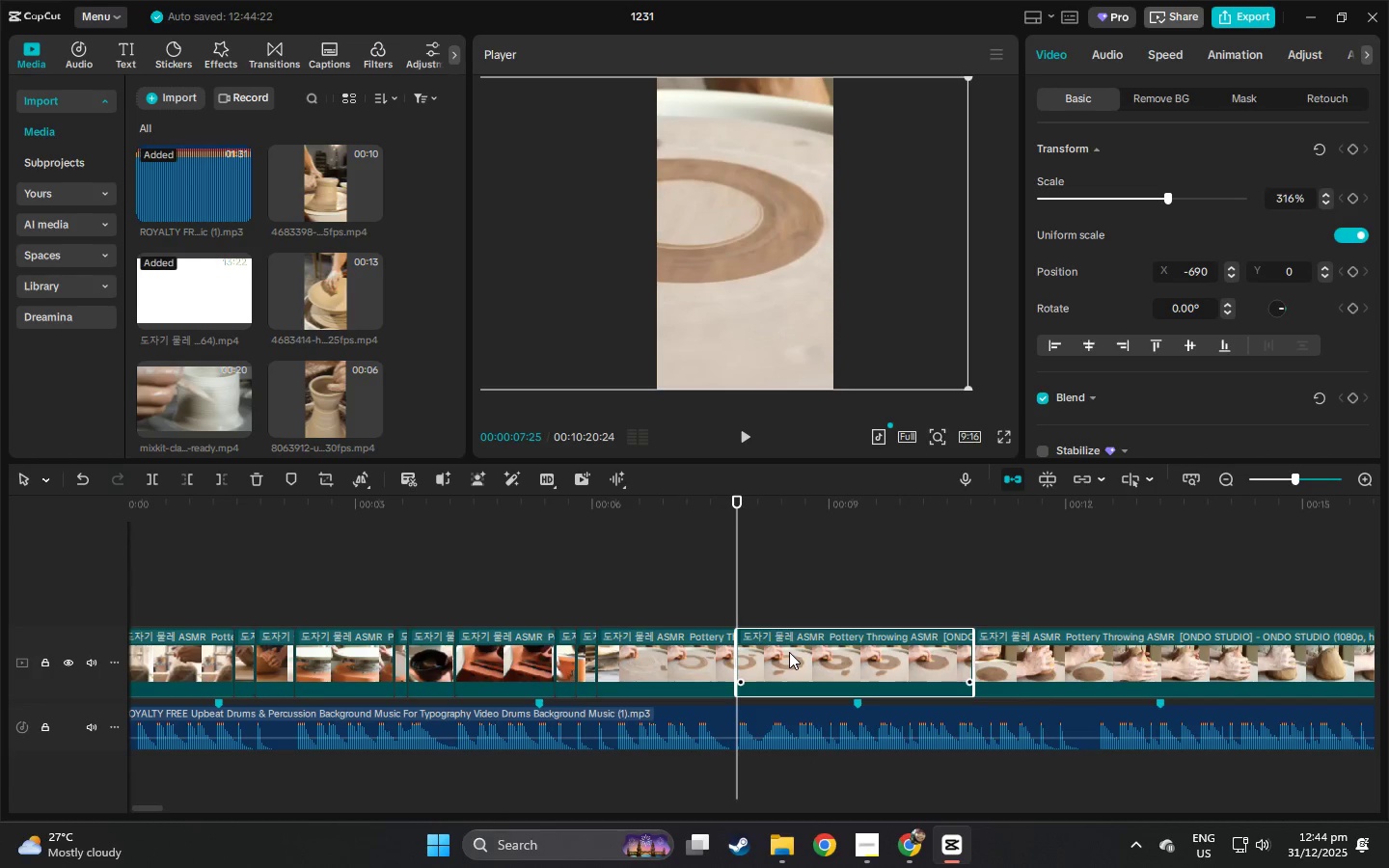 
key(Delete)
 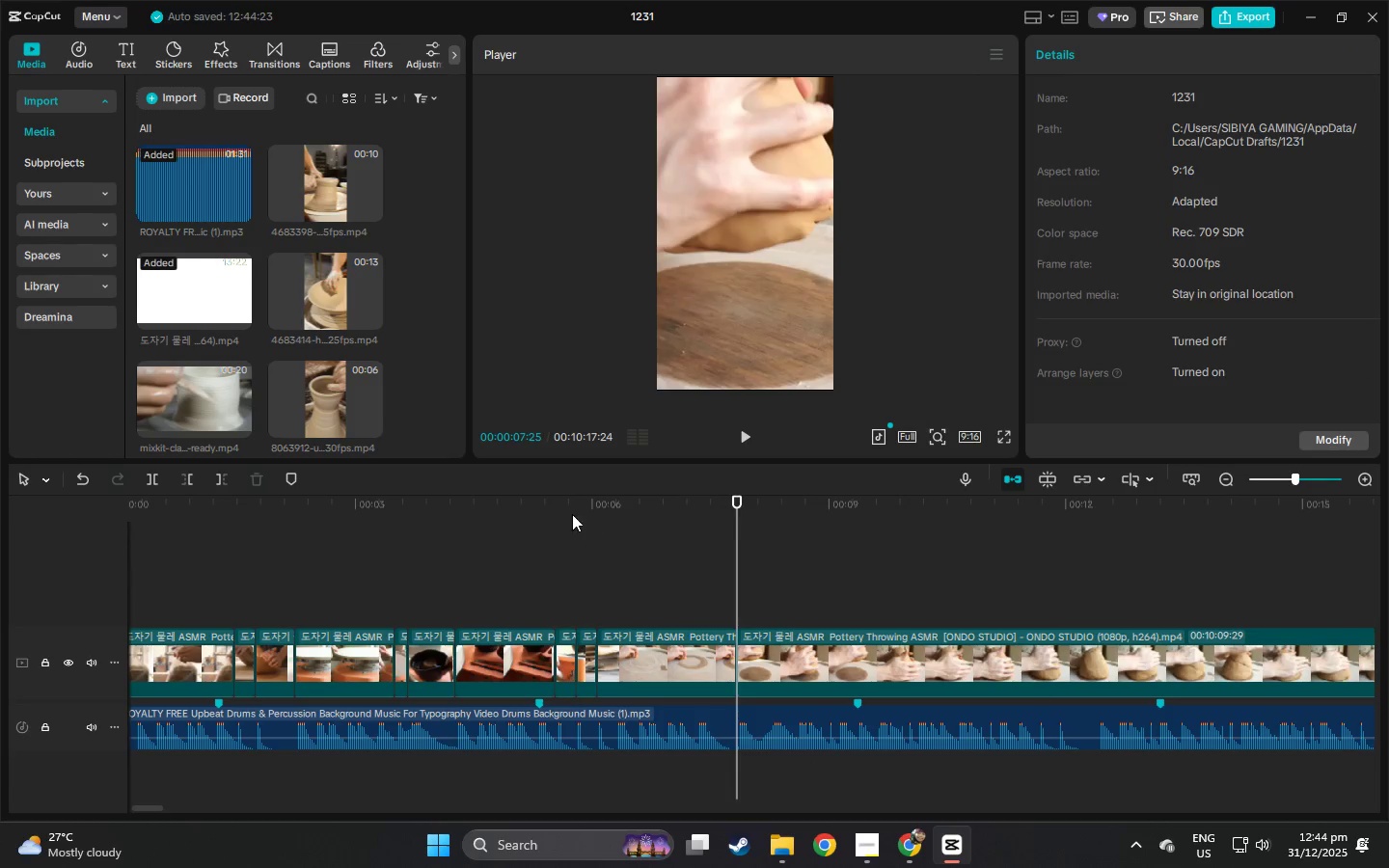 
left_click_drag(start_coordinate=[569, 514], to_coordinate=[0, 569])
 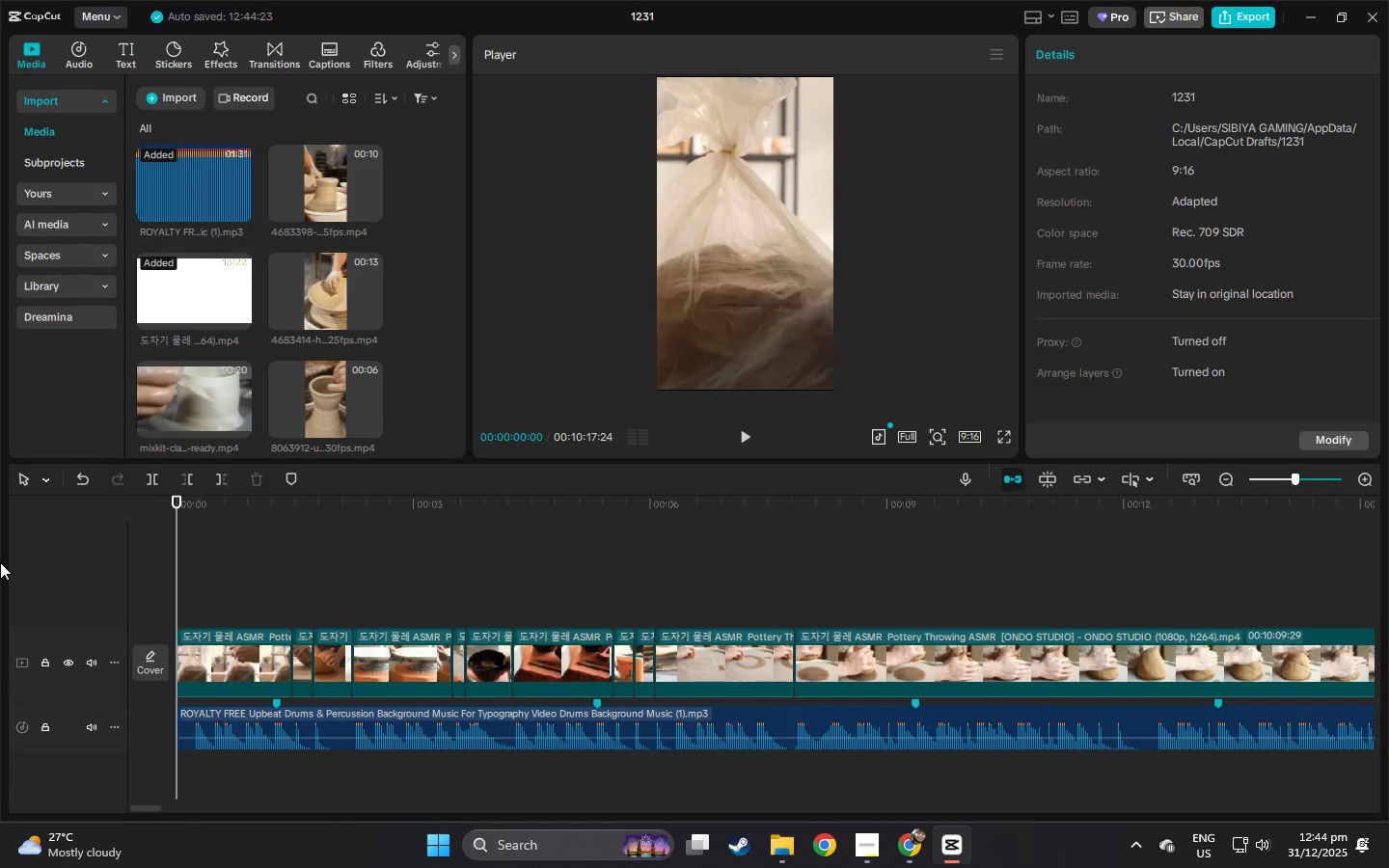 
key(Space)
 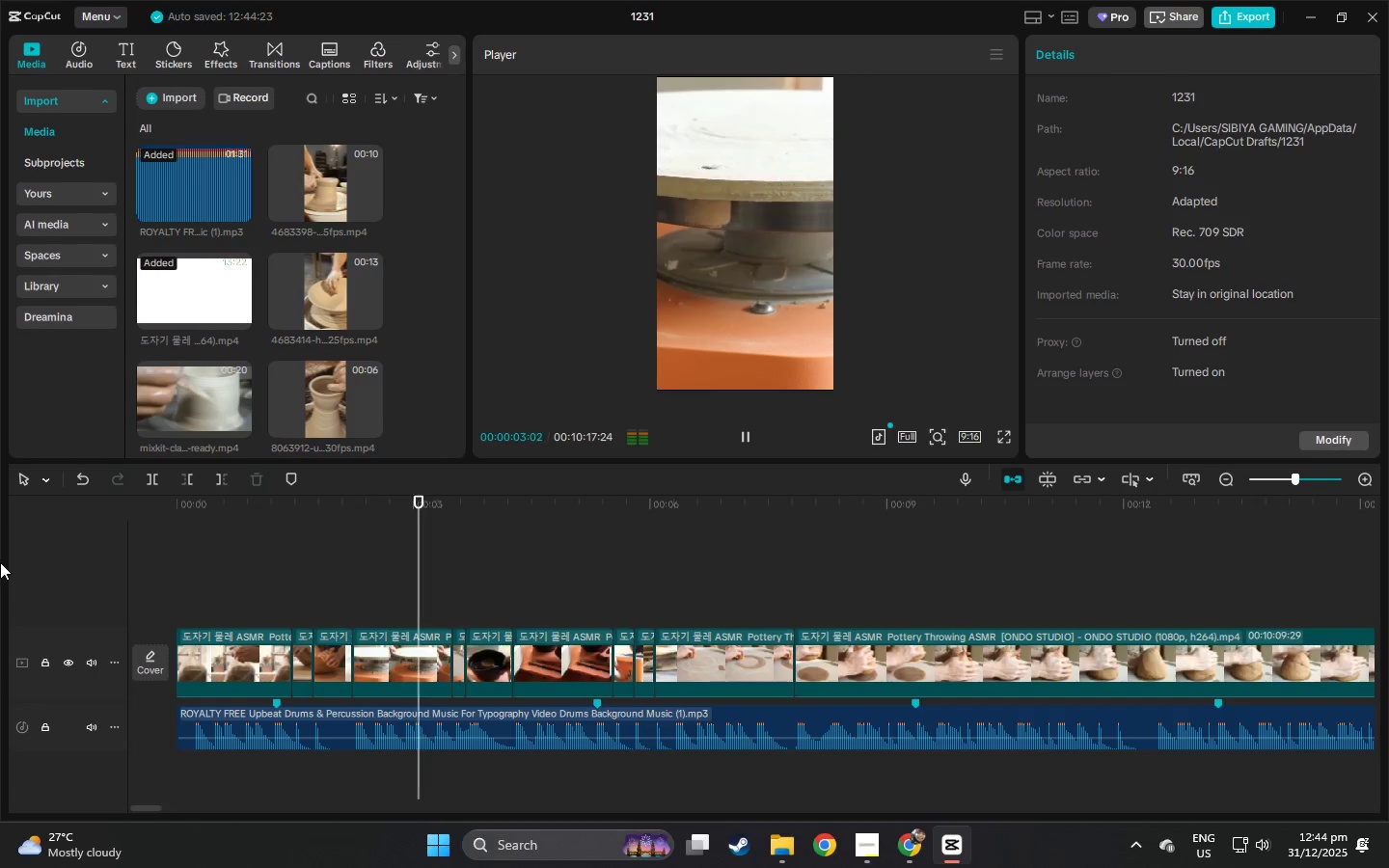 
wait(8.19)
 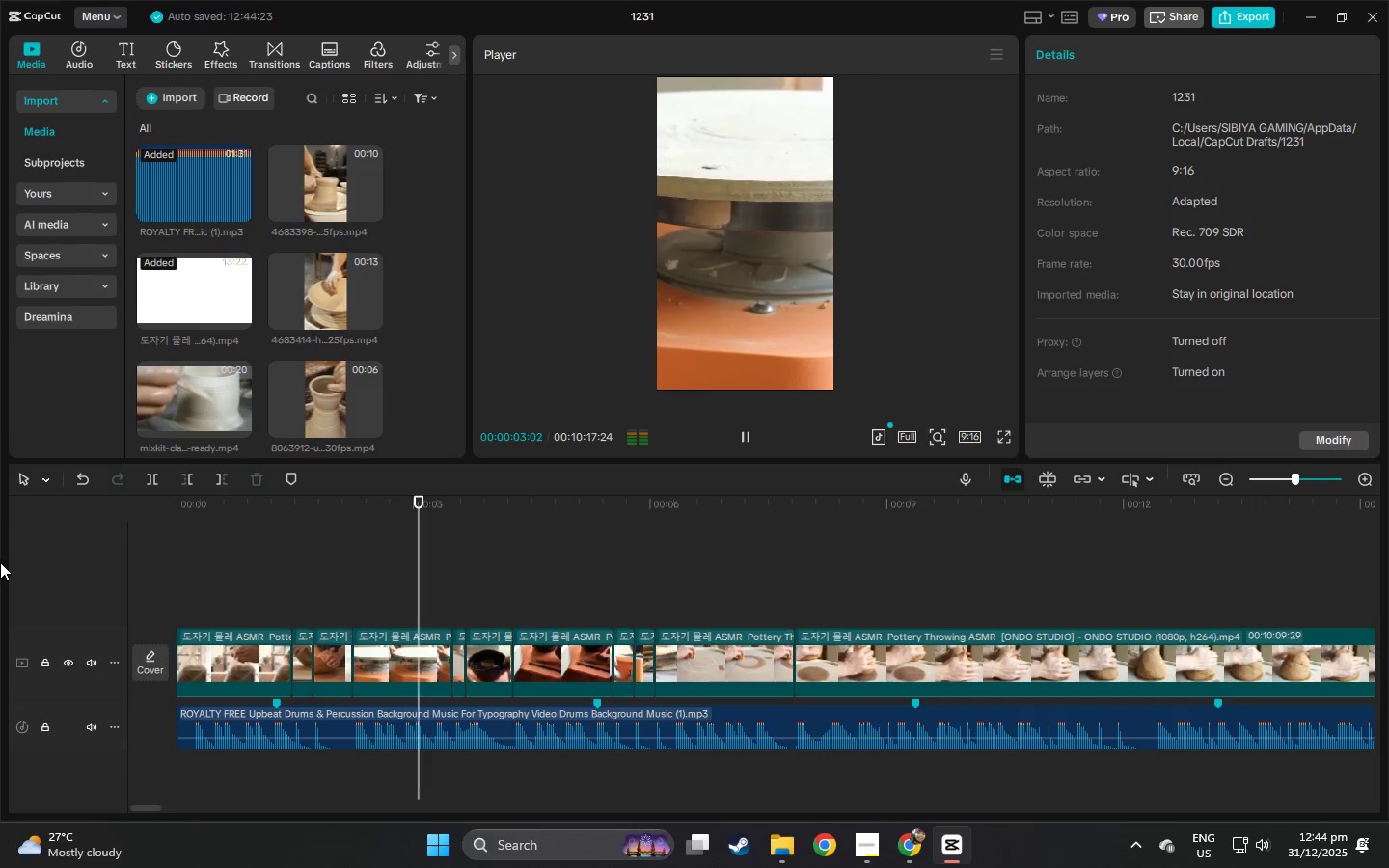 
key(Space)
 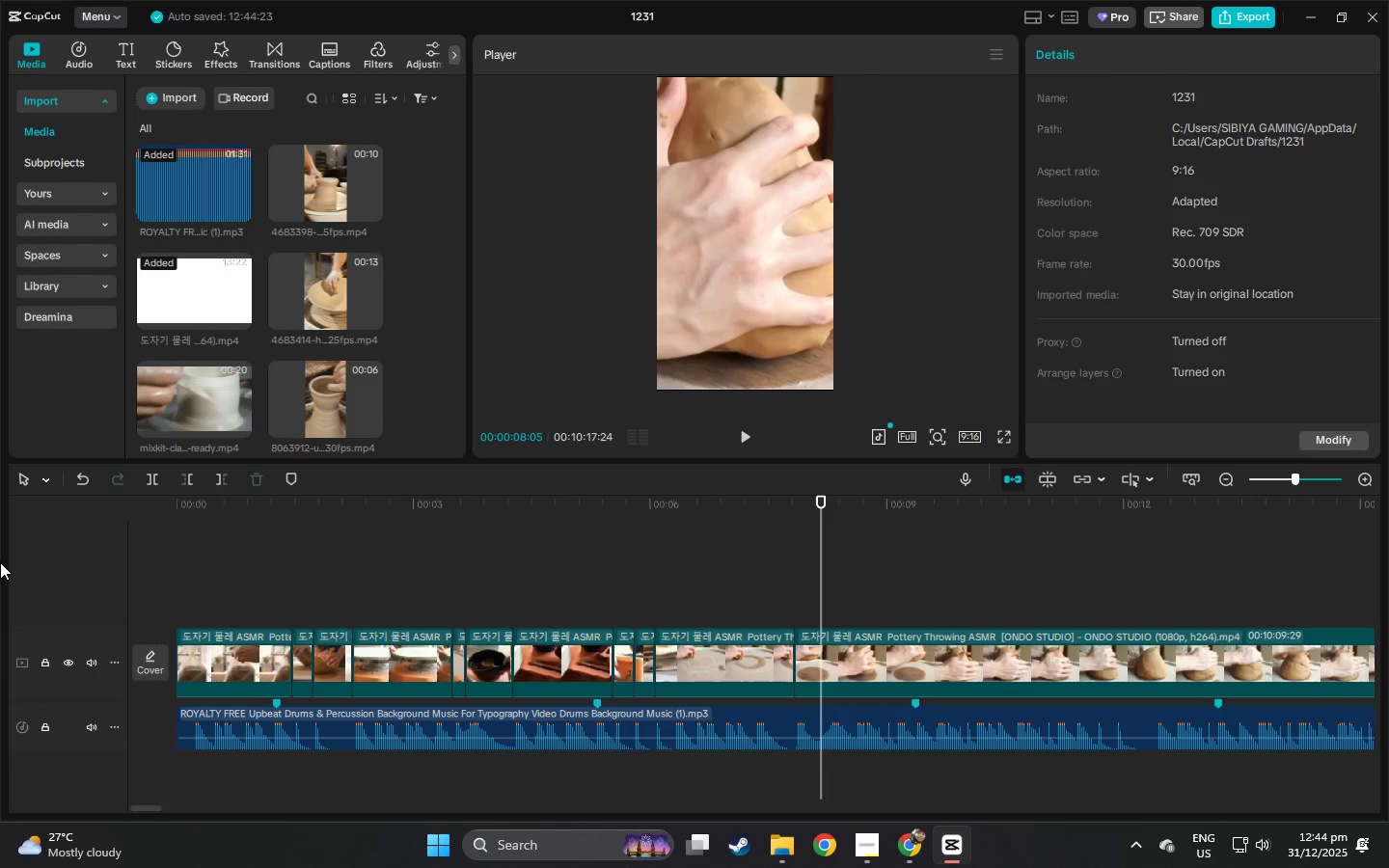 
key(Space)
 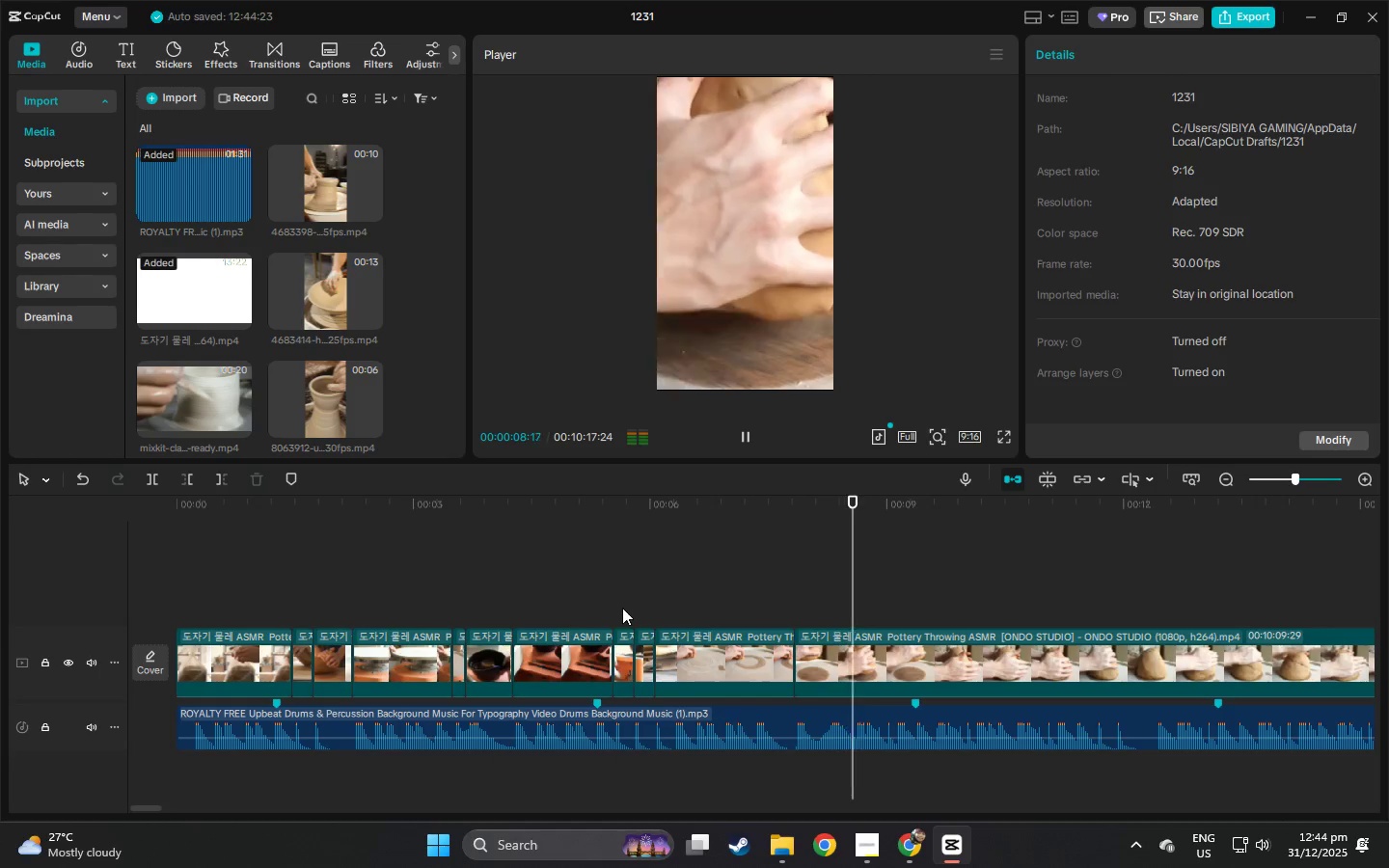 
key(Space)
 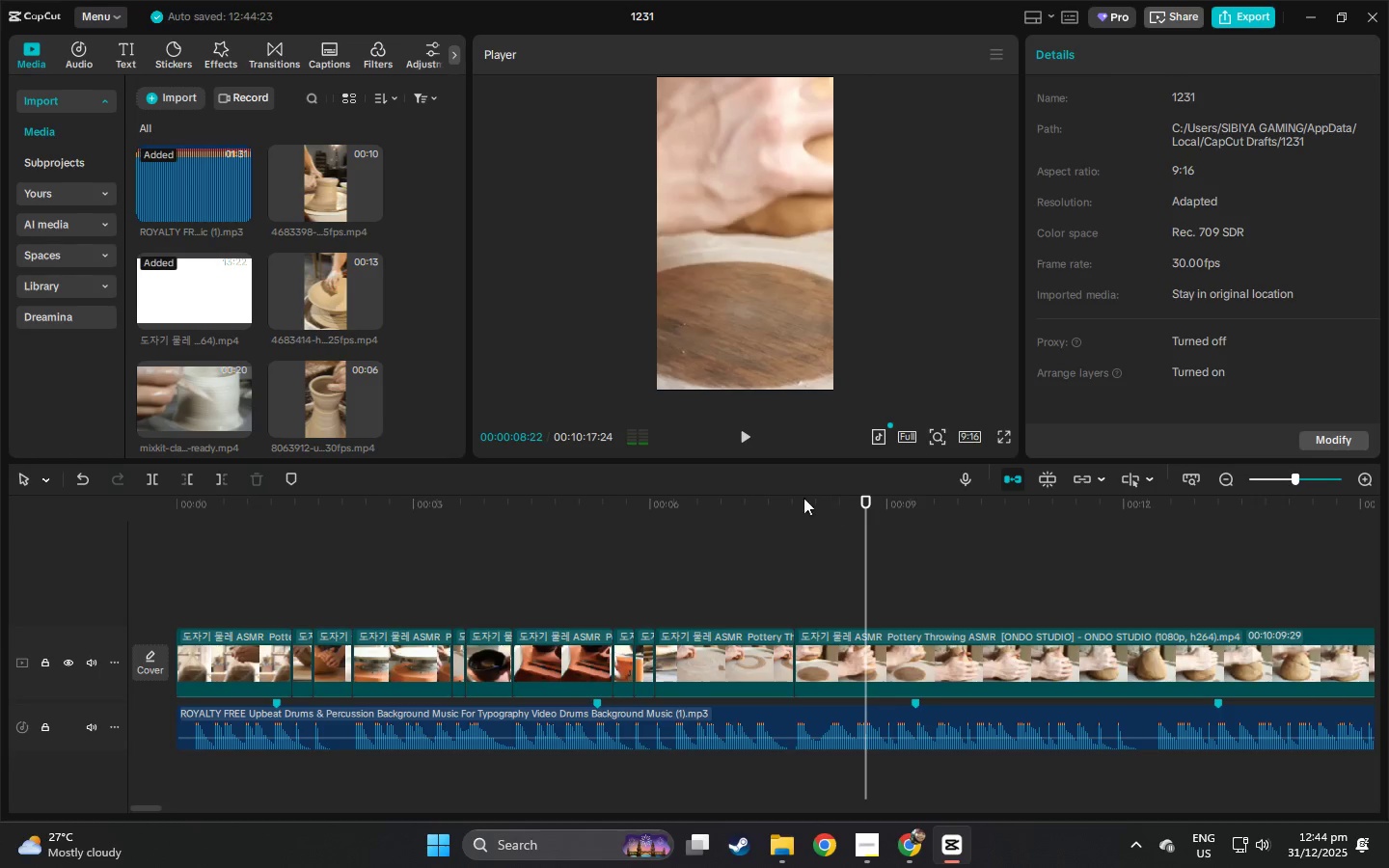 
left_click_drag(start_coordinate=[796, 496], to_coordinate=[774, 504])
 